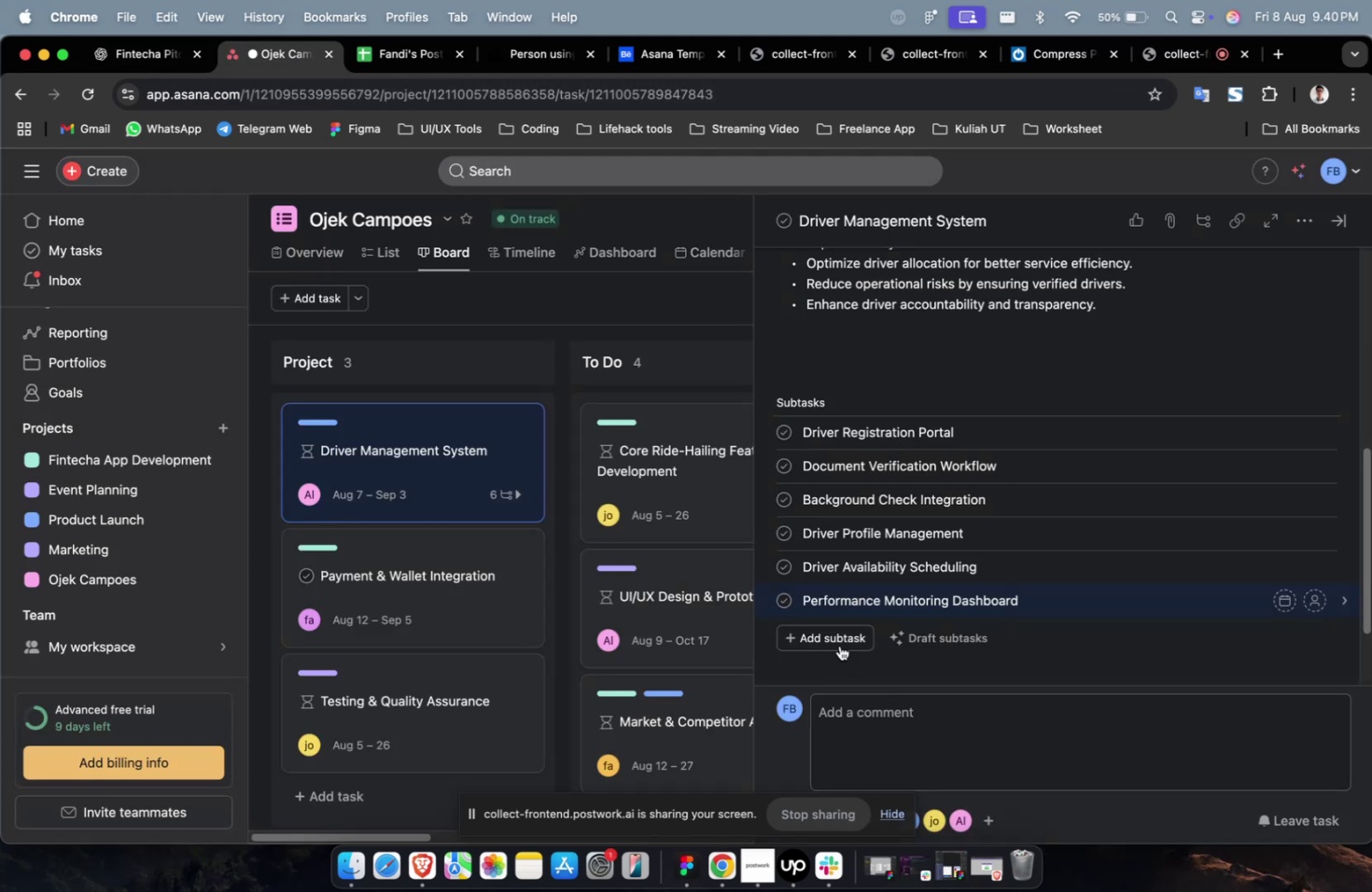 
double_click([836, 641])
 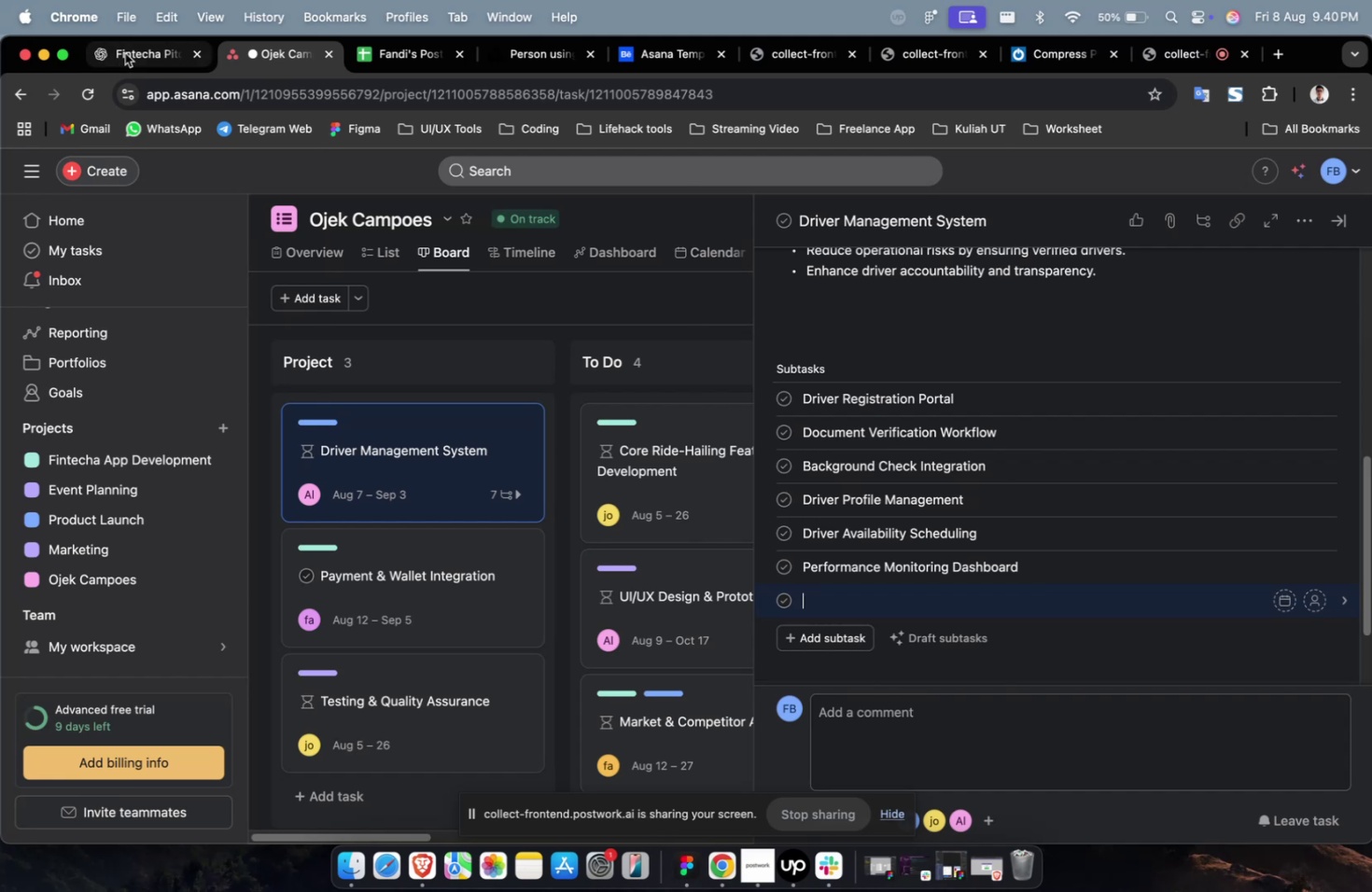 
scroll: coordinate [655, 447], scroll_direction: down, amount: 14.0
 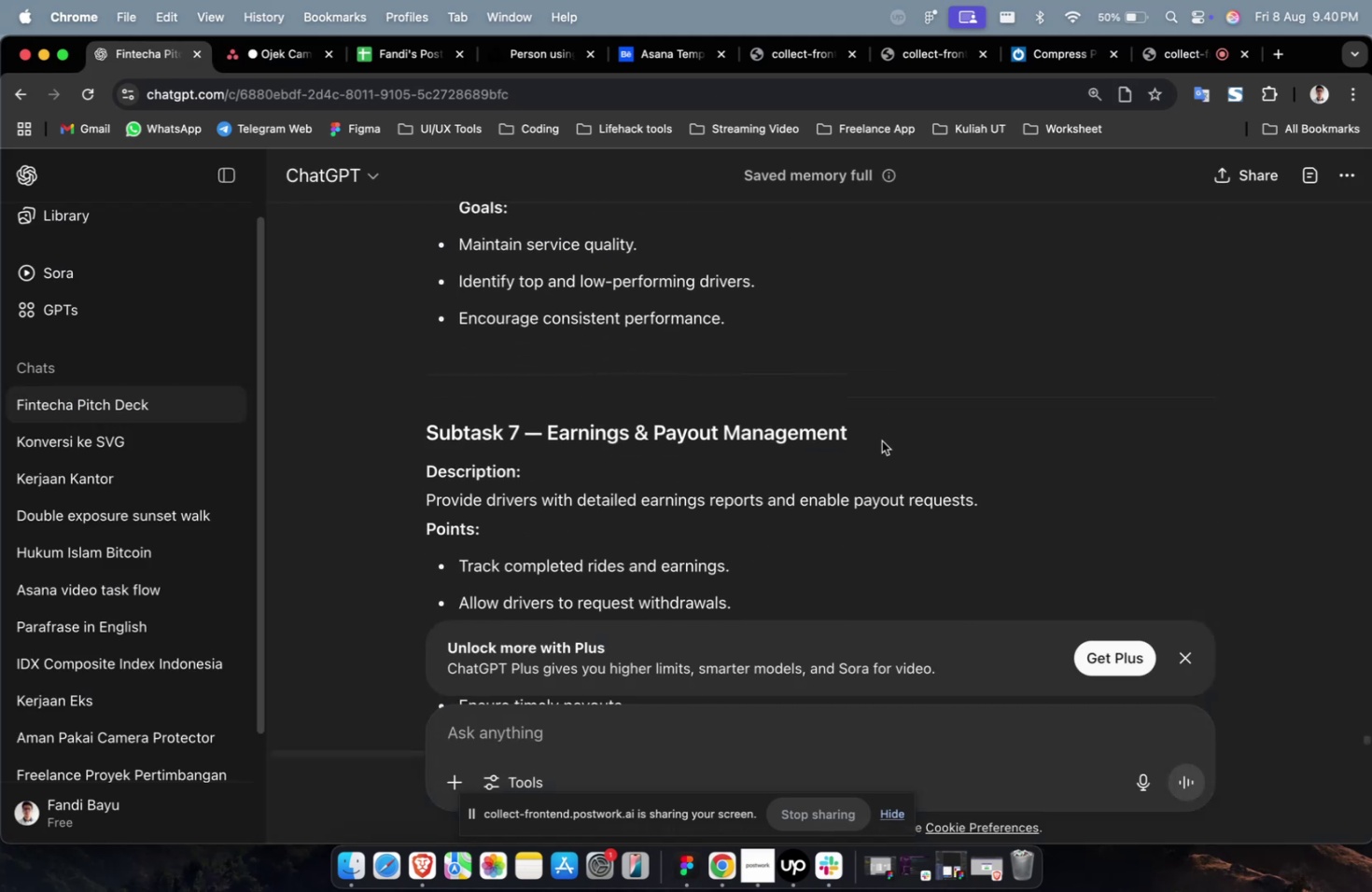 
left_click_drag(start_coordinate=[879, 440], to_coordinate=[544, 442])
 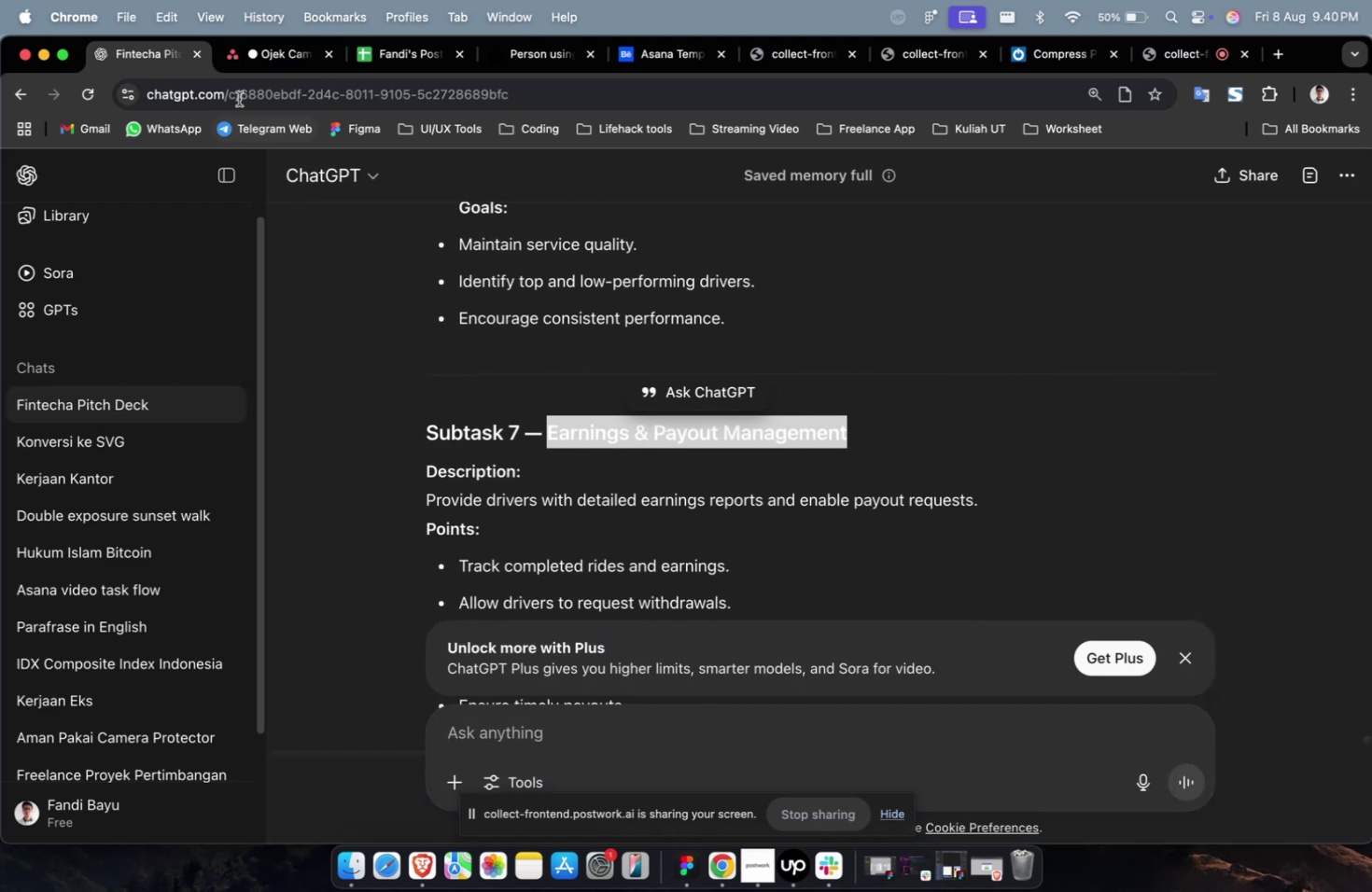 
key(Meta+C)
 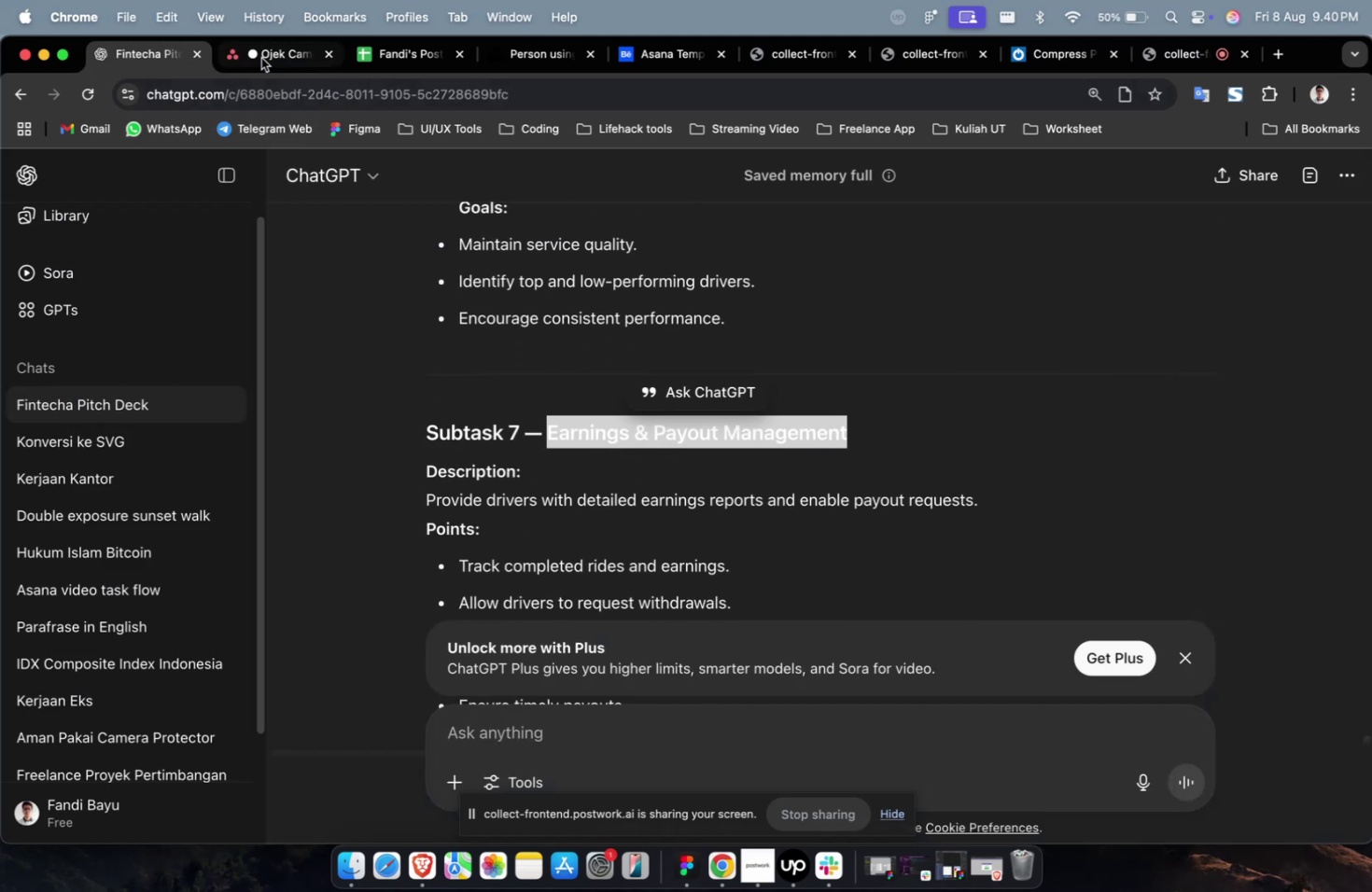 
left_click([261, 58])
 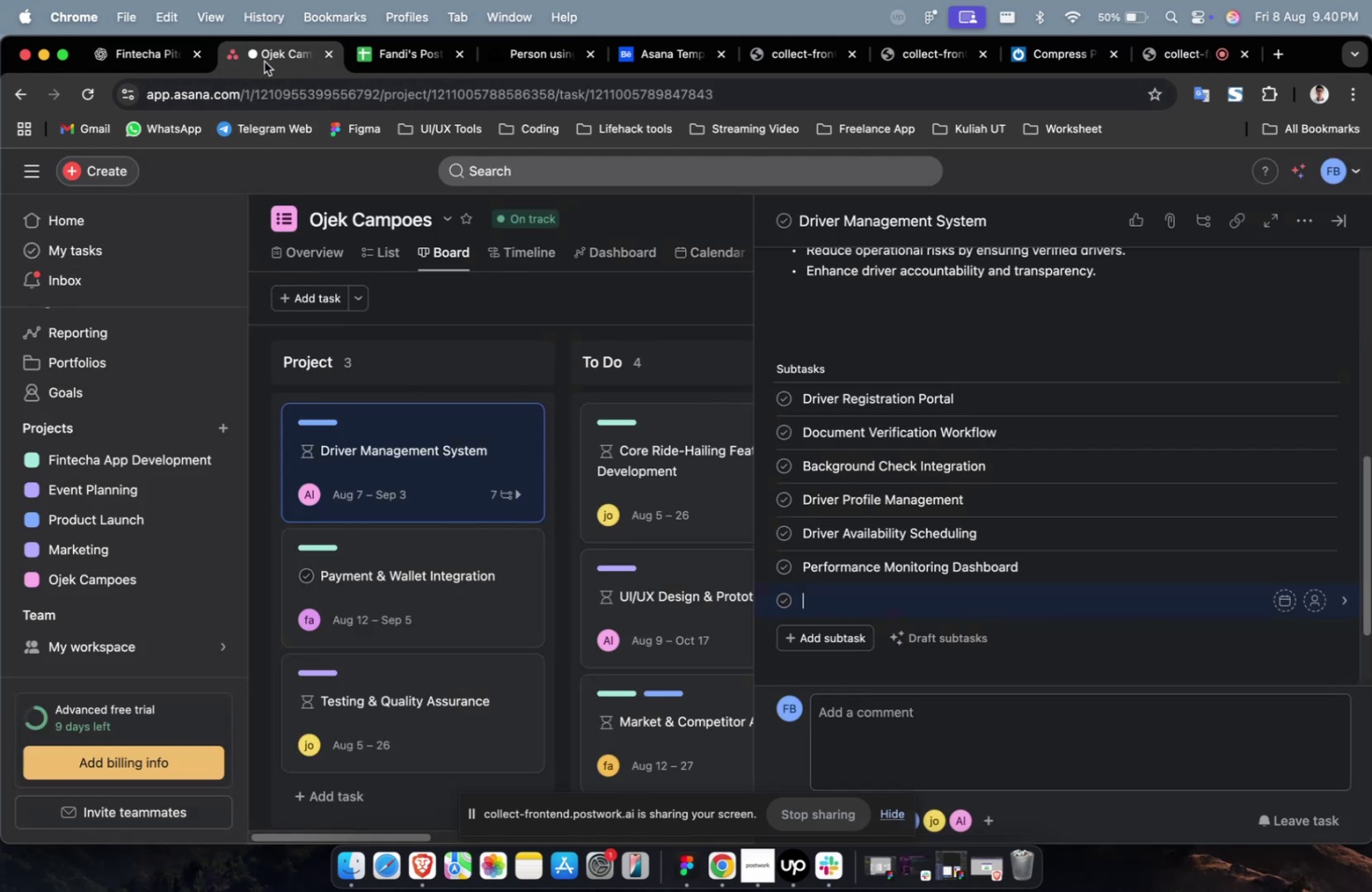 
key(Meta+V)
 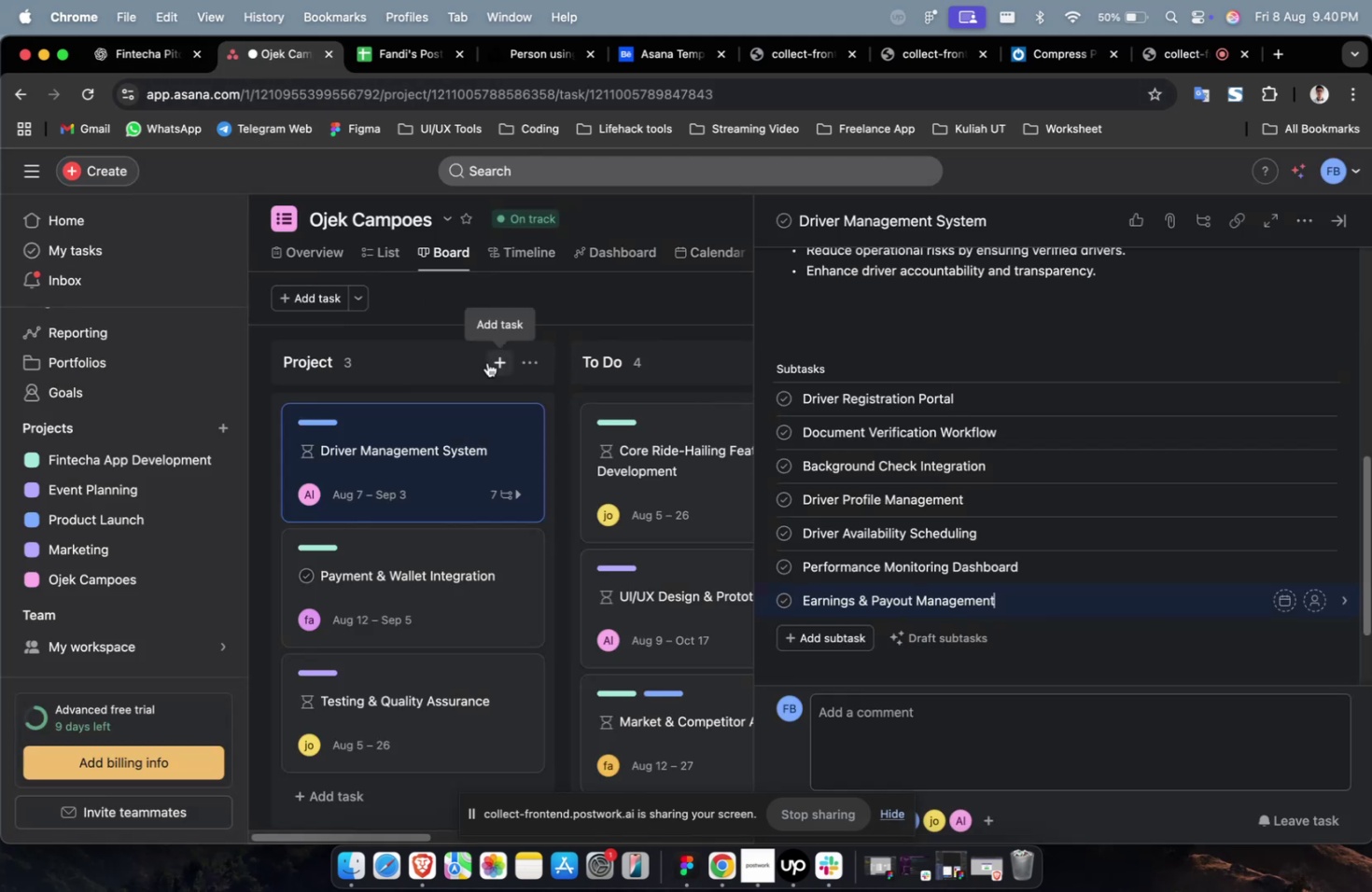 
wait(6.88)
 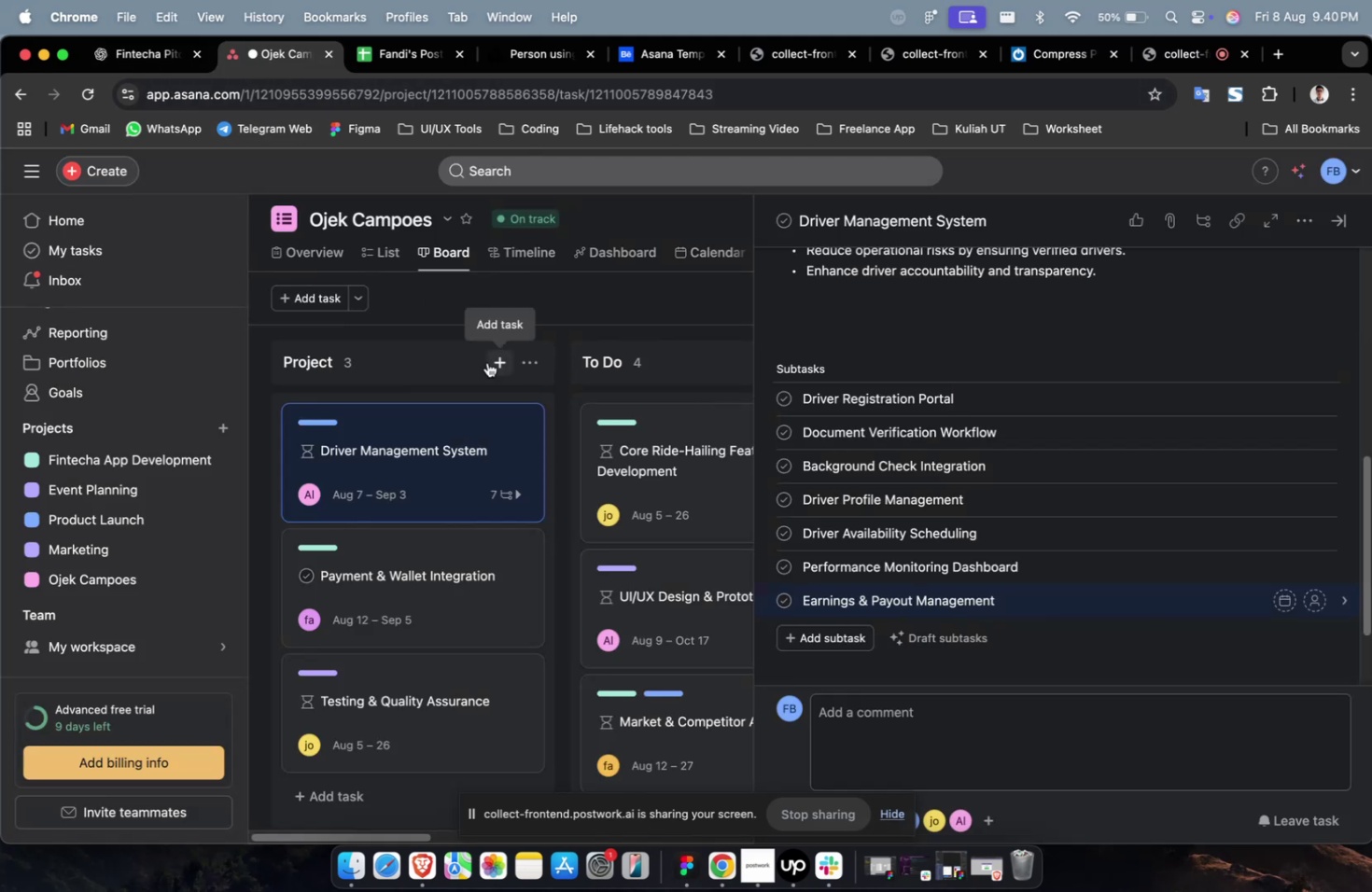 
scroll: coordinate [491, 371], scroll_direction: down, amount: 2.0
 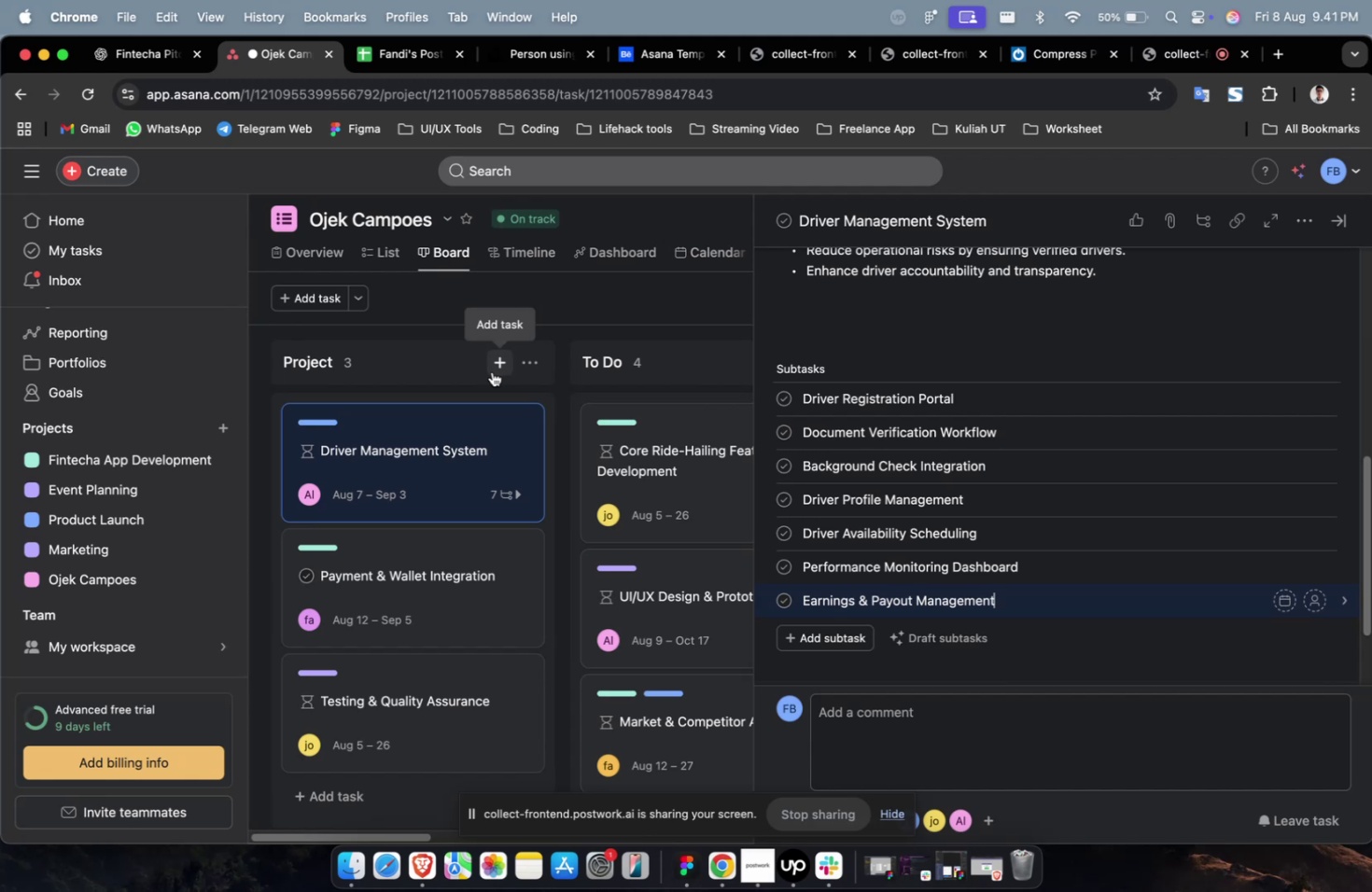 
wait(22.05)
 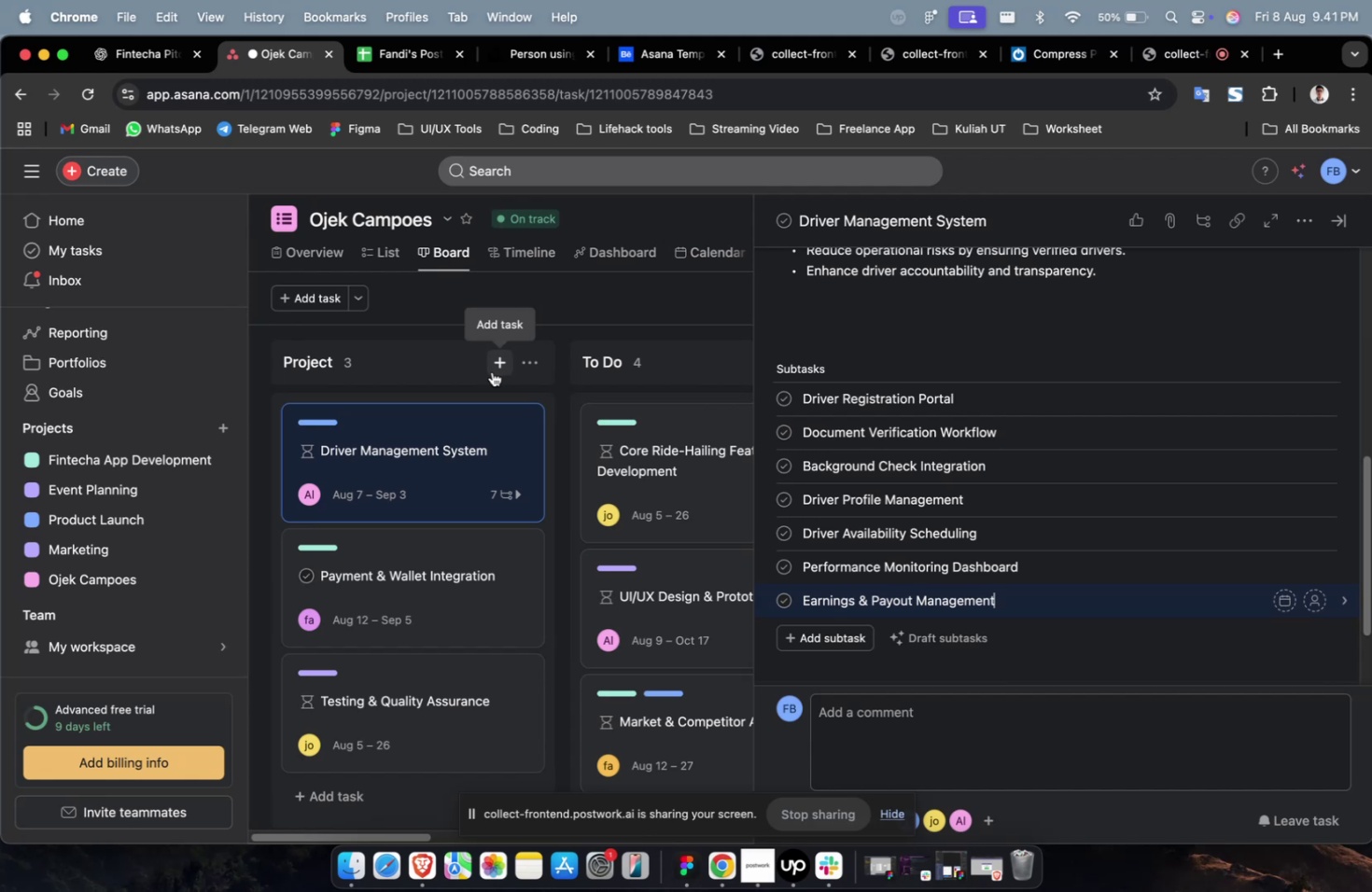 
scroll: coordinate [572, 364], scroll_direction: down, amount: 9.0
 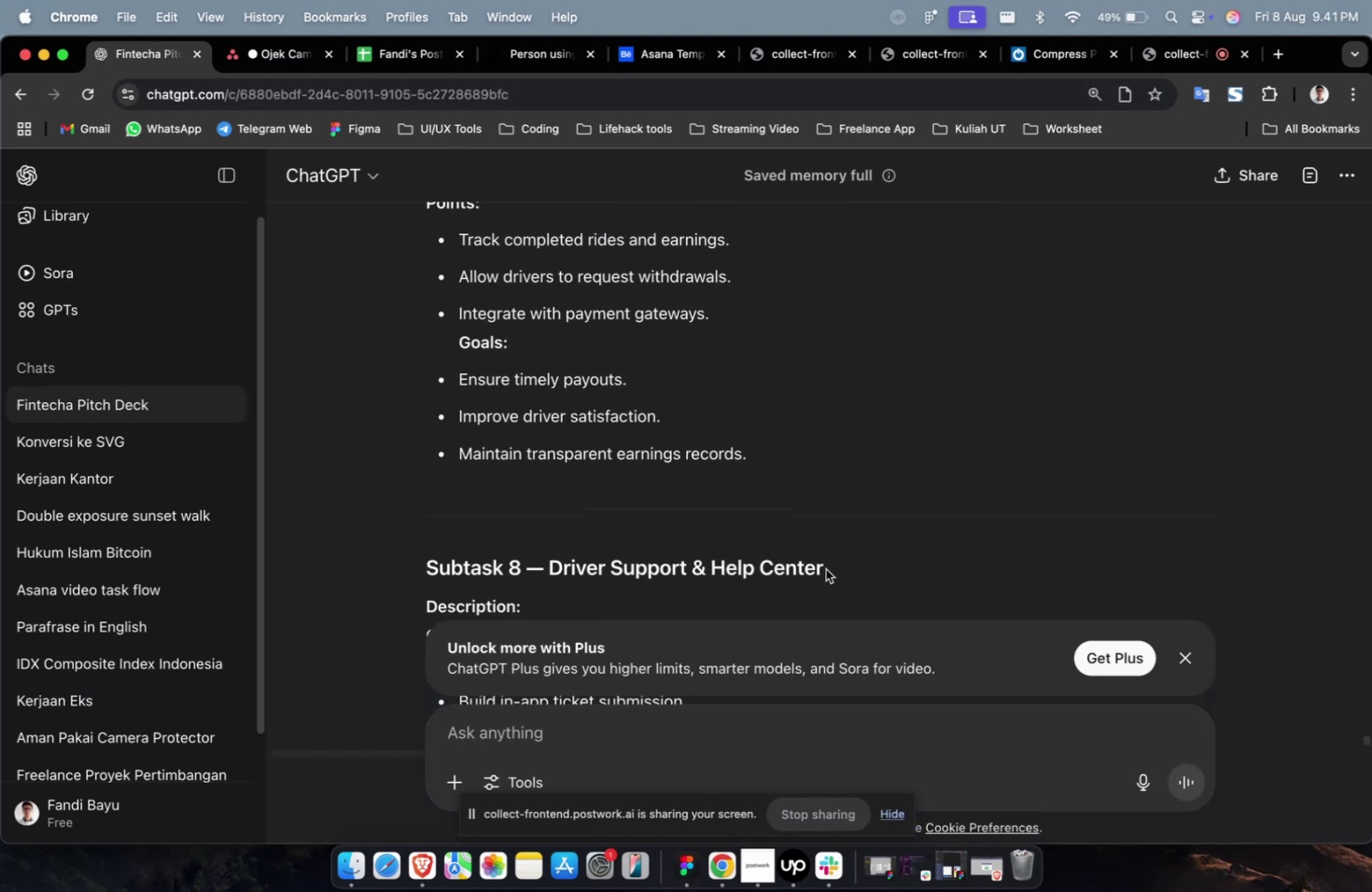 
left_click_drag(start_coordinate=[847, 577], to_coordinate=[552, 567])
 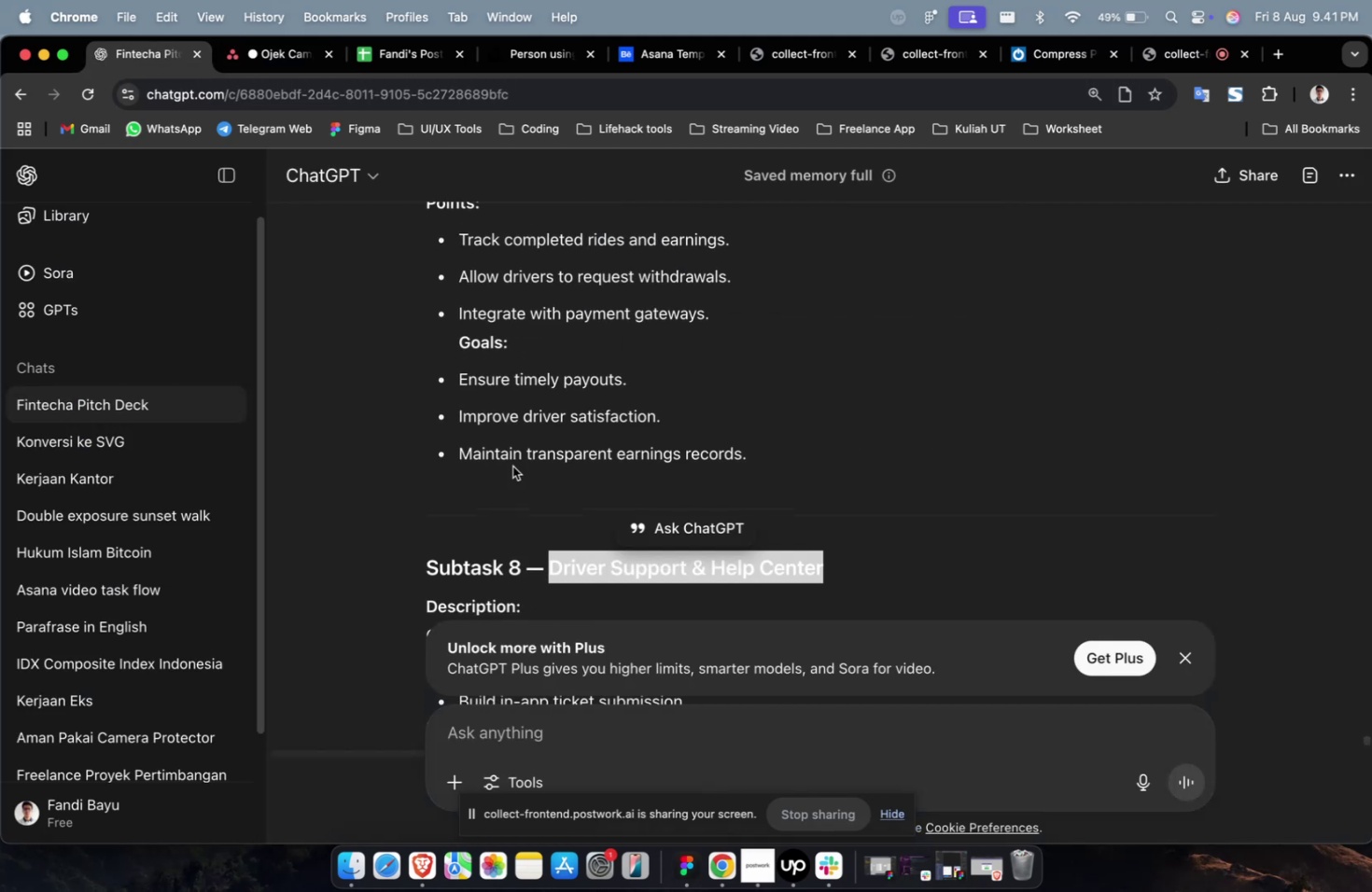 
key(Meta+C)
 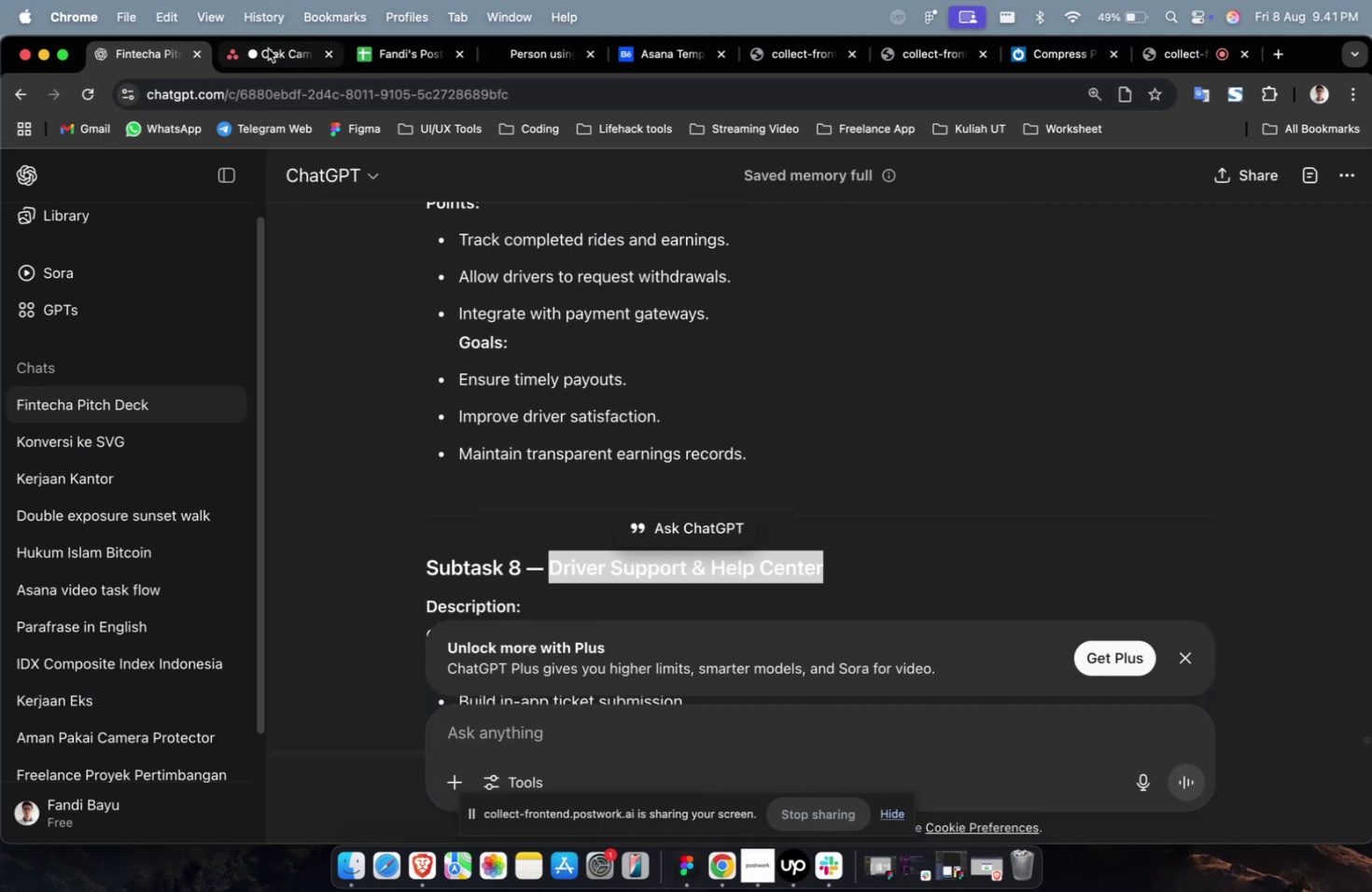 
left_click([268, 49])
 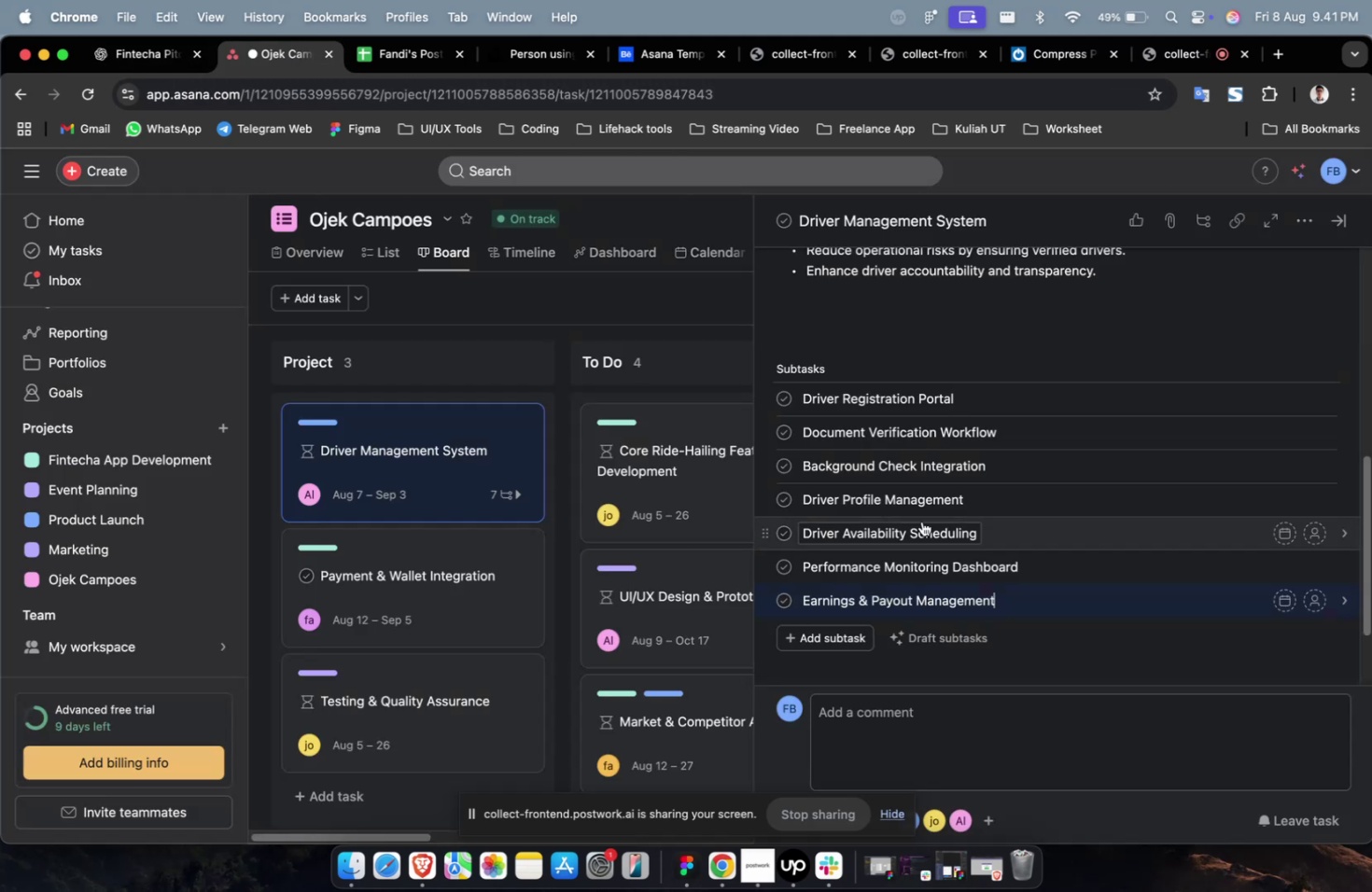 
key(Meta+CommandLeft)
 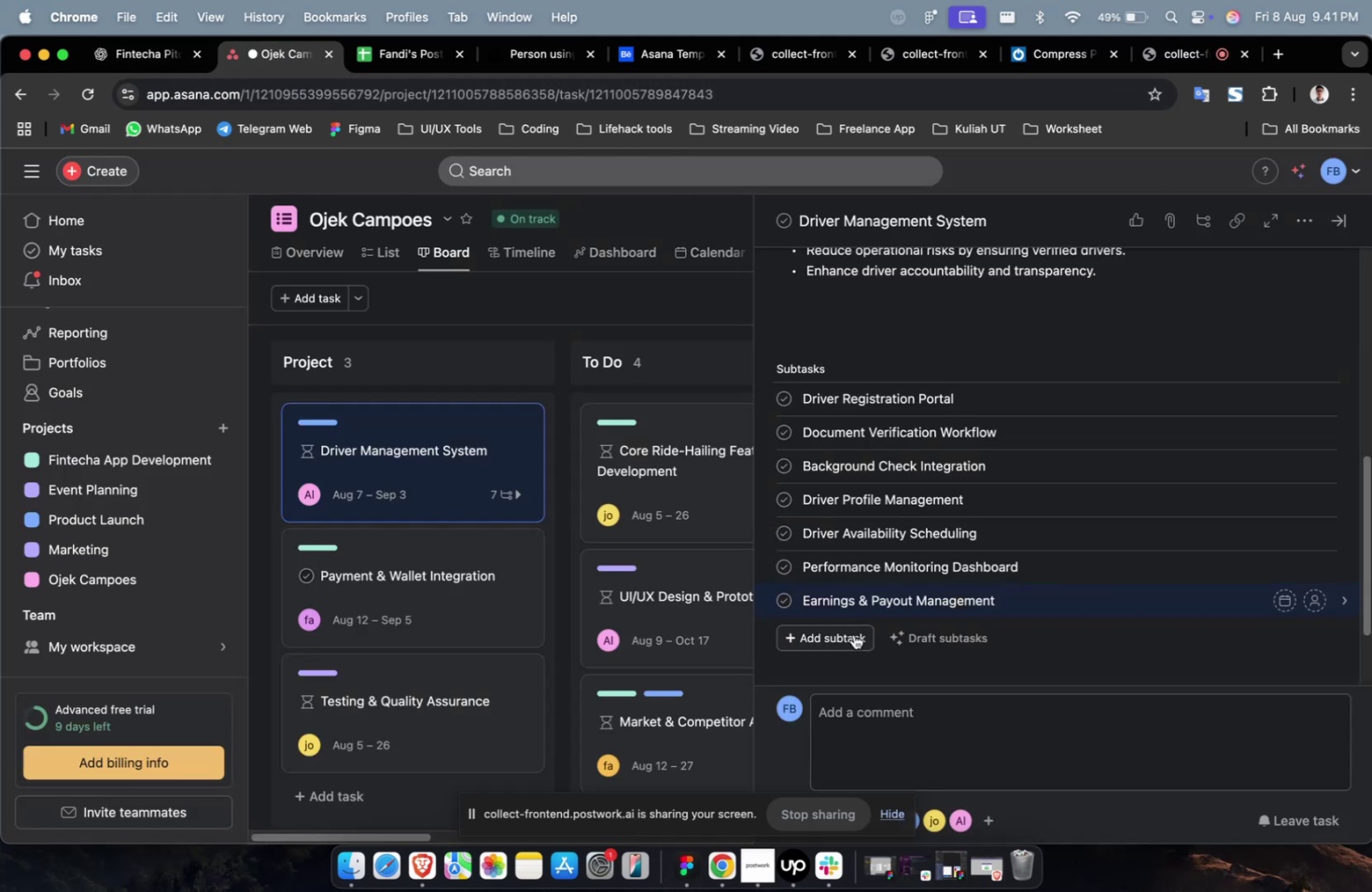 
left_click([853, 634])
 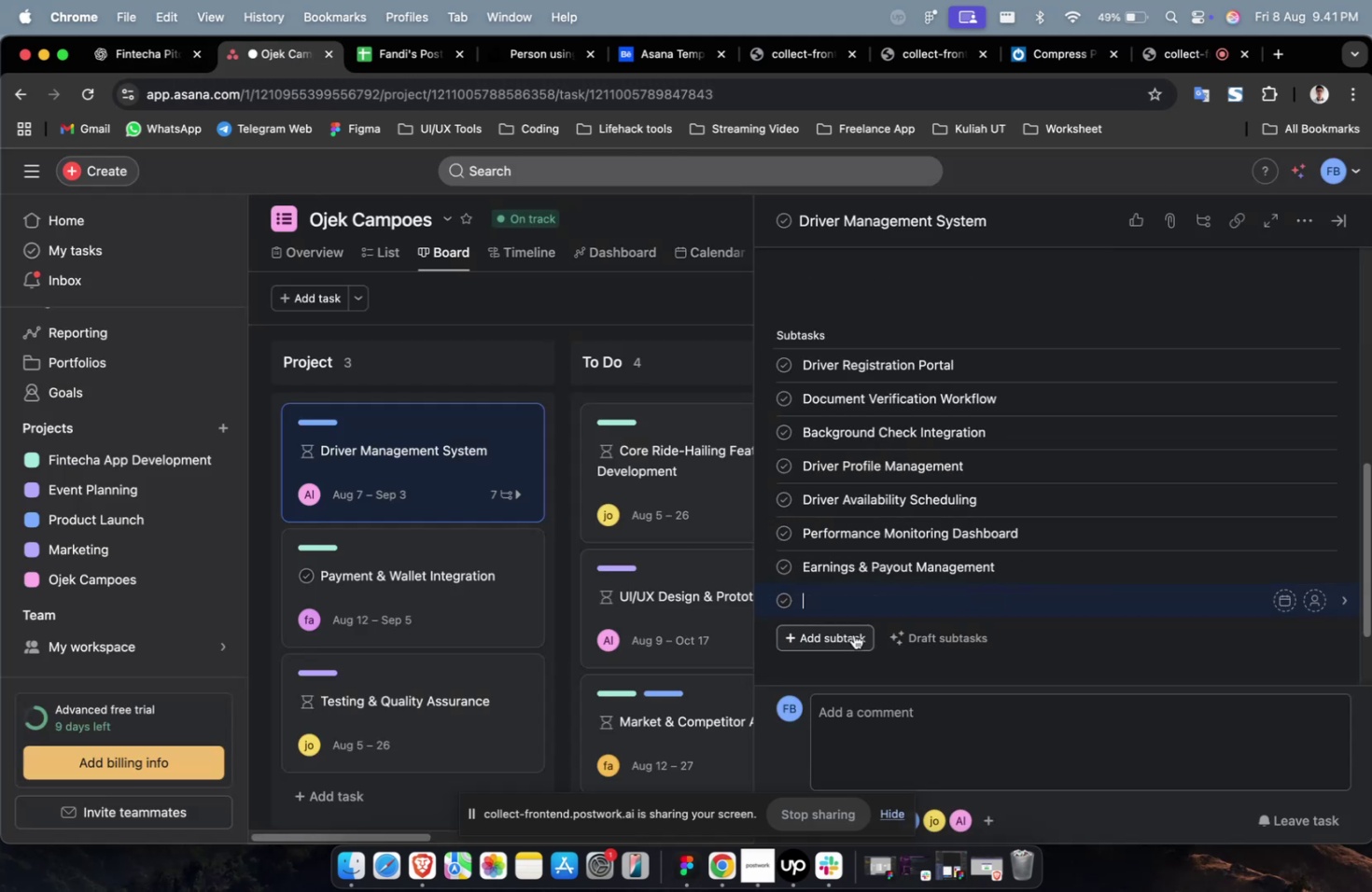 
key(Meta+CommandLeft)
 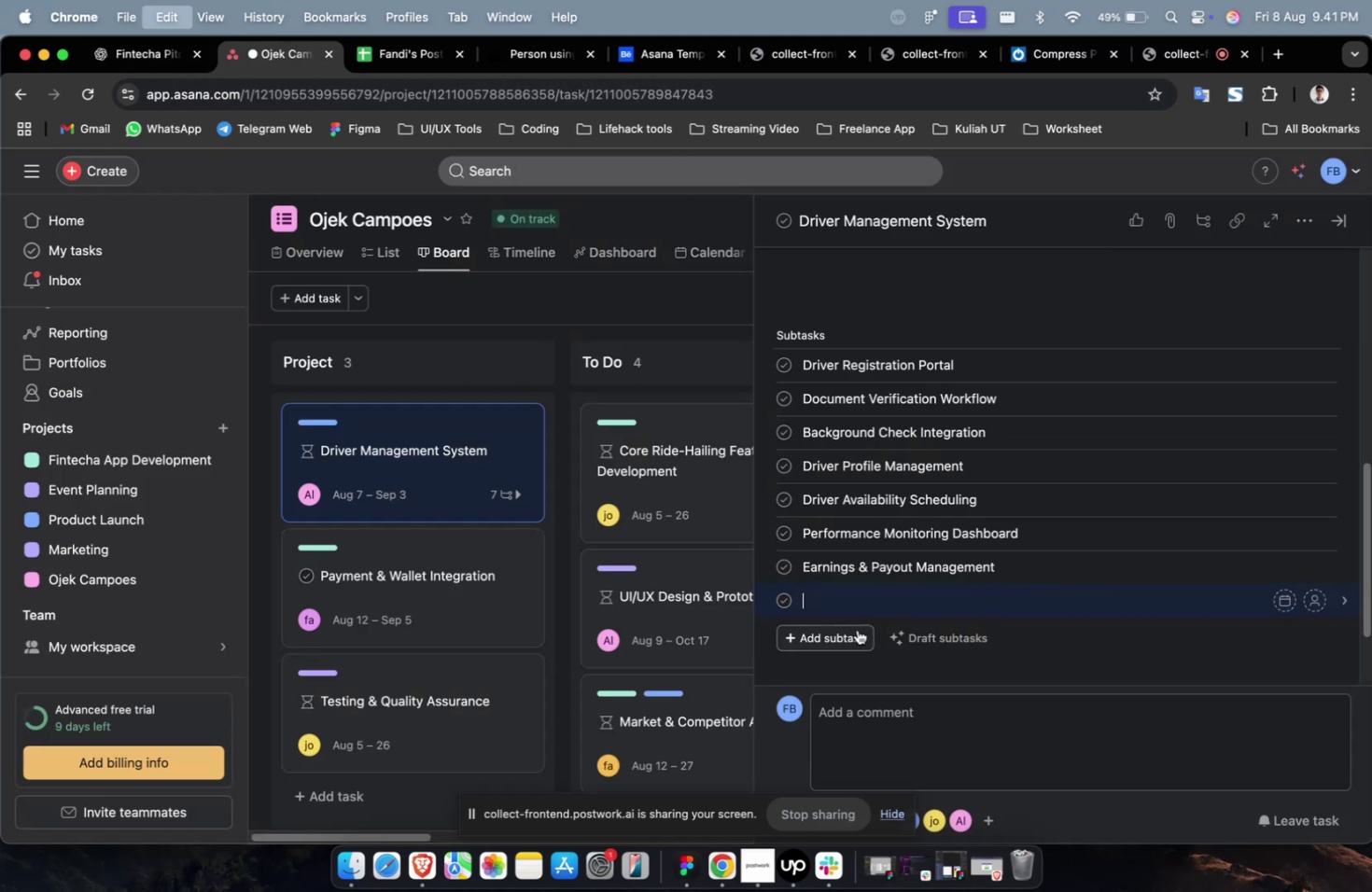 
key(Meta+V)
 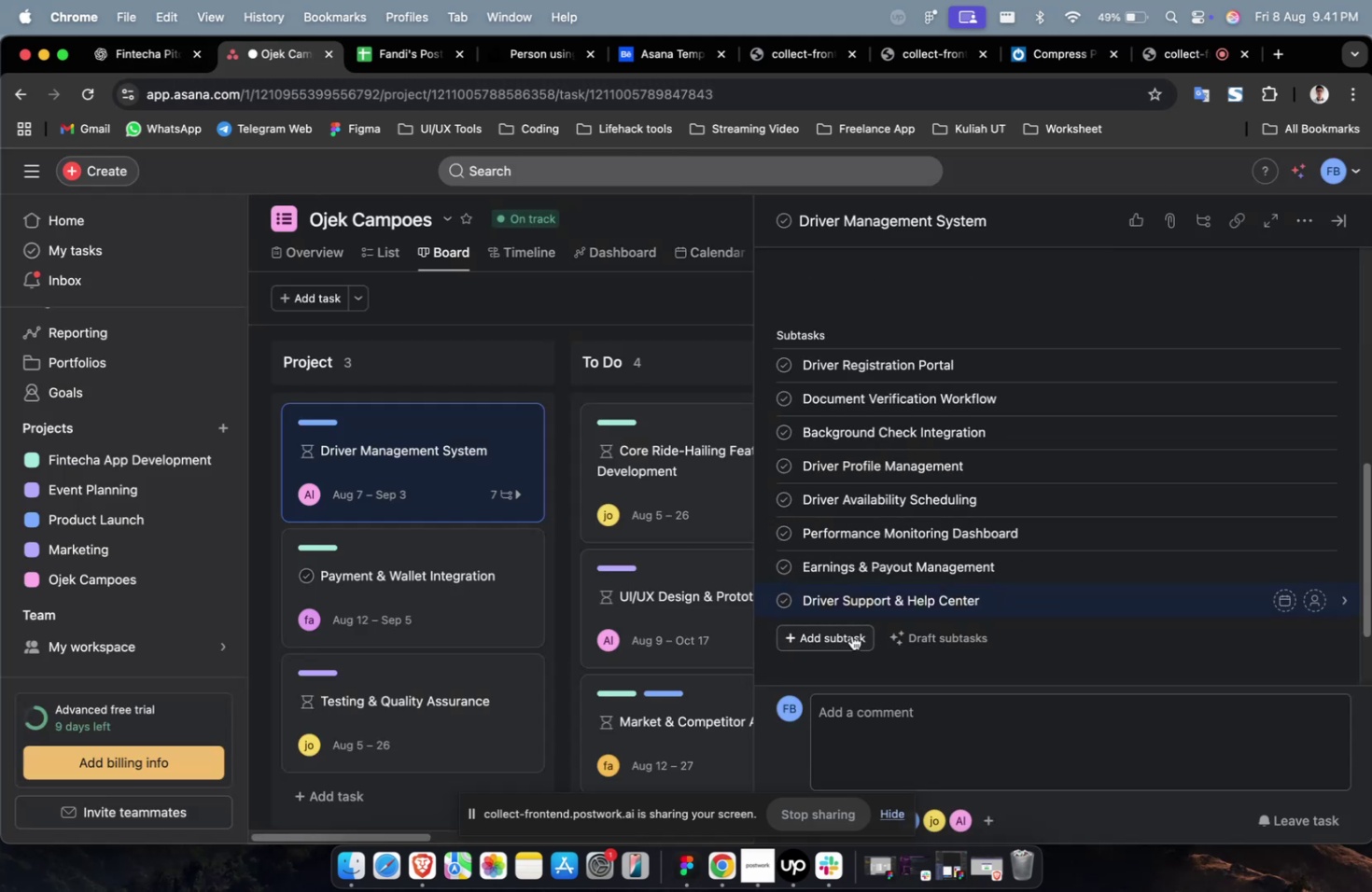 
left_click([851, 636])
 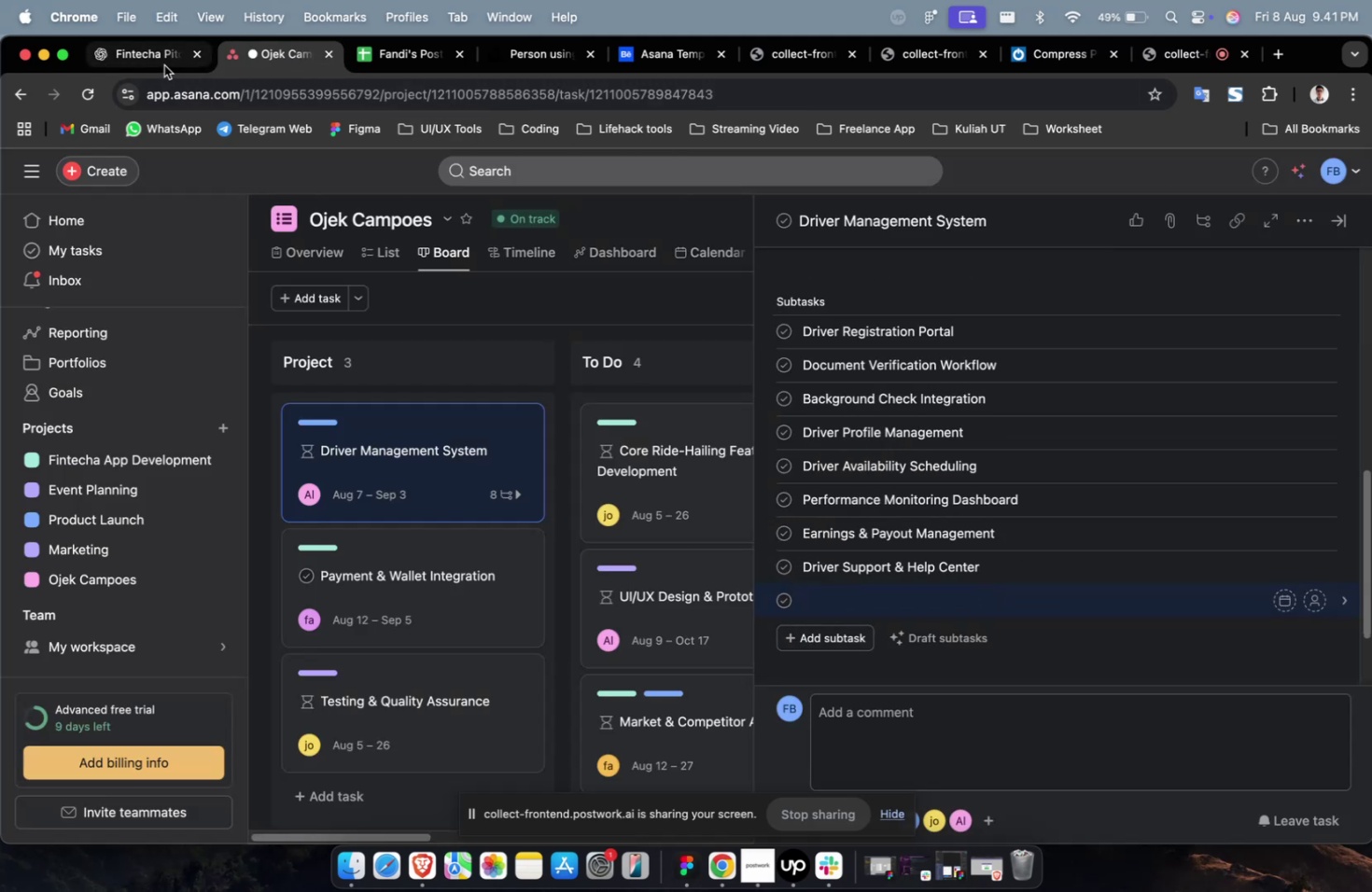 
left_click([164, 65])
 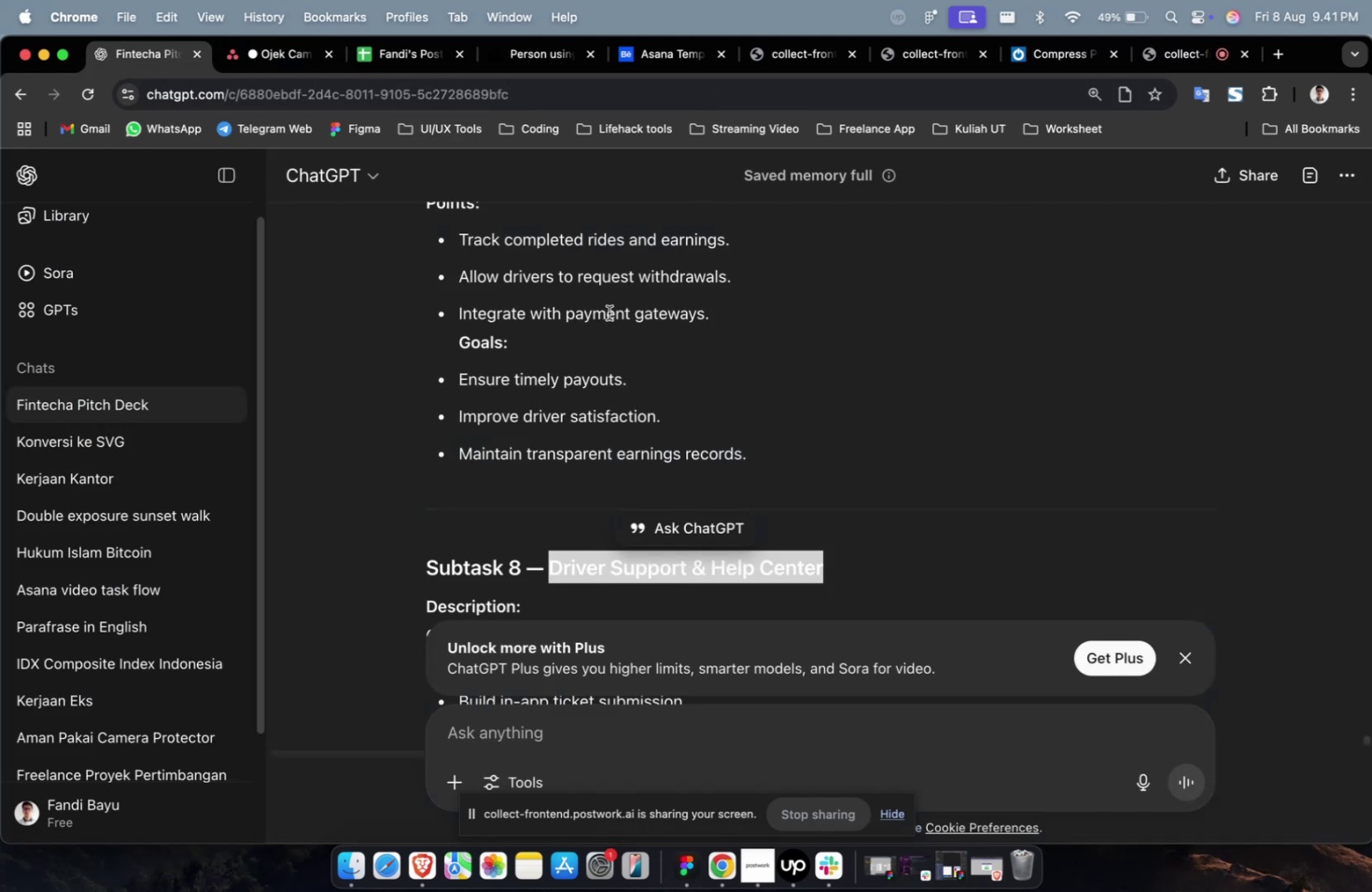 
scroll: coordinate [738, 389], scroll_direction: down, amount: 18.0
 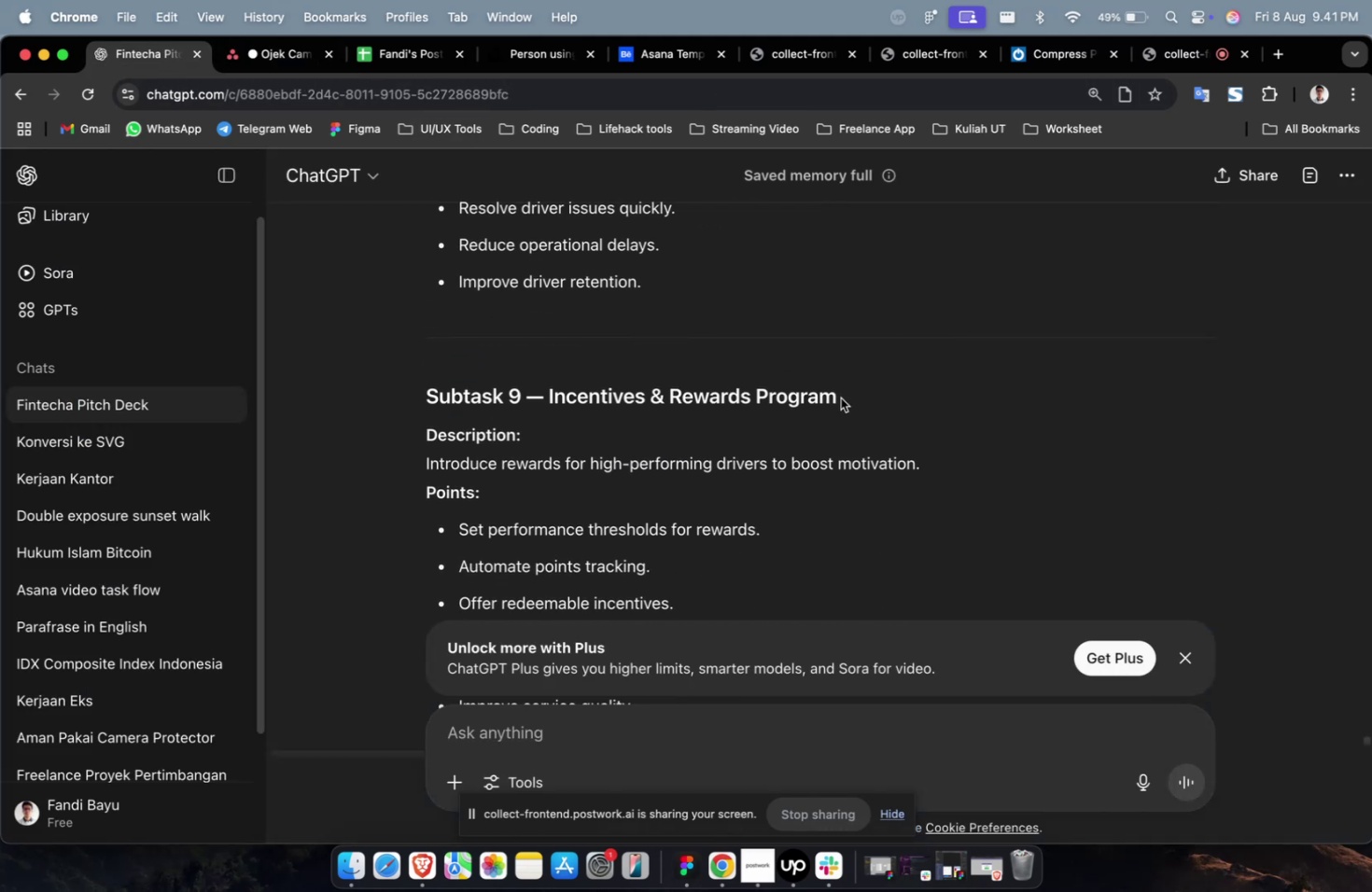 
left_click_drag(start_coordinate=[861, 397], to_coordinate=[549, 396])
 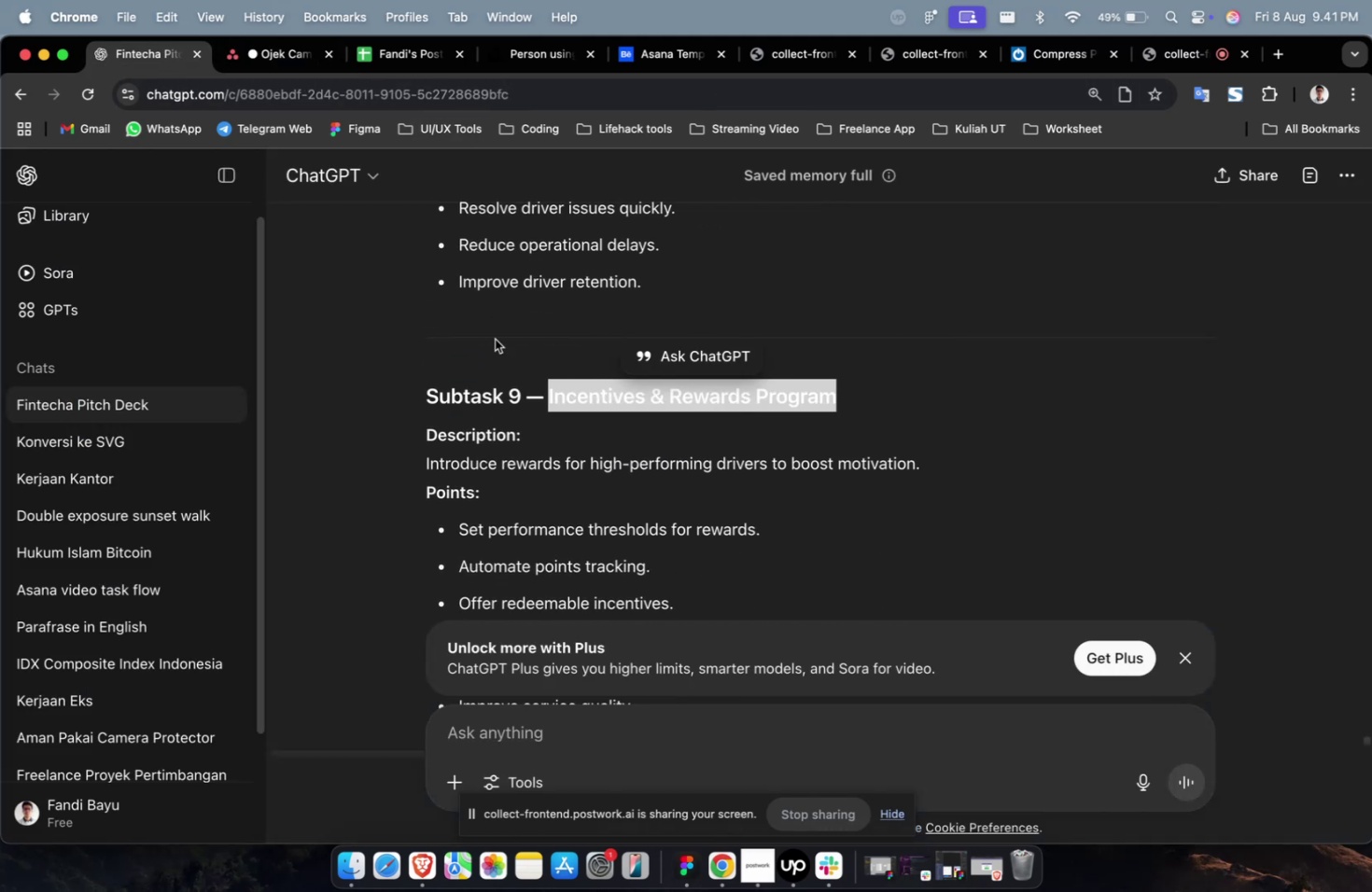 
key(Meta+CommandLeft)
 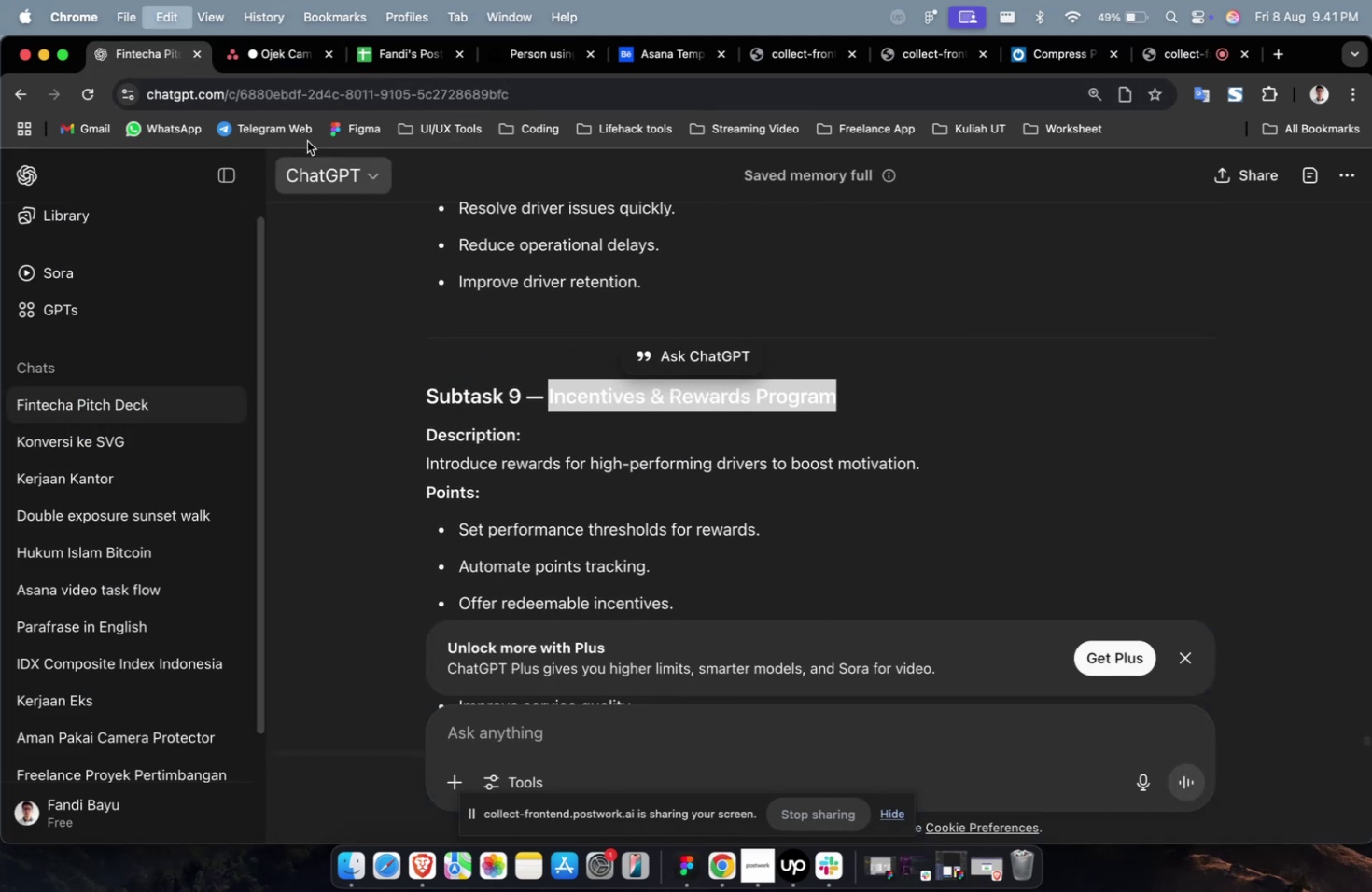 
key(Meta+C)
 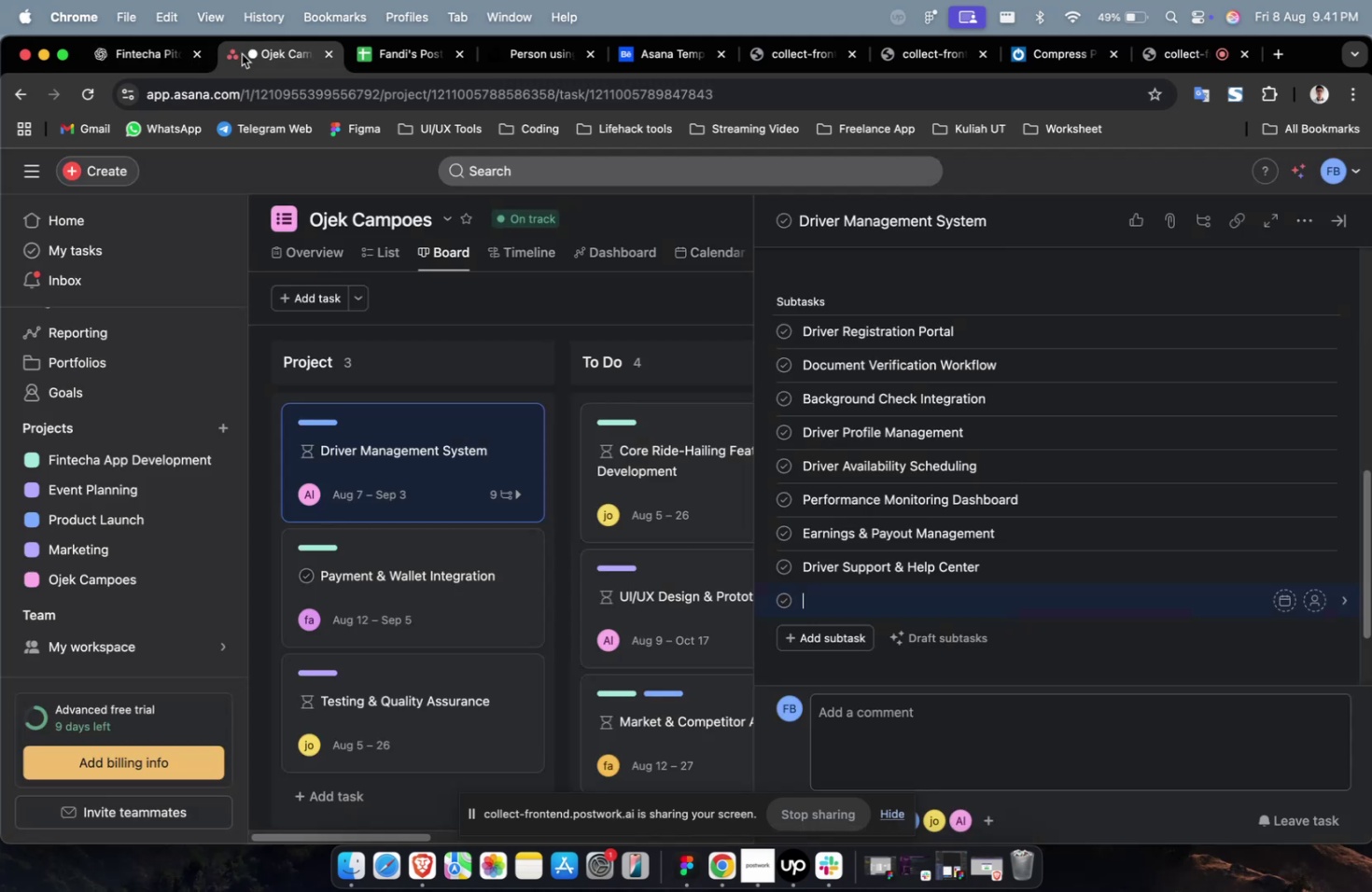 
key(Meta+CommandLeft)
 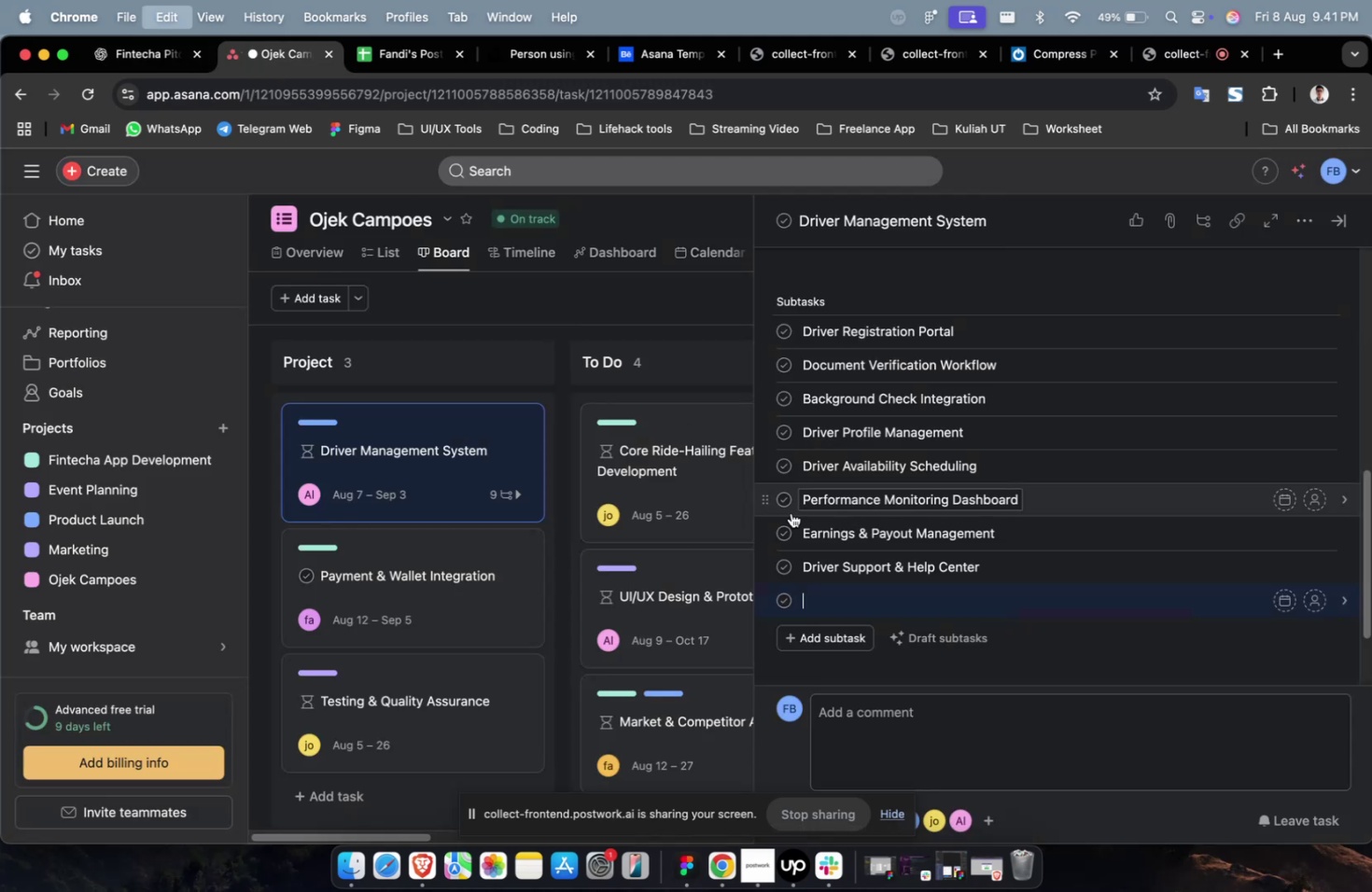 
key(Meta+V)
 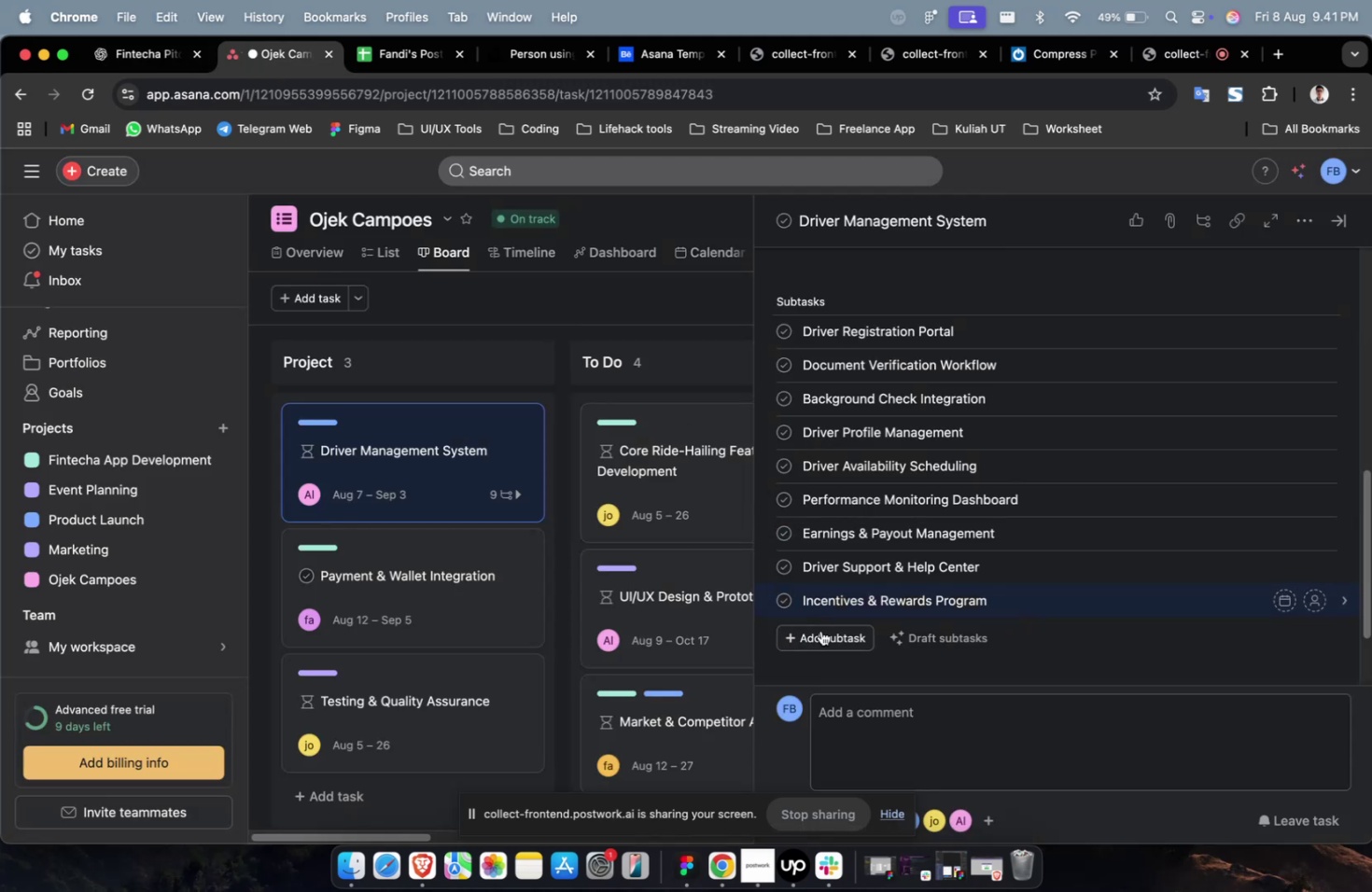 
left_click([820, 630])
 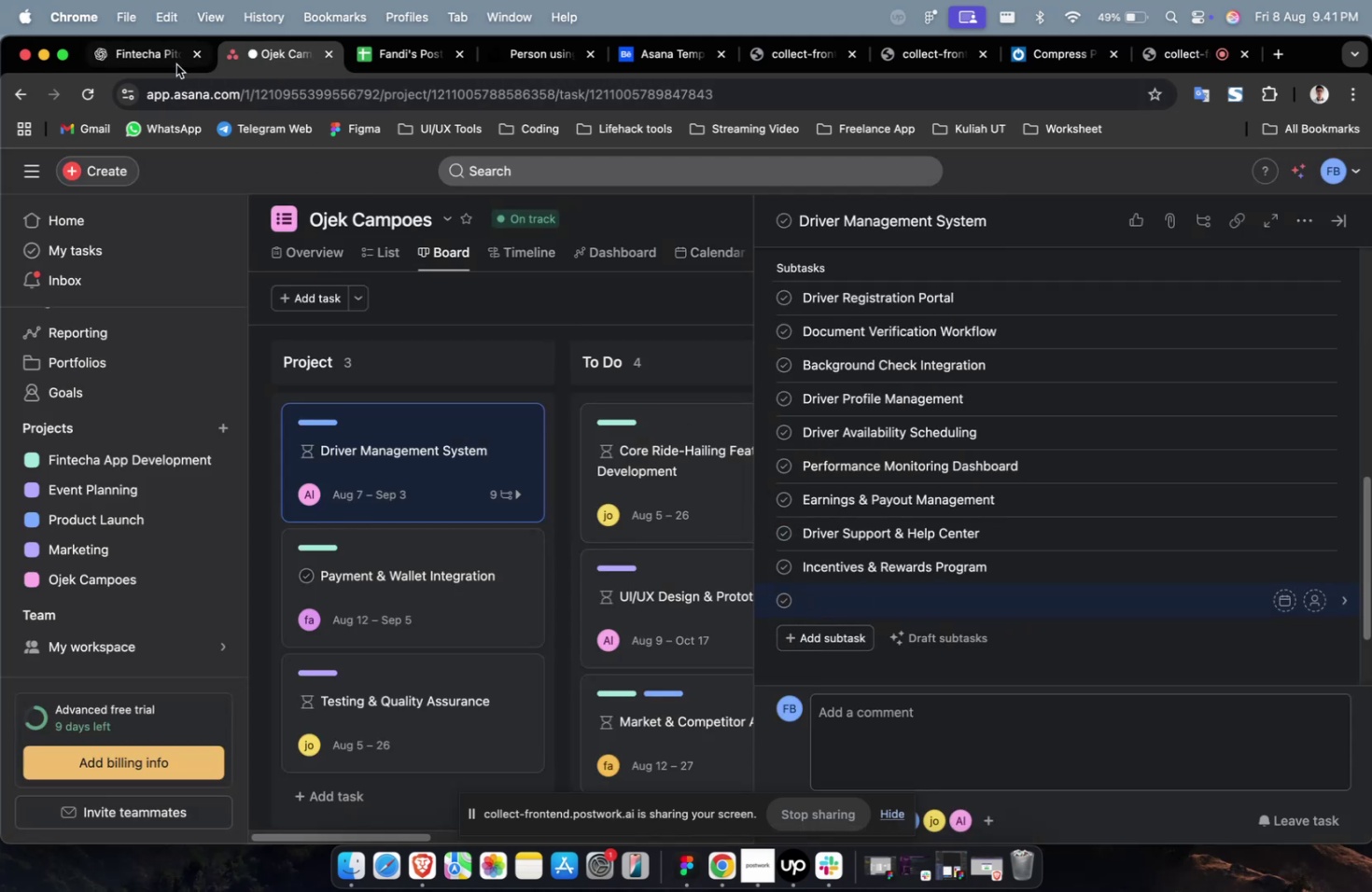 
left_click([161, 56])
 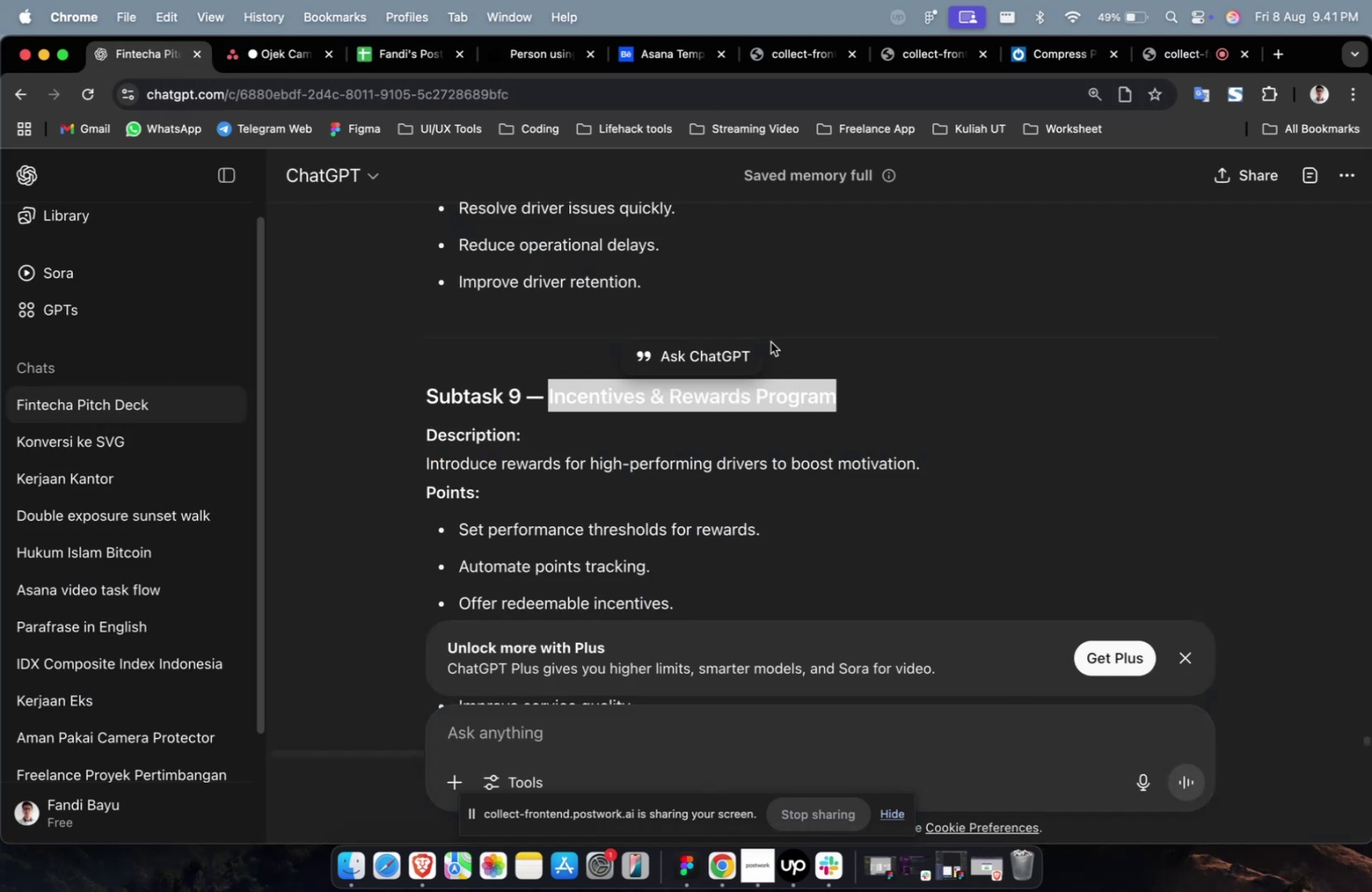 
scroll: coordinate [773, 346], scroll_direction: down, amount: 17.0
 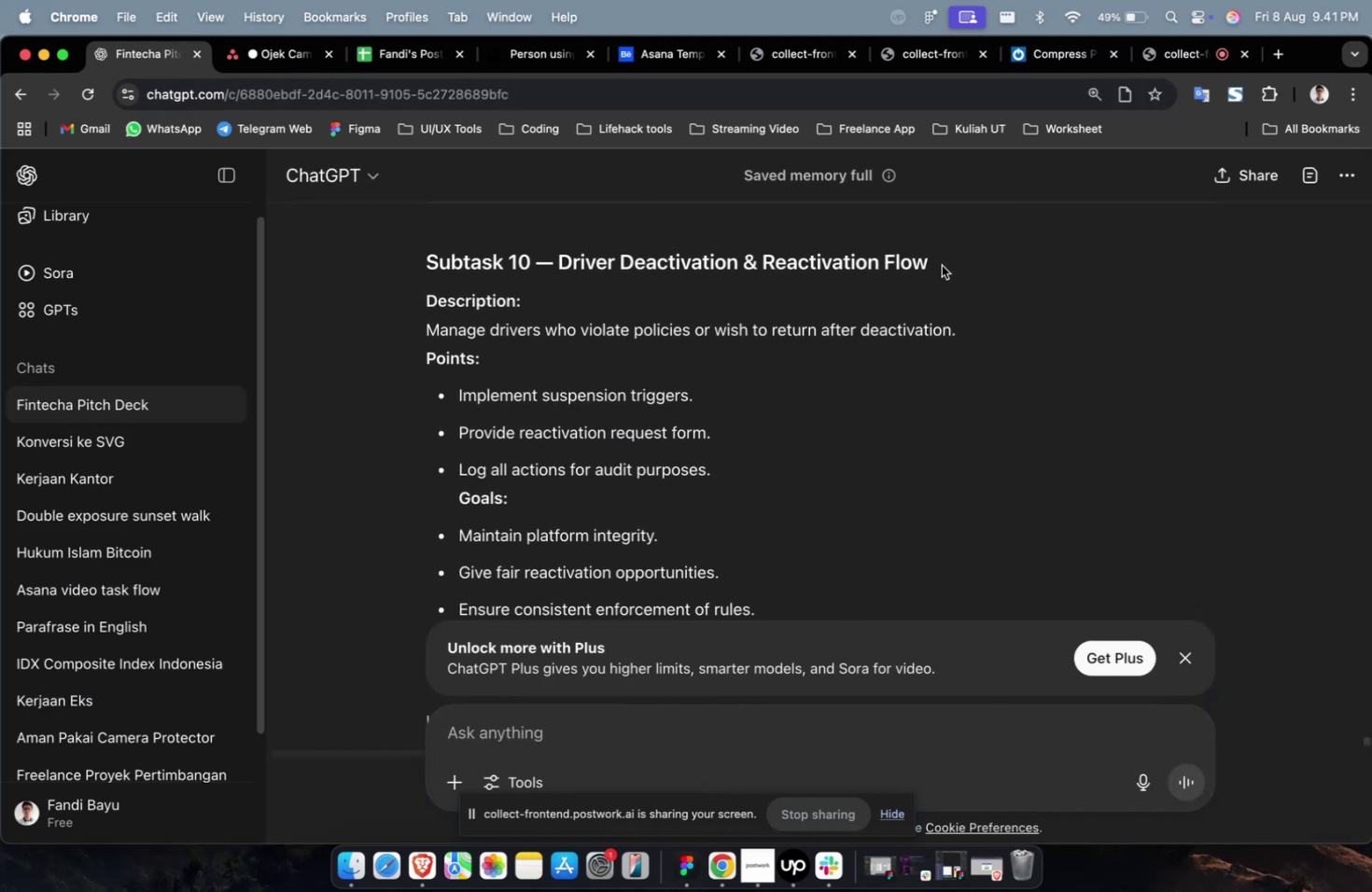 
left_click_drag(start_coordinate=[941, 265], to_coordinate=[548, 275])
 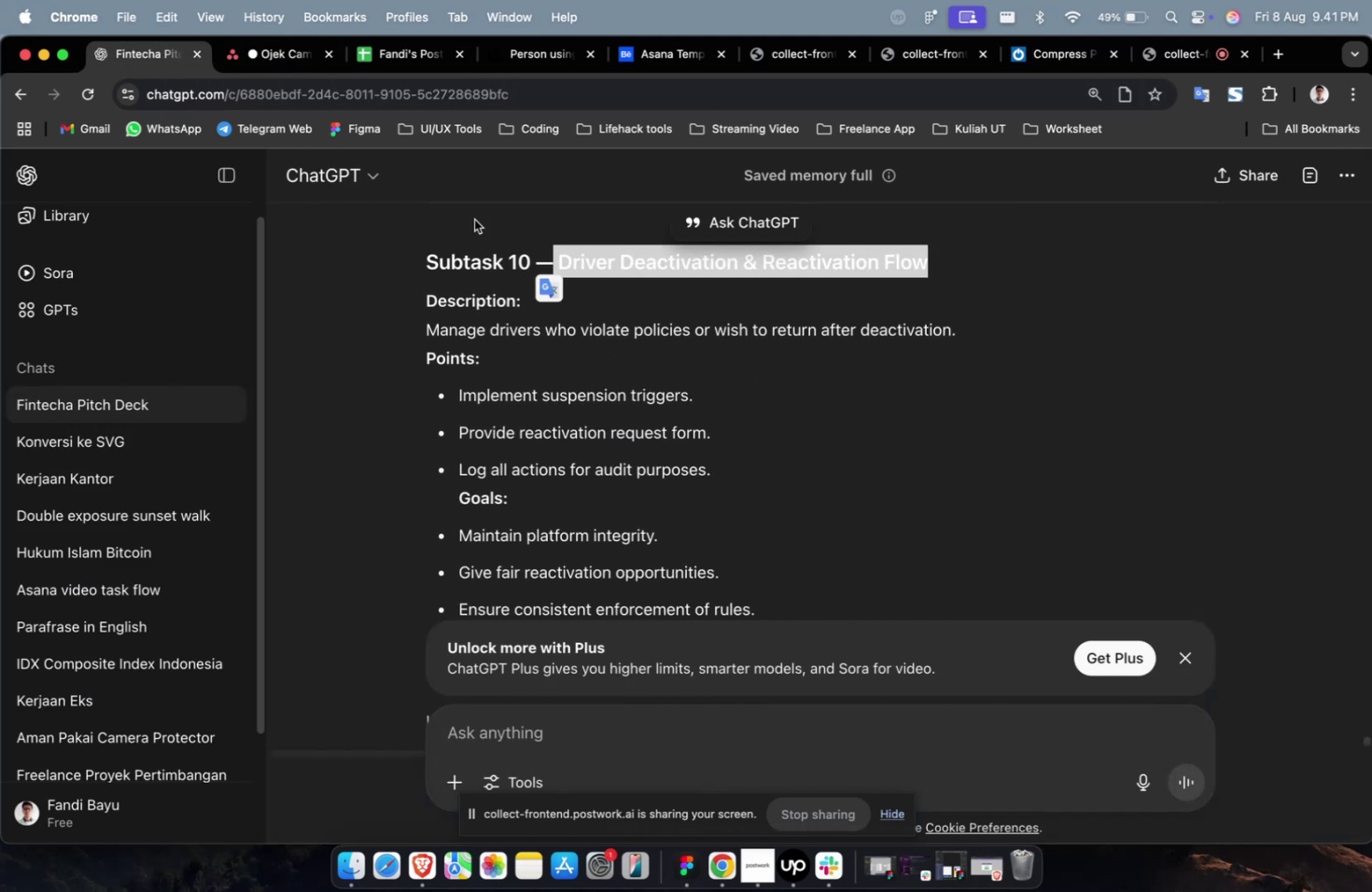 
key(Meta+C)
 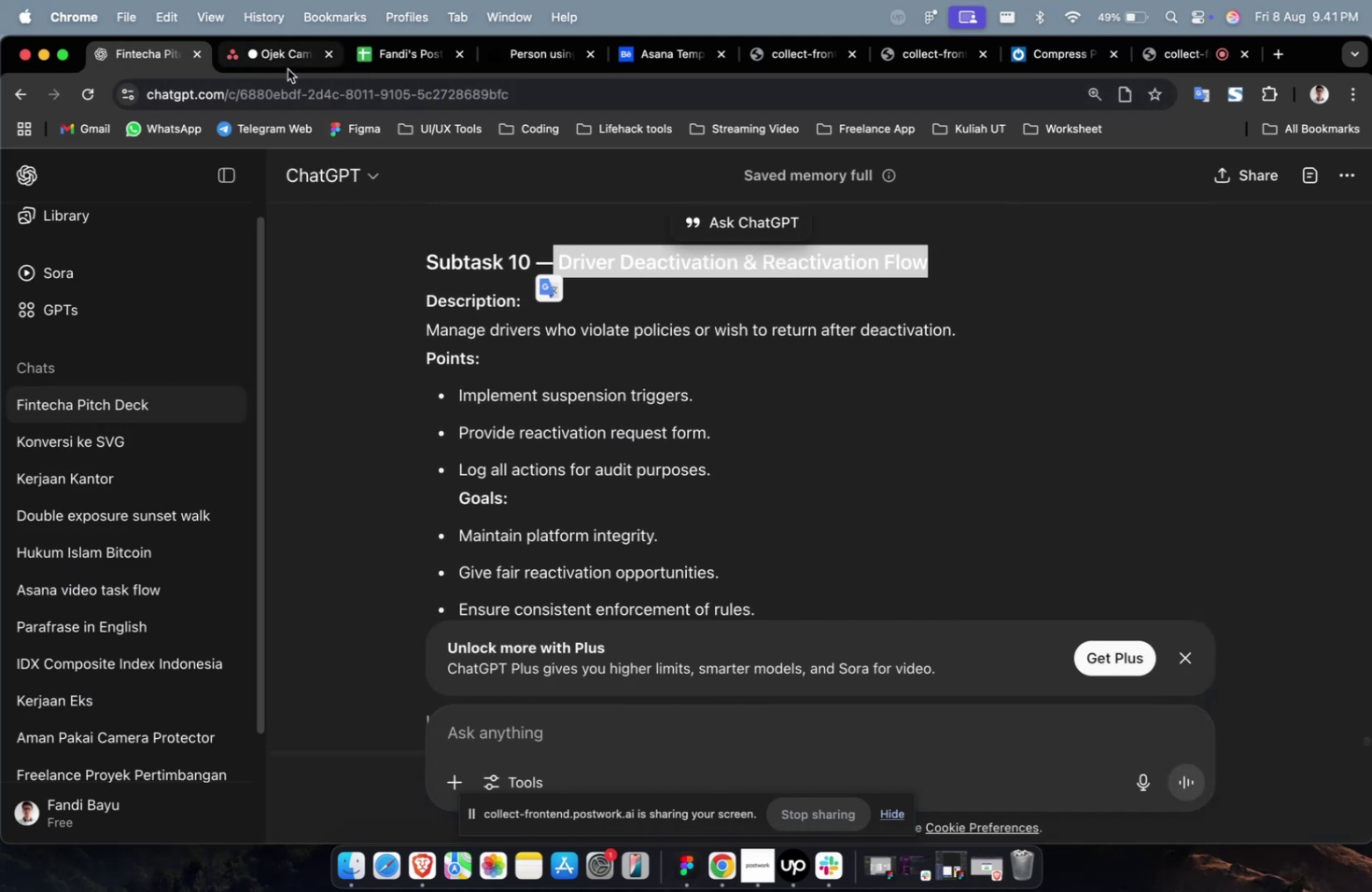 
left_click([287, 69])
 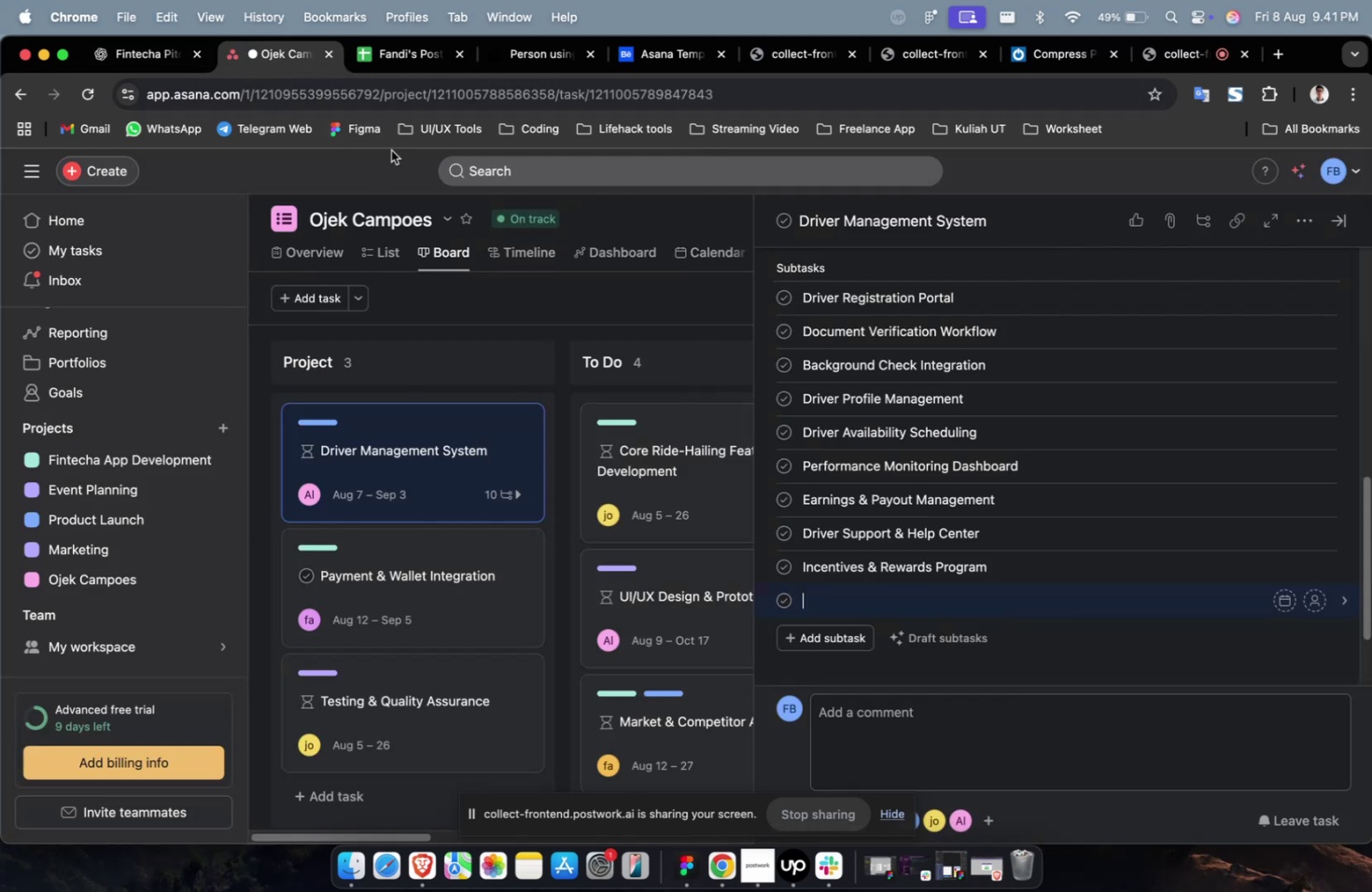 
key(Meta+V)
 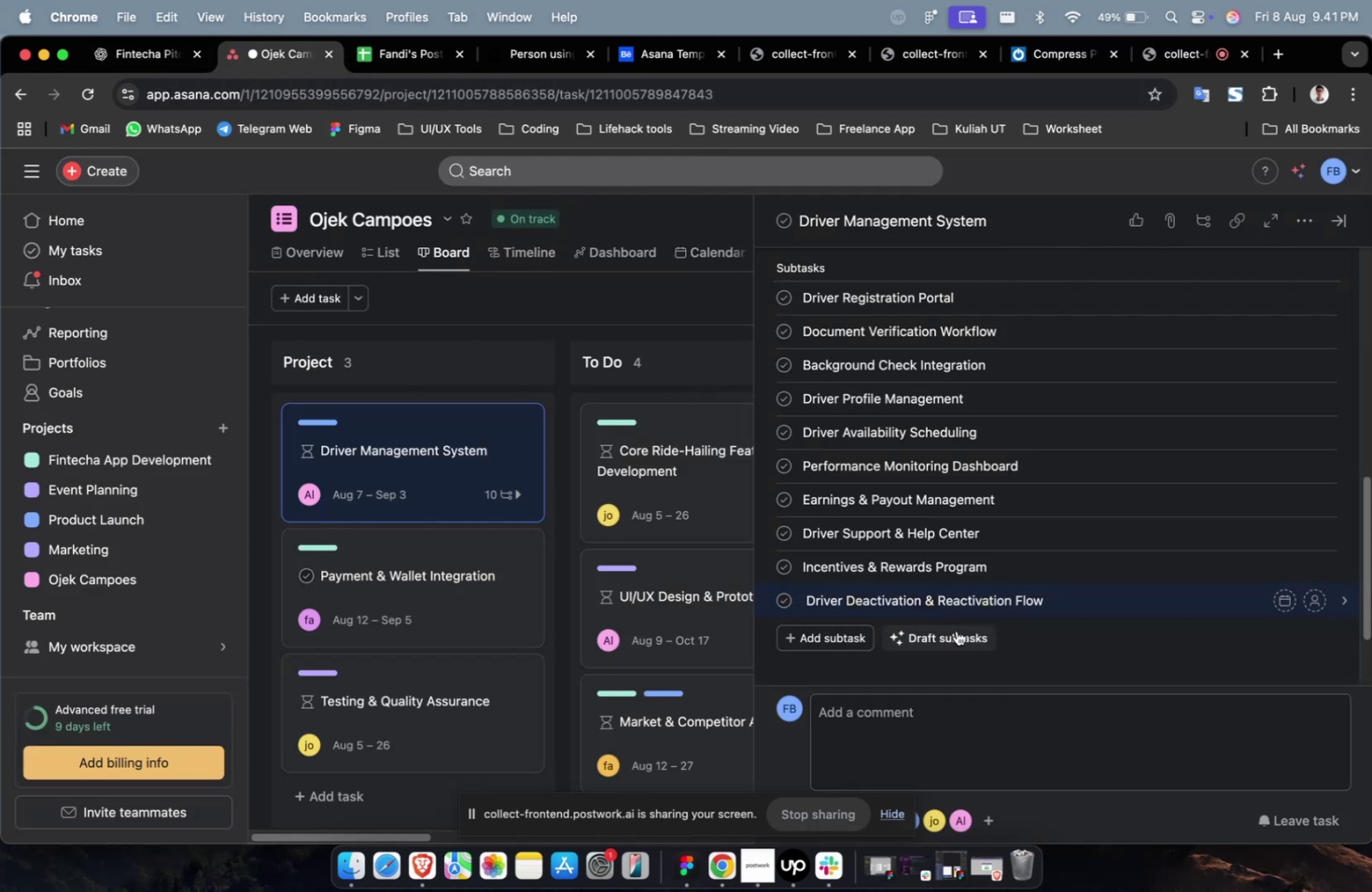 
key(ArrowRight)
 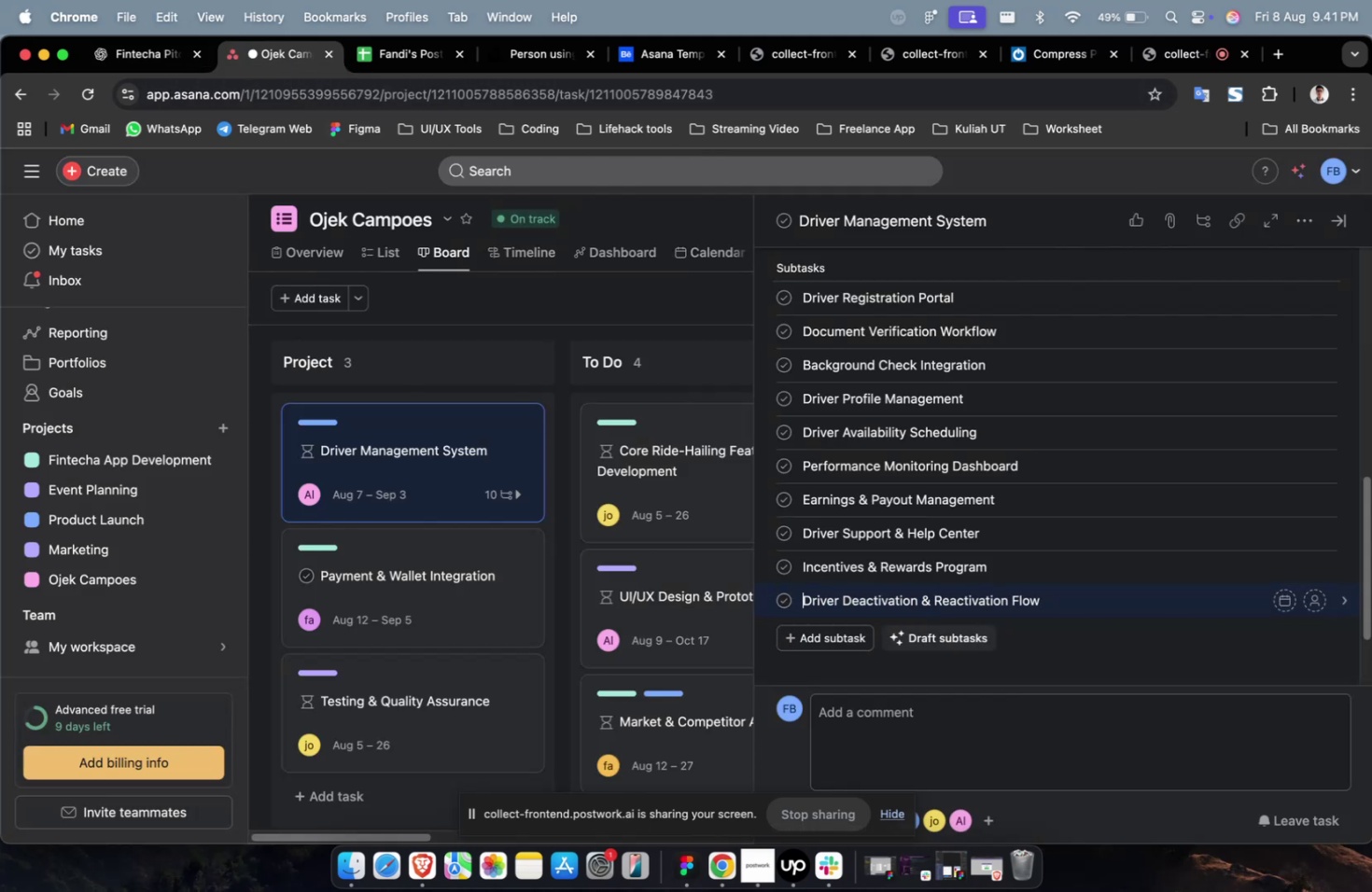 
key(Backspace)
 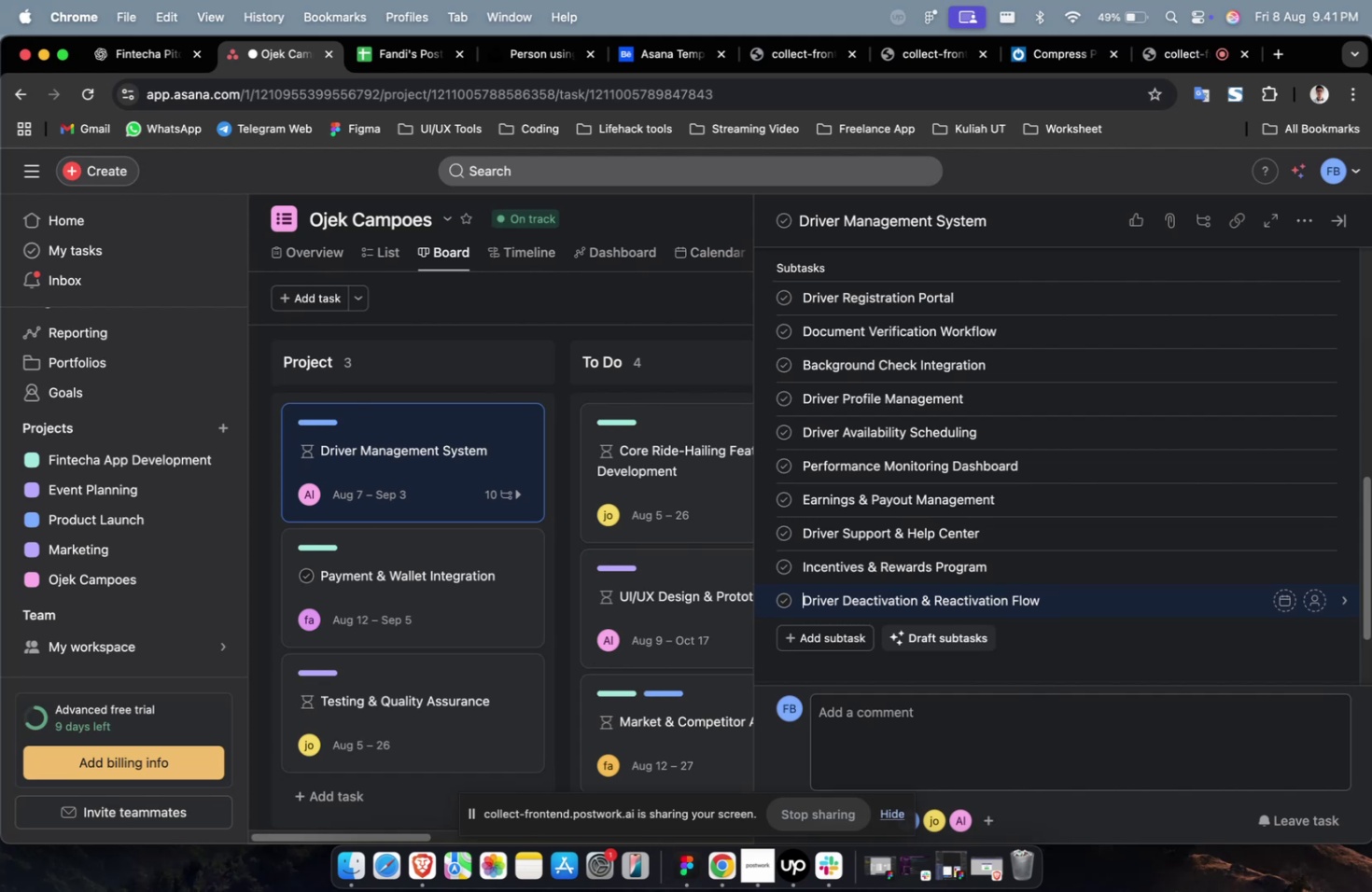 
wait(21.94)
 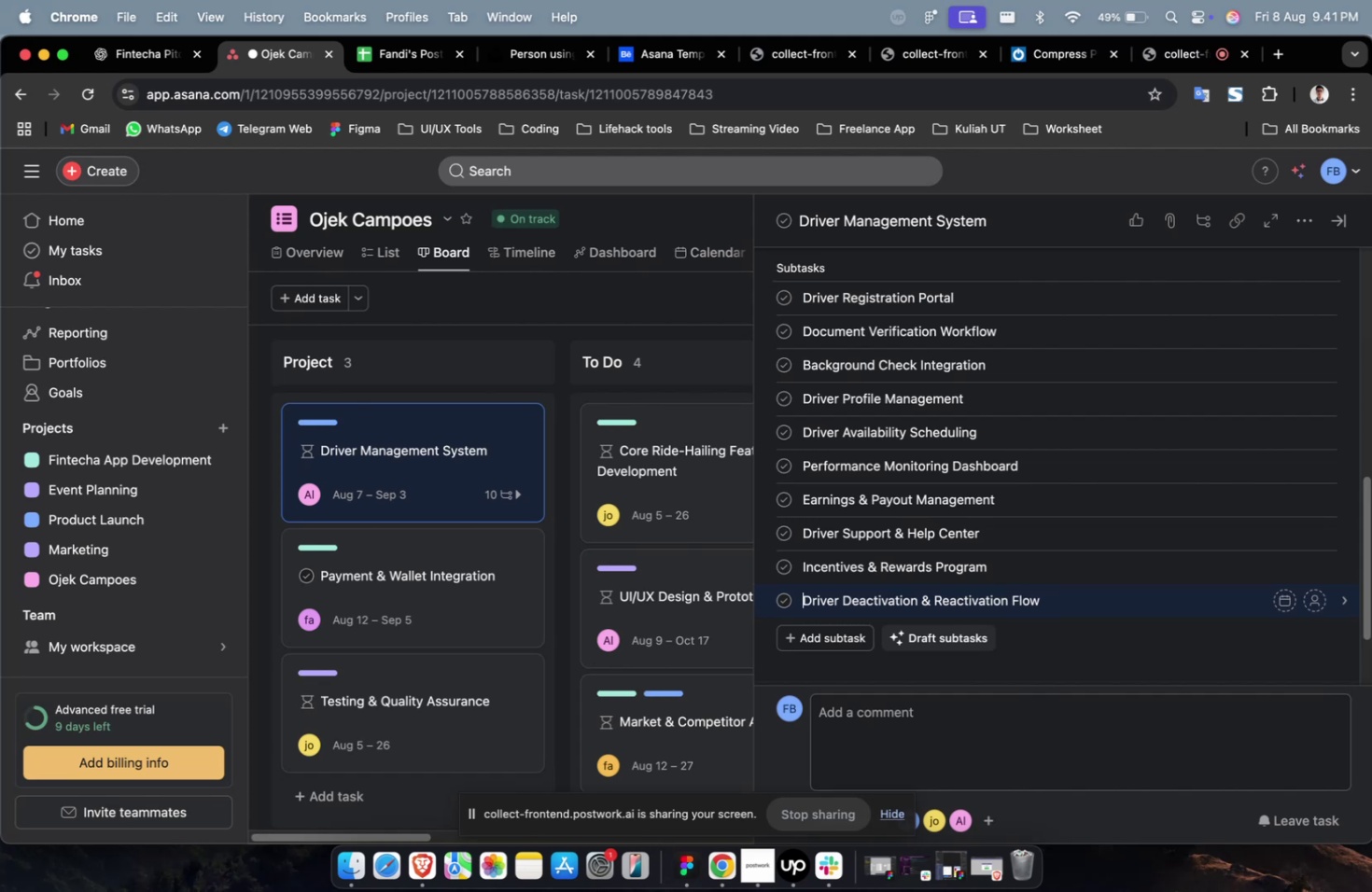 
scroll: coordinate [1025, 636], scroll_direction: up, amount: 2.0
 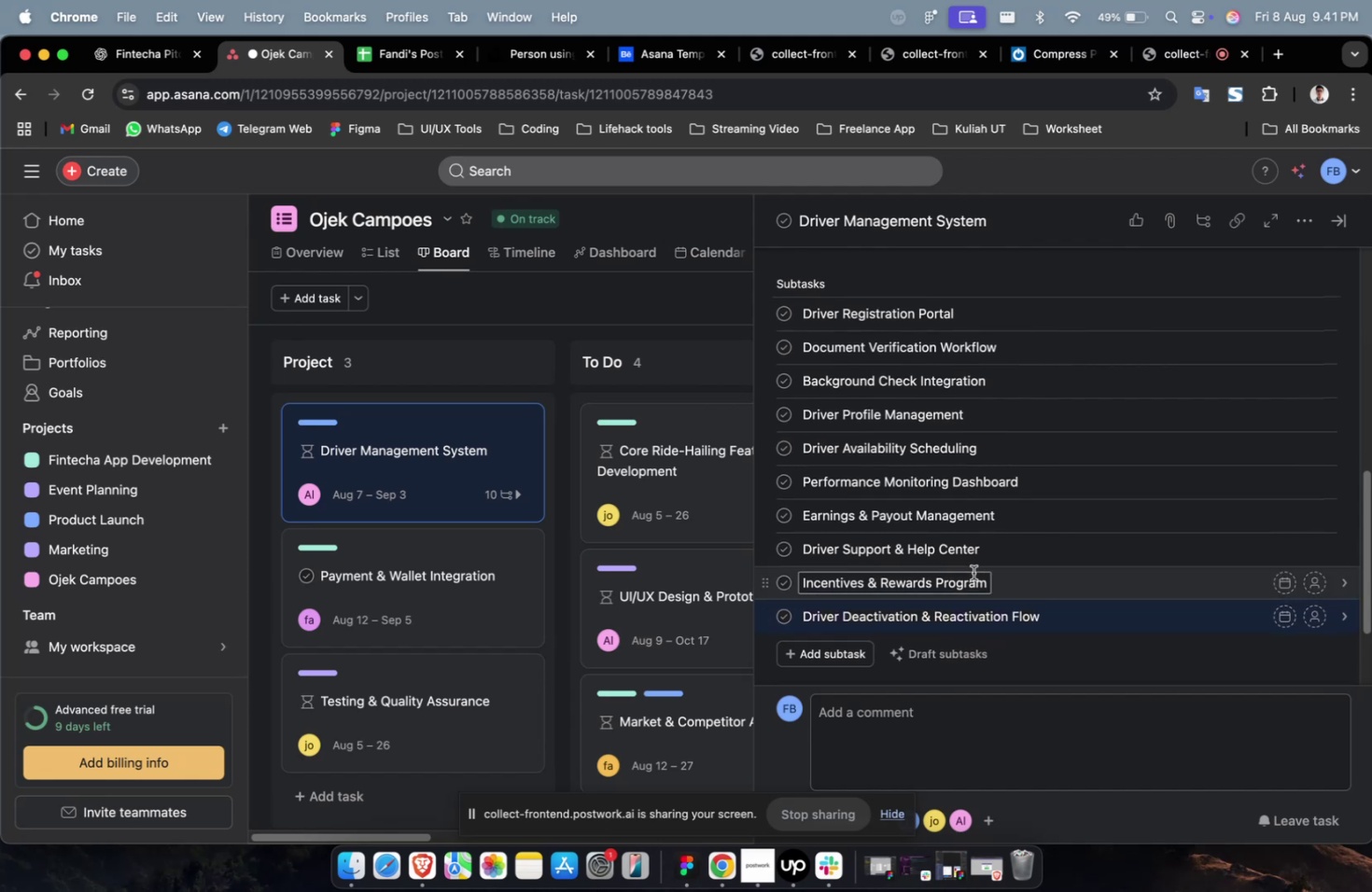 
scroll: coordinate [973, 571], scroll_direction: down, amount: 4.0
 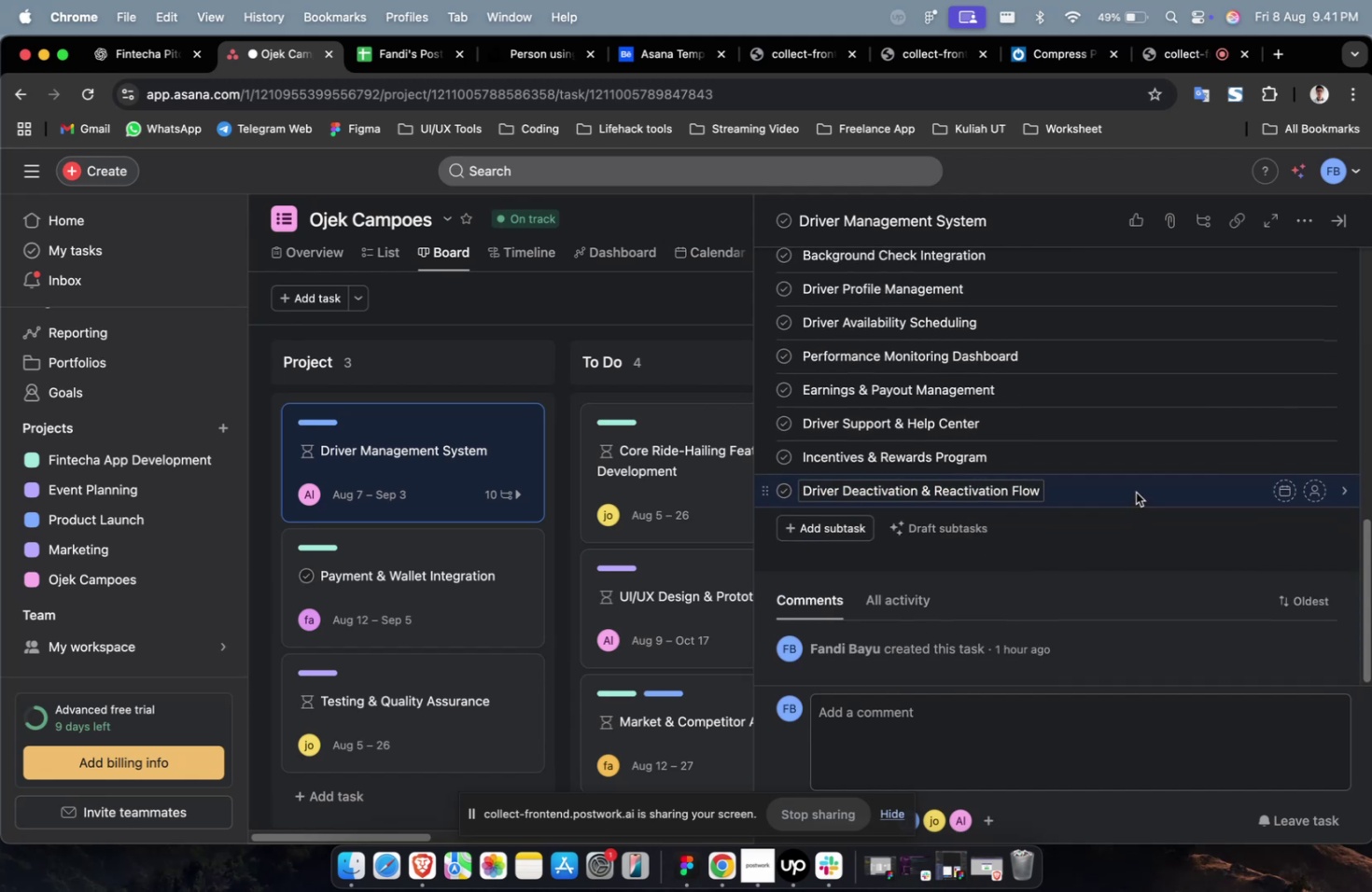 
left_click([1135, 492])
 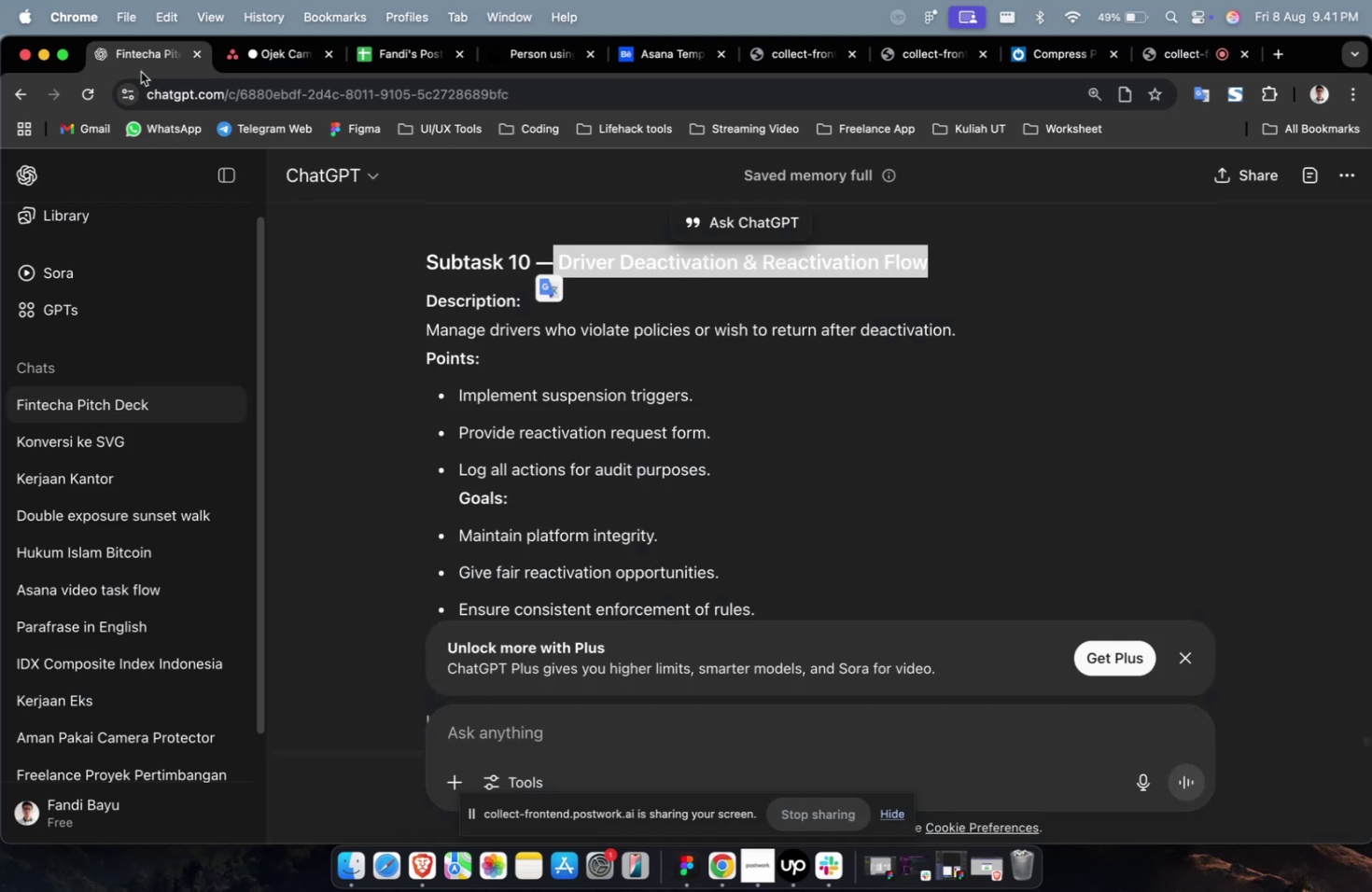 
scroll: coordinate [806, 607], scroll_direction: down, amount: 3.0
 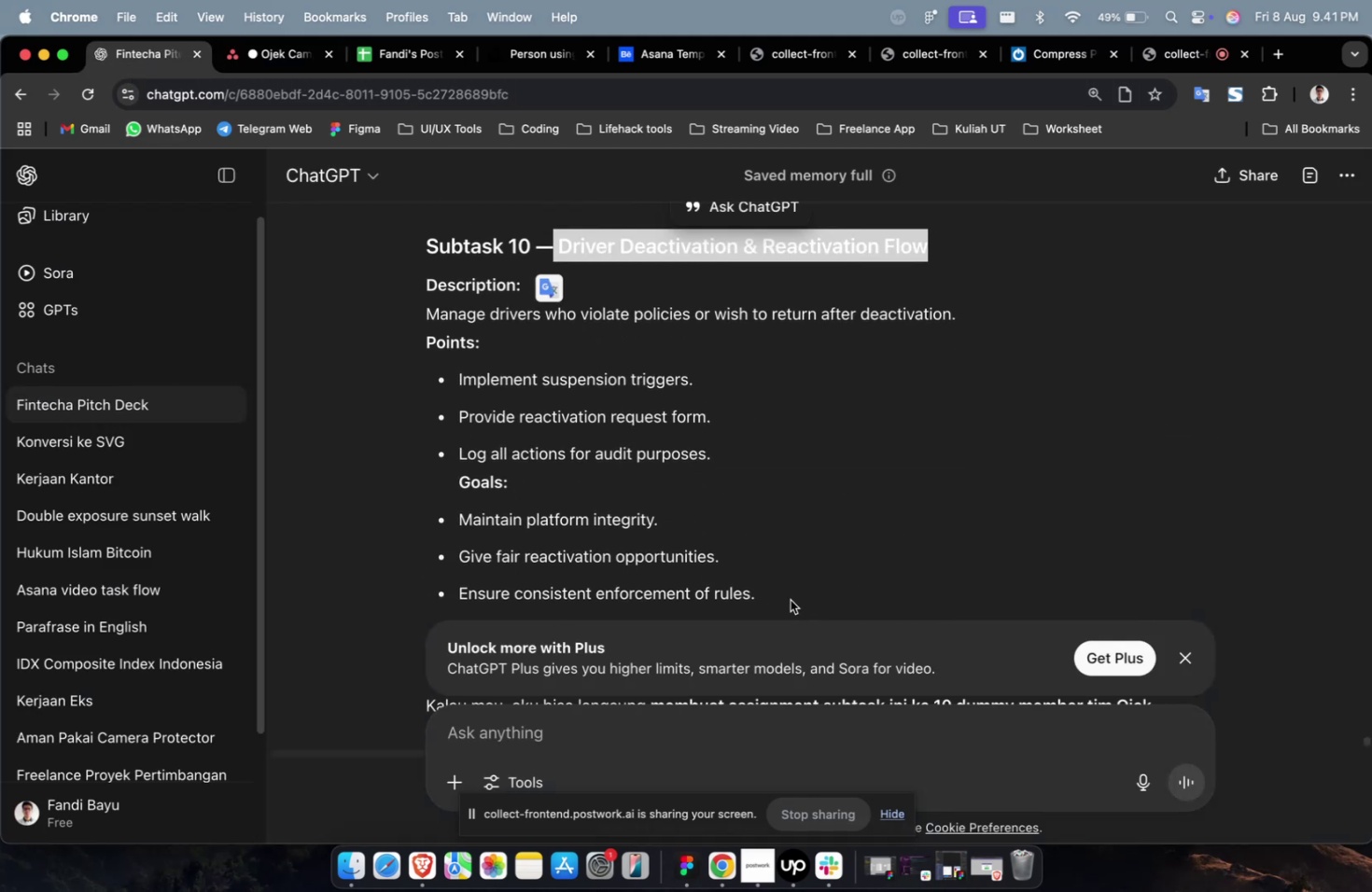 
left_click_drag(start_coordinate=[790, 598], to_coordinate=[369, 321])
 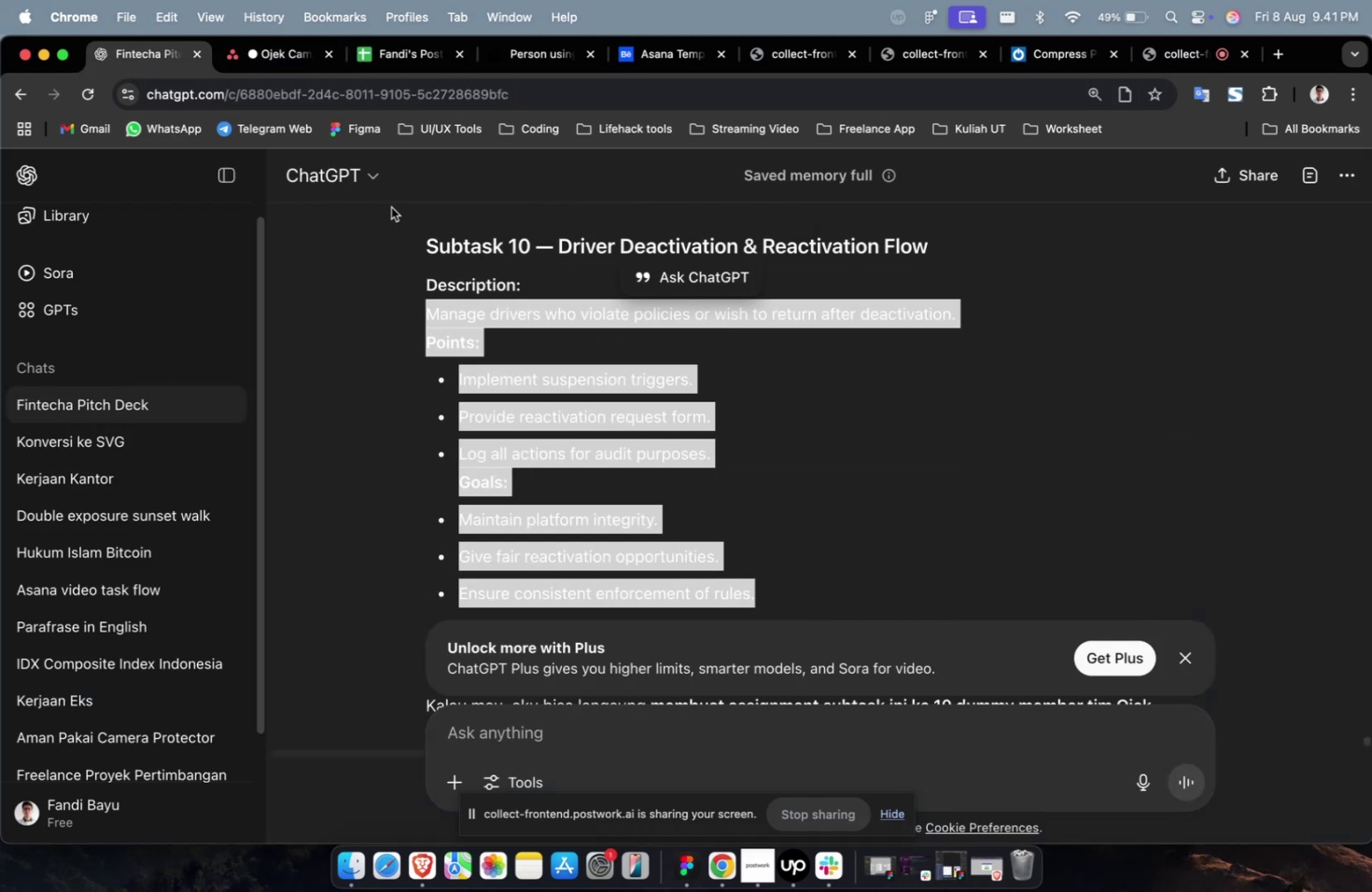 
key(Meta+CommandLeft)
 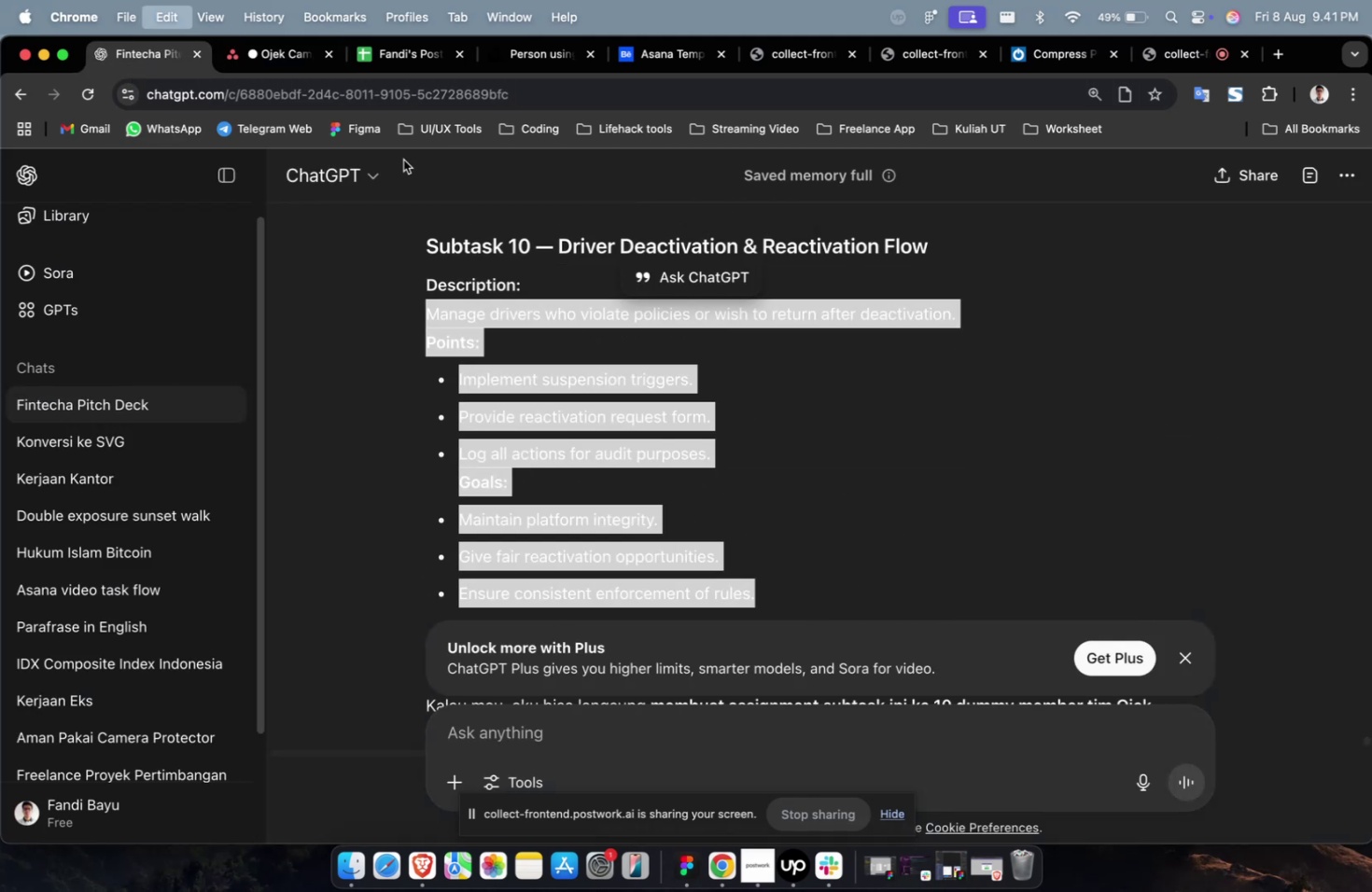 
key(Meta+C)
 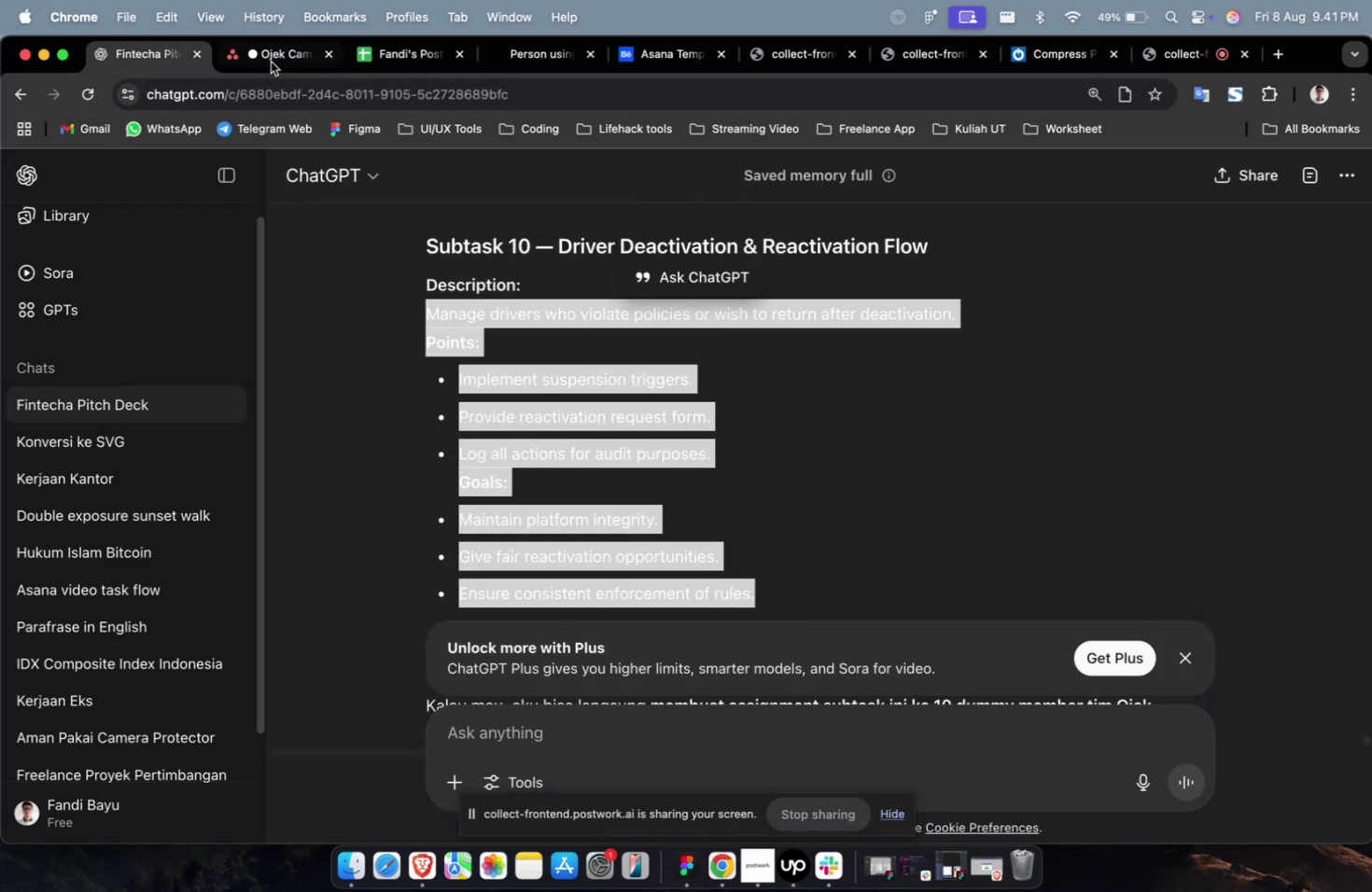 
left_click([270, 61])
 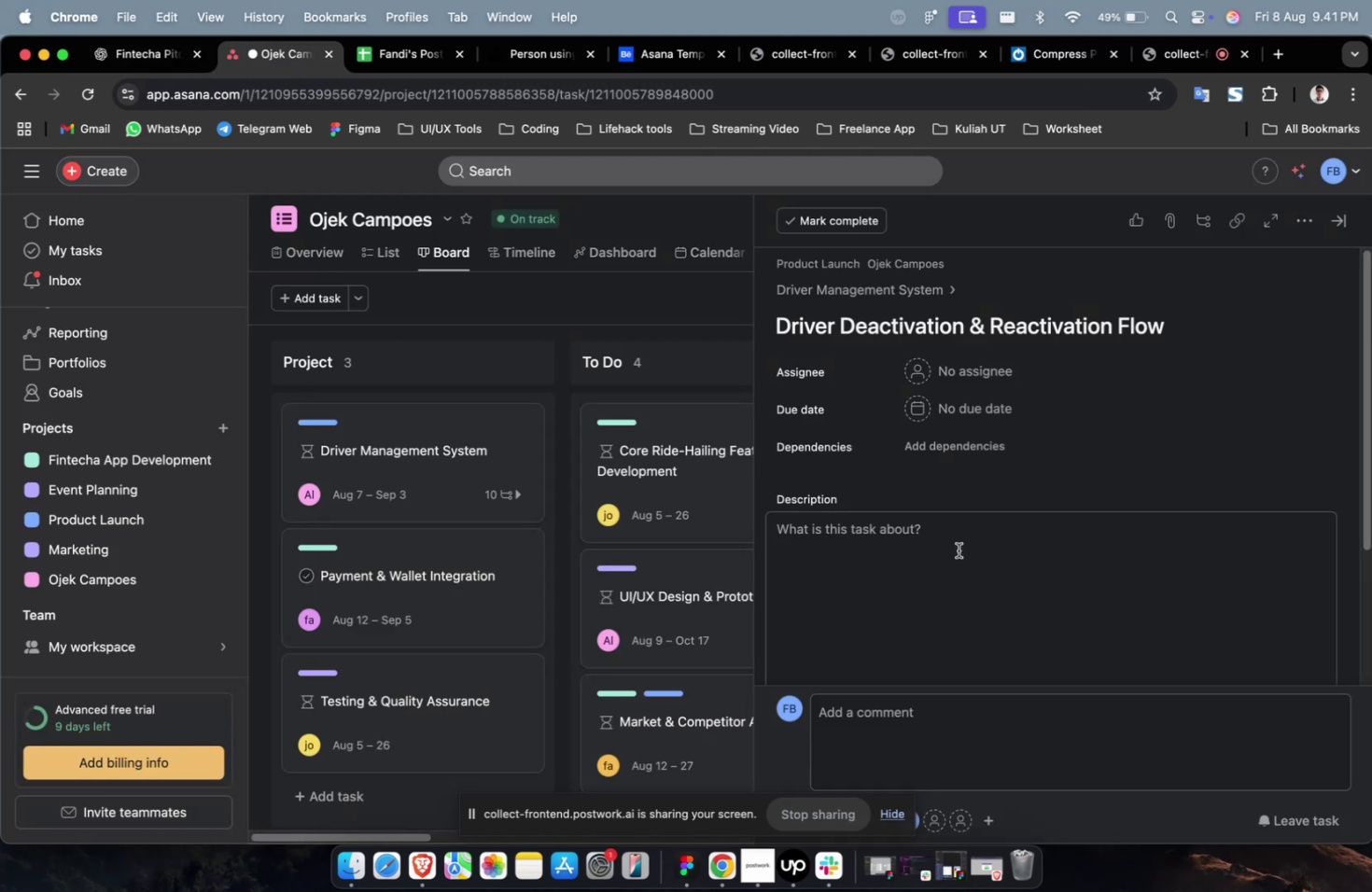 
double_click([958, 550])
 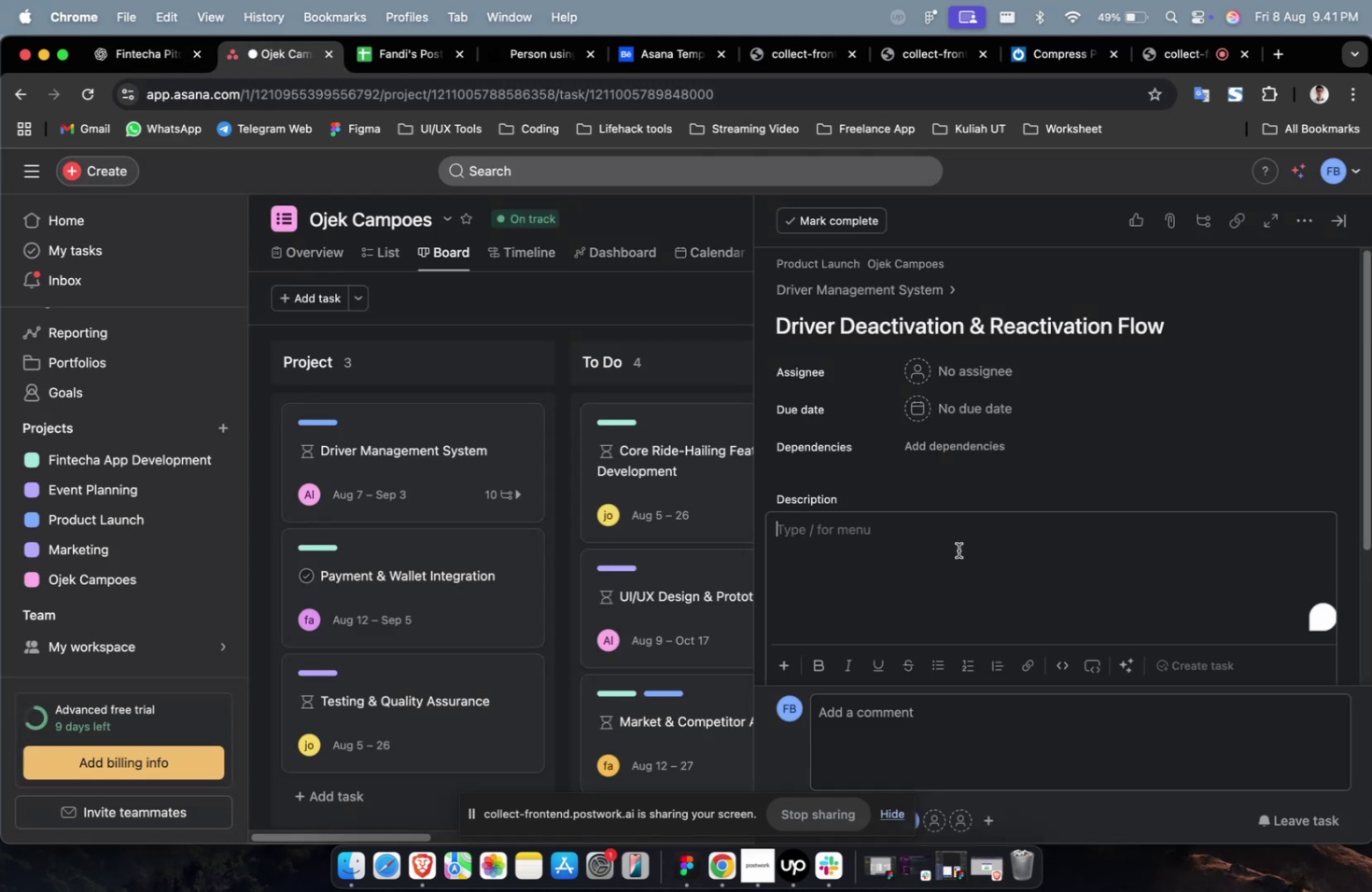 
key(Meta+CommandLeft)
 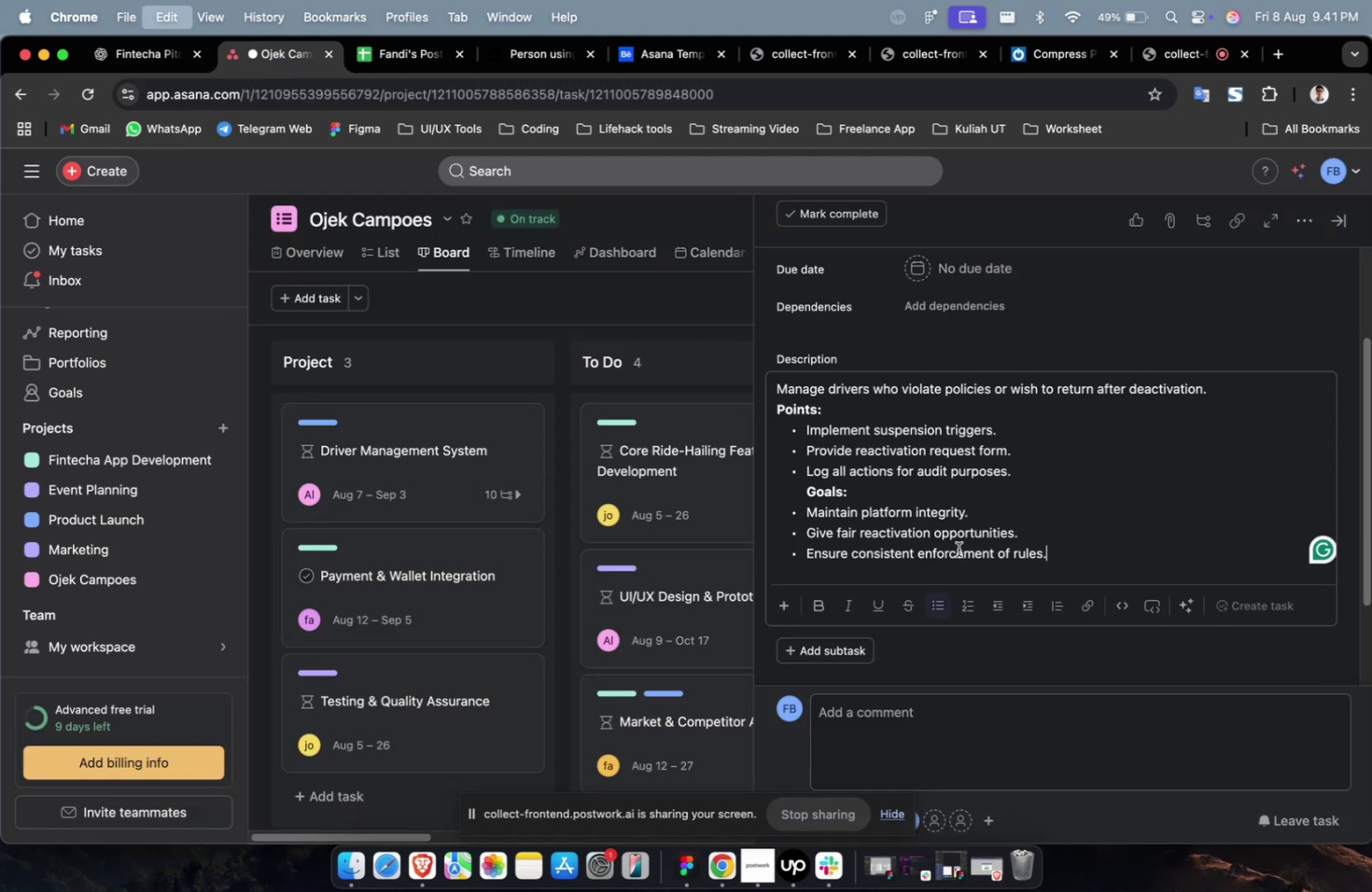 
key(Meta+V)
 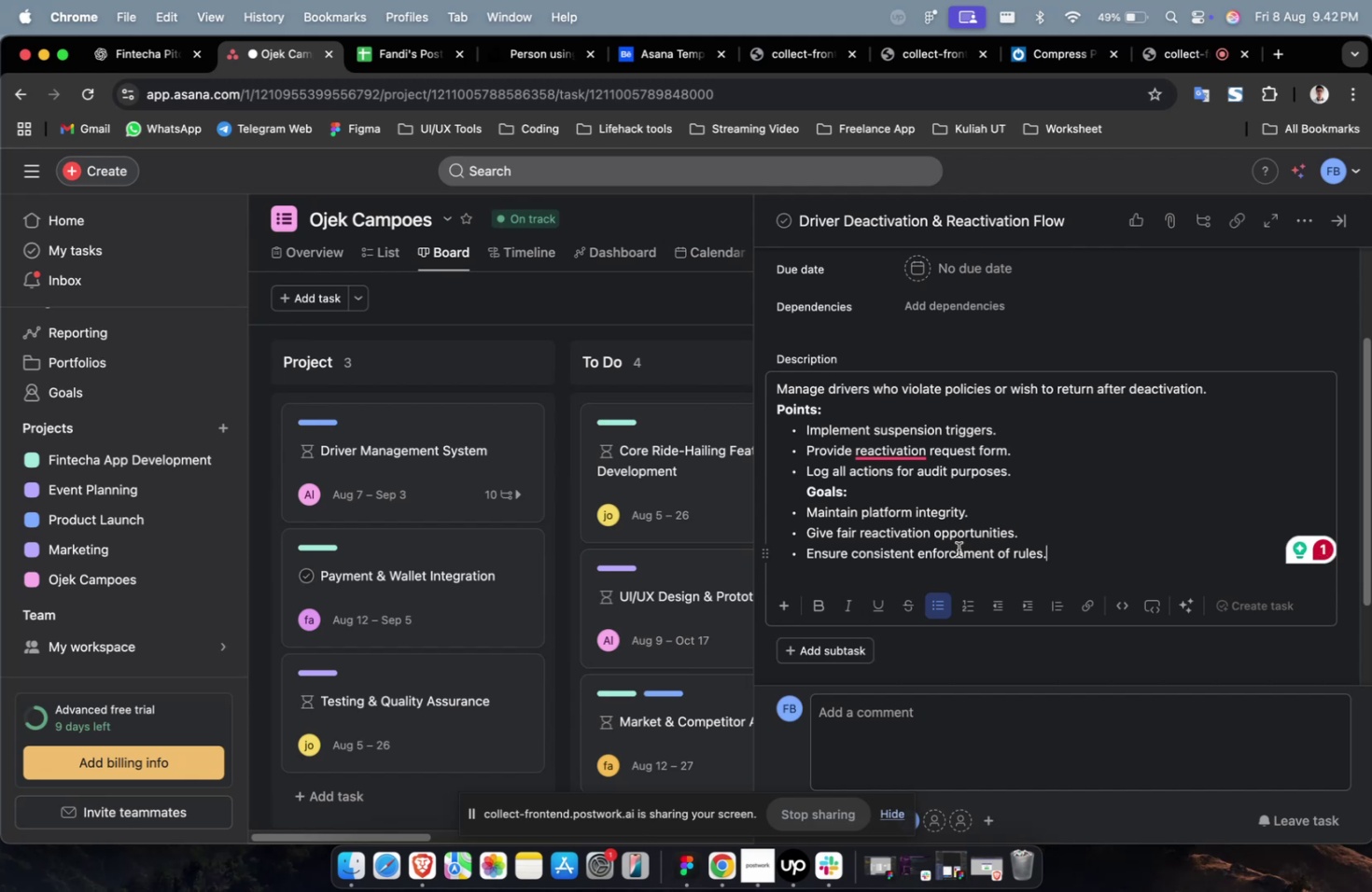 
wait(14.11)
 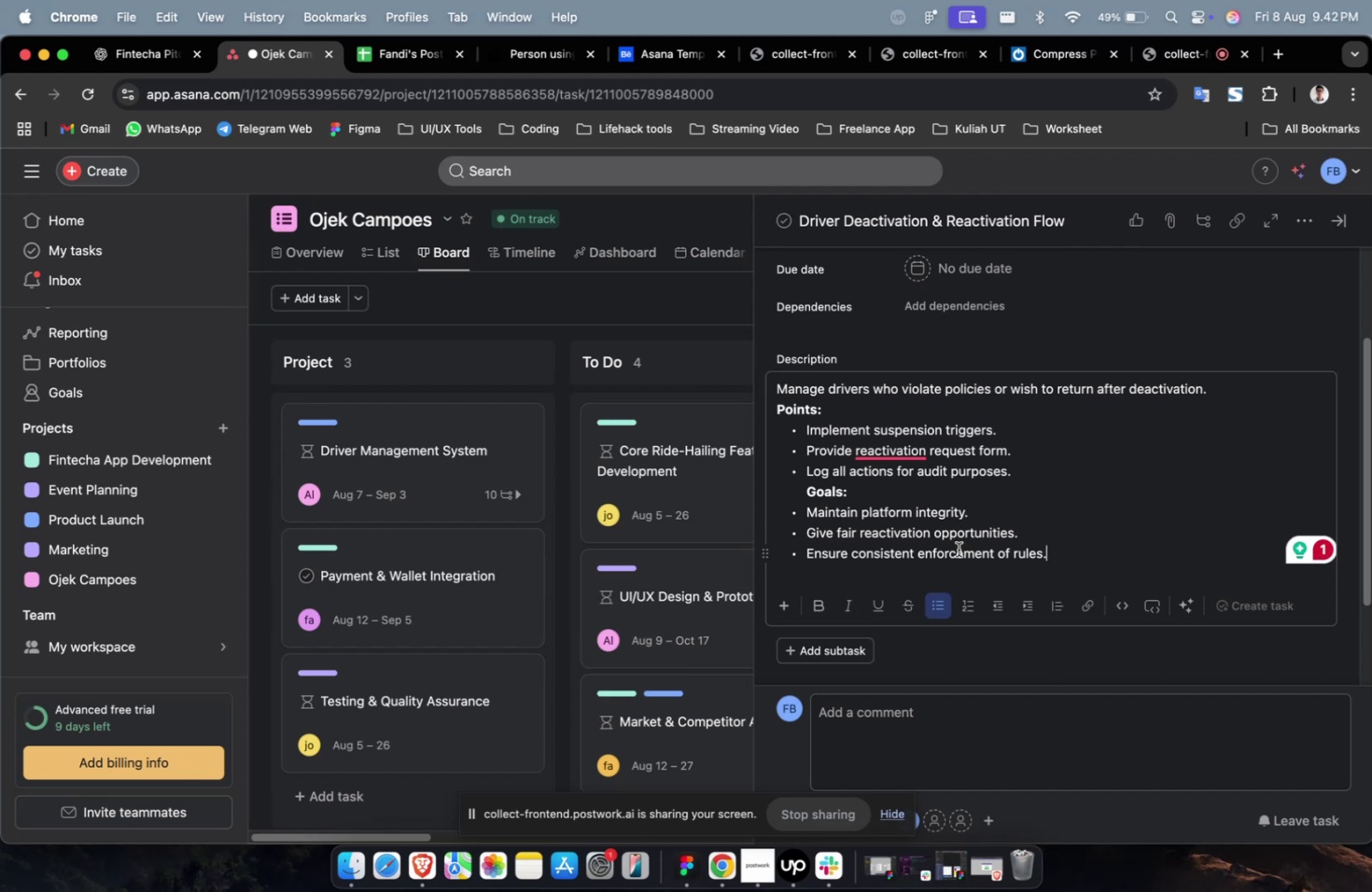 
scroll: coordinate [946, 564], scroll_direction: down, amount: 10.0
 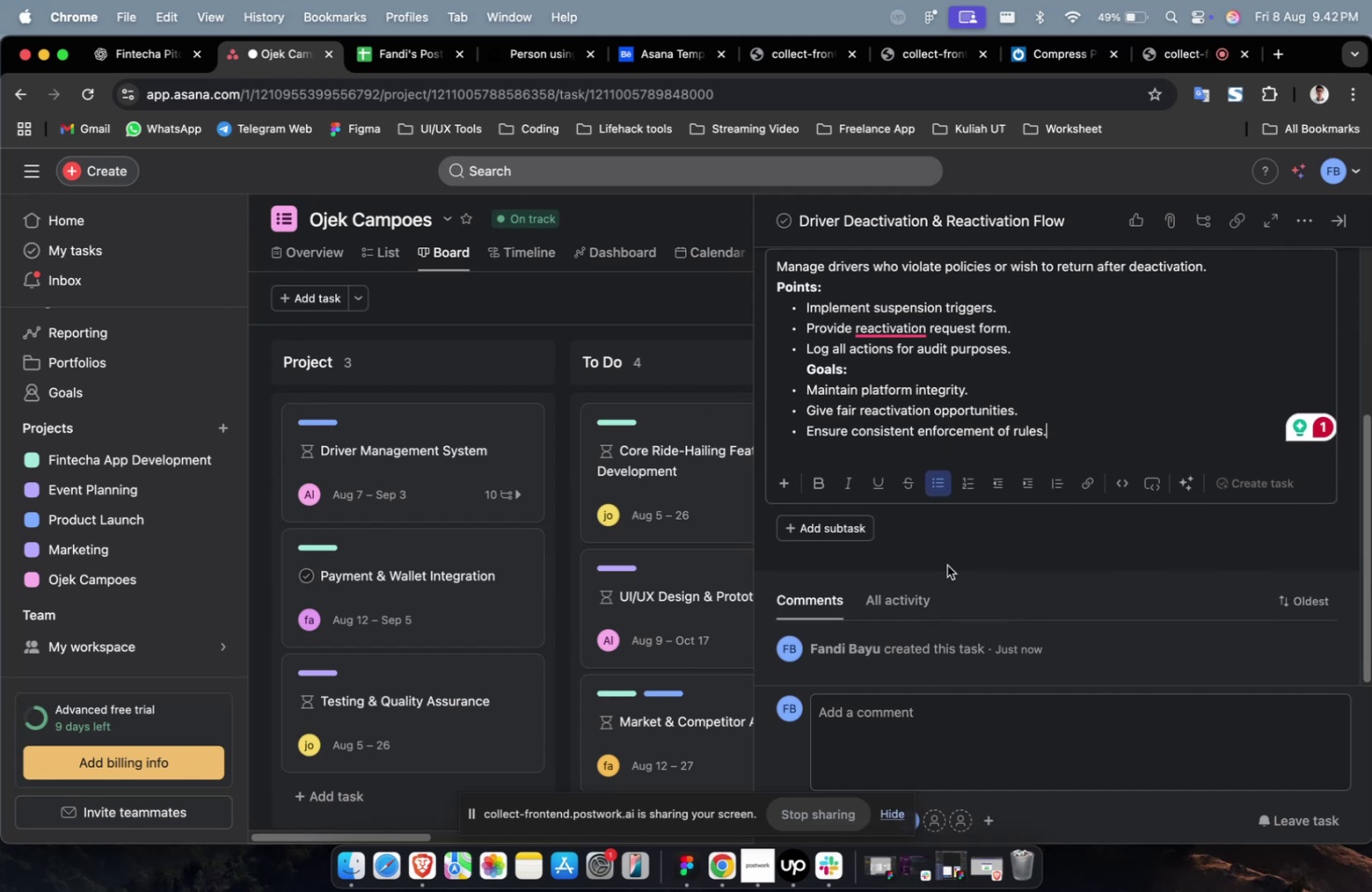 
scroll: coordinate [946, 564], scroll_direction: up, amount: 1.0
 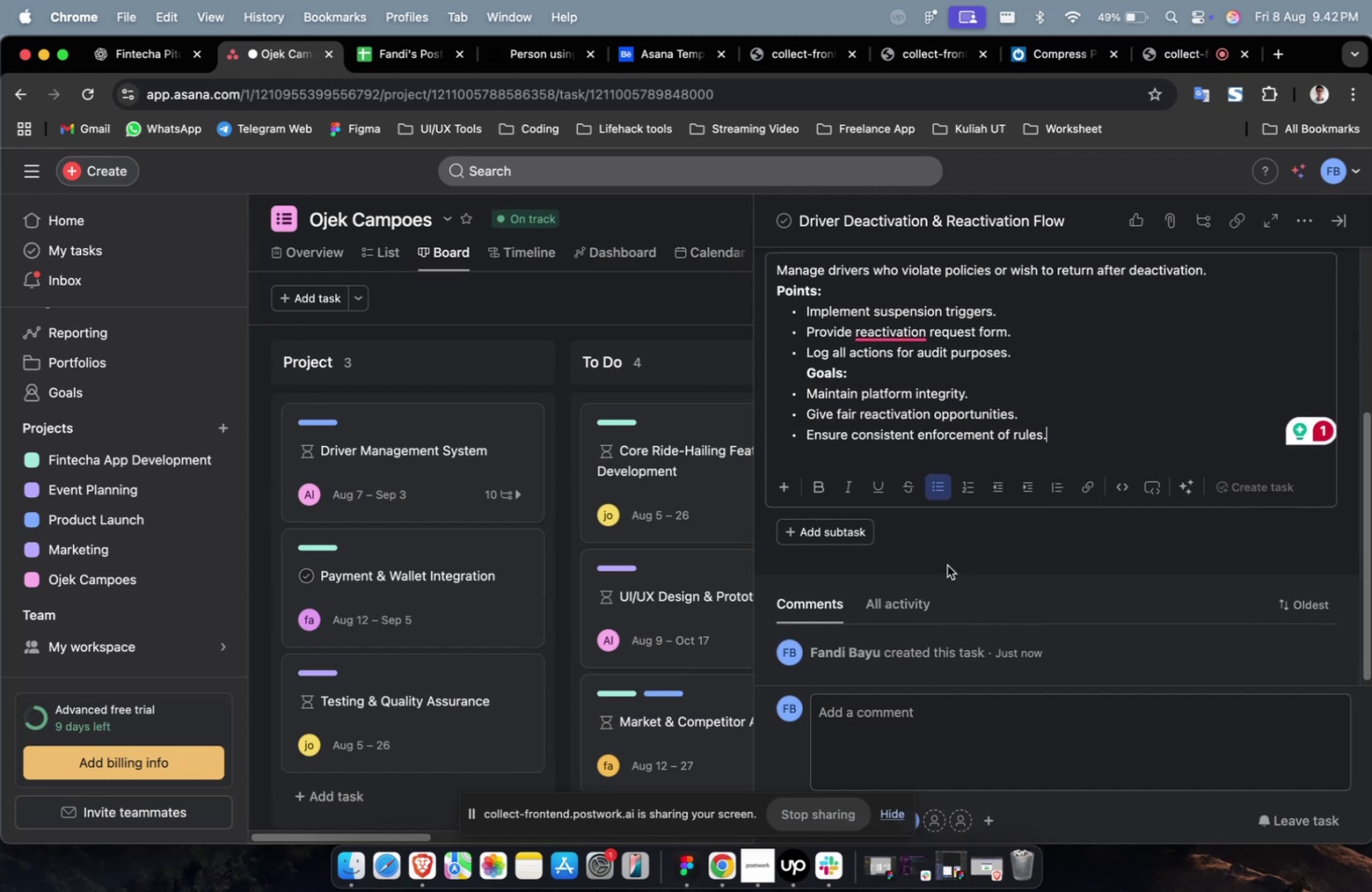 
wait(6.47)
 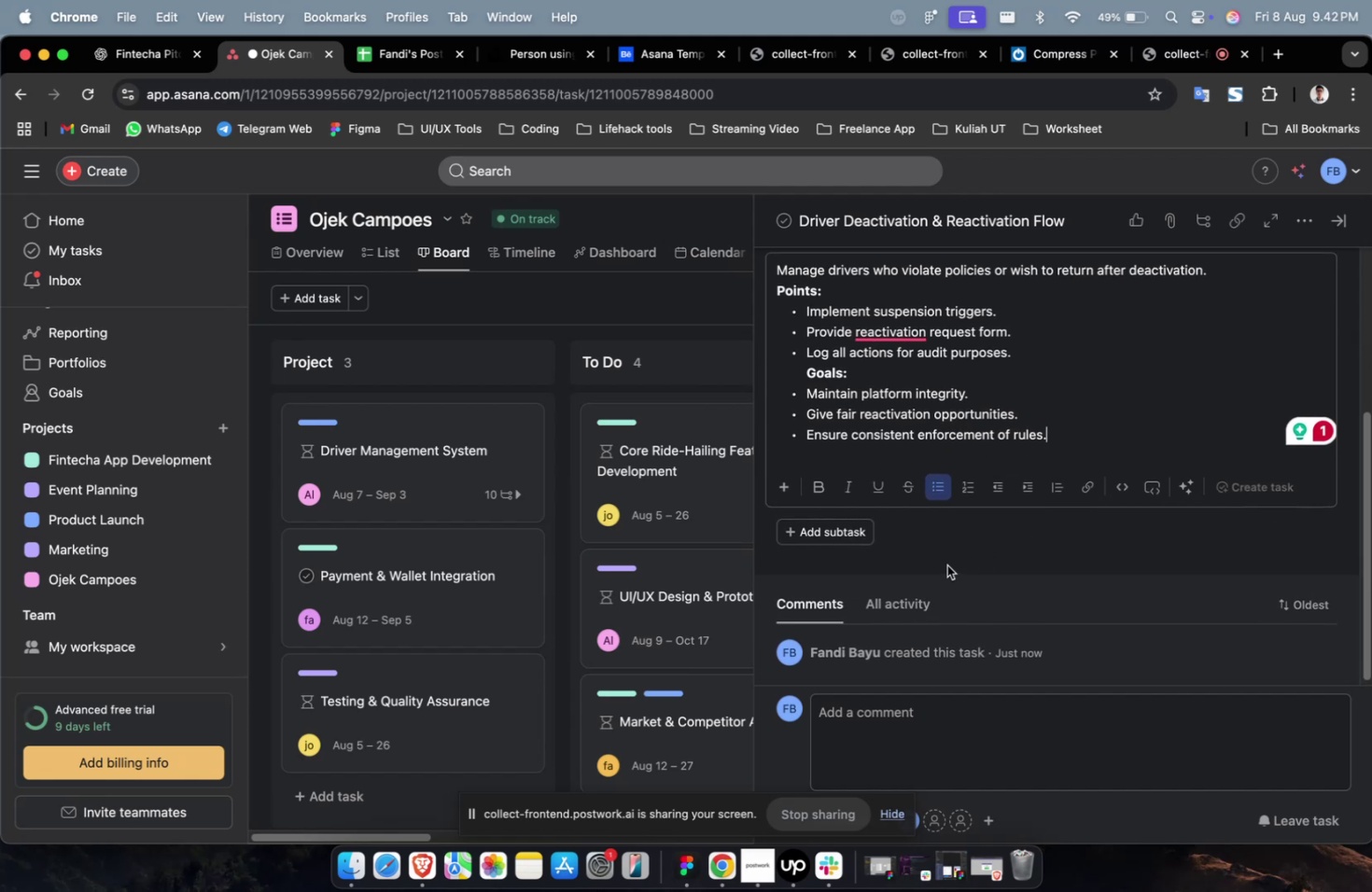 
scroll: coordinate [946, 564], scroll_direction: down, amount: 4.0
 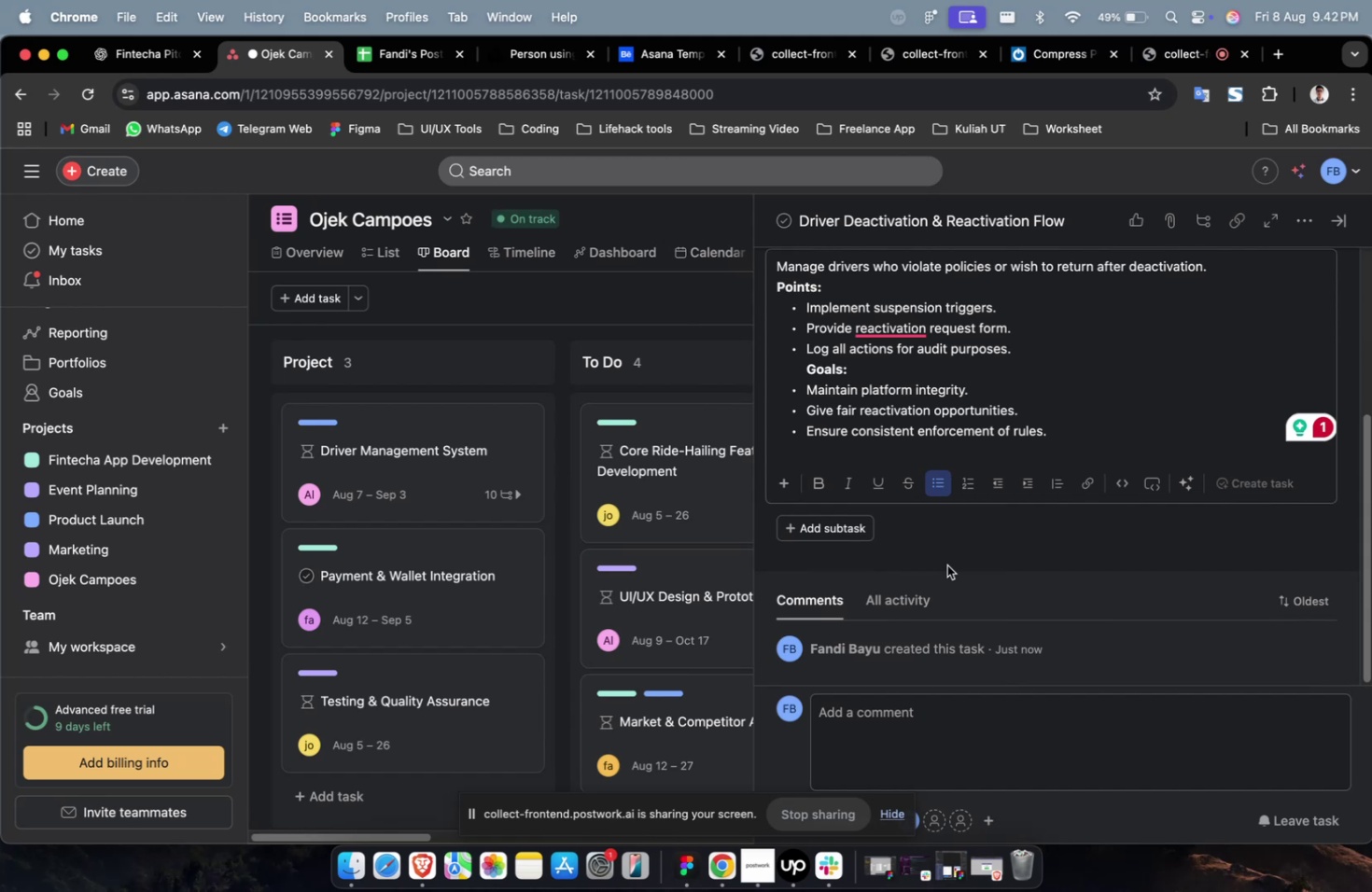 
scroll: coordinate [990, 531], scroll_direction: up, amount: 15.0
 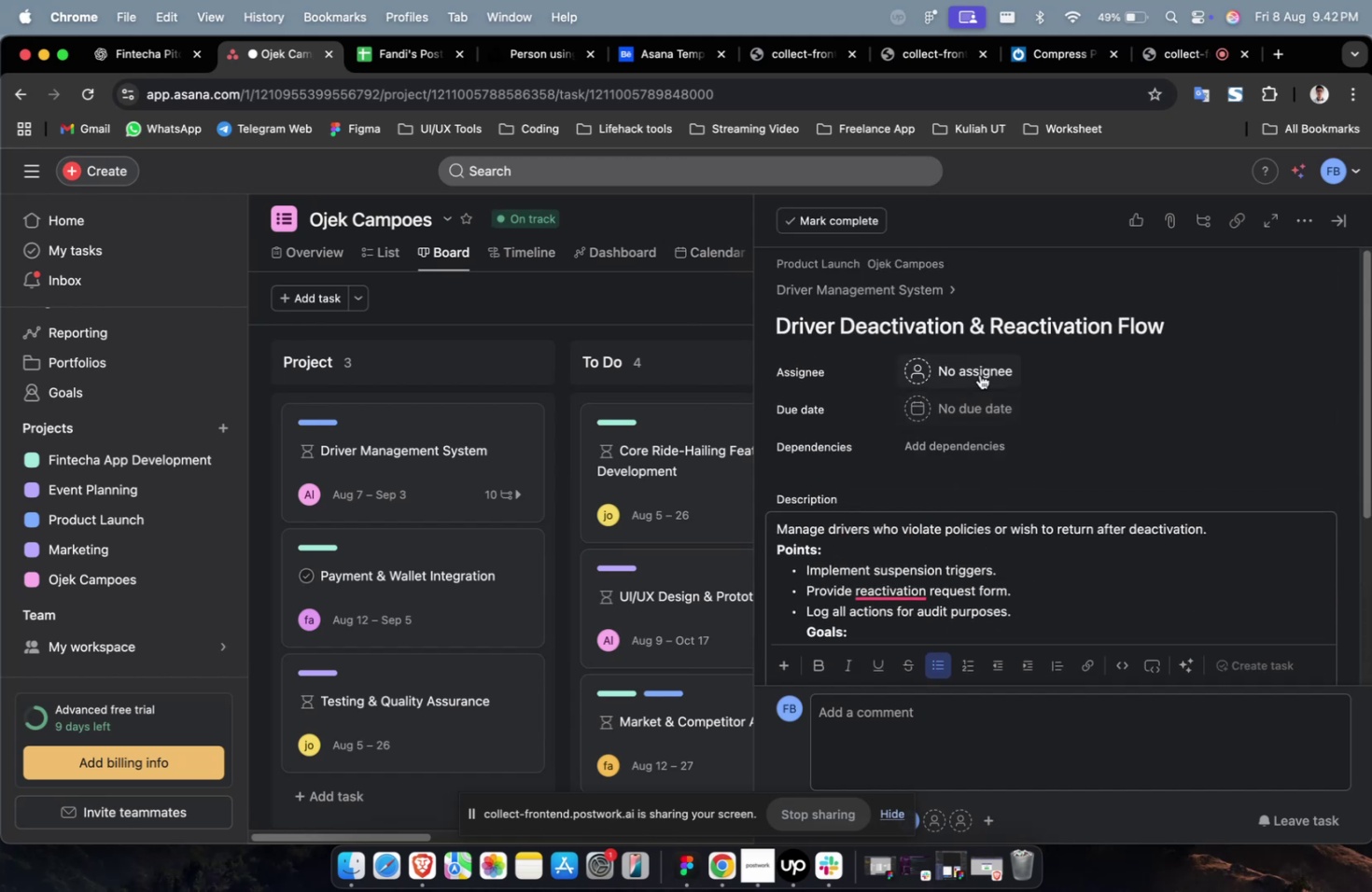 
left_click([979, 374])
 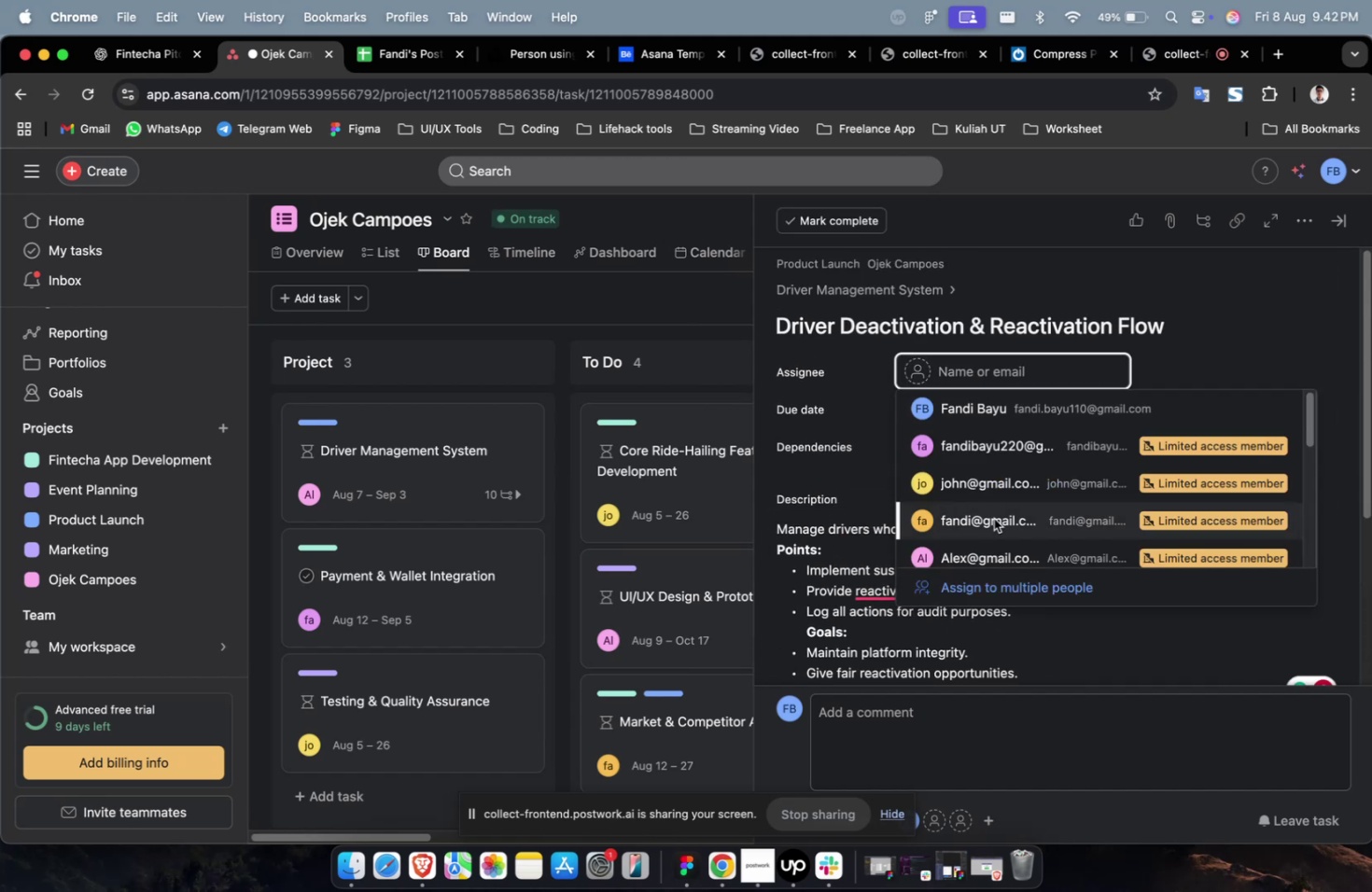 
left_click([993, 518])
 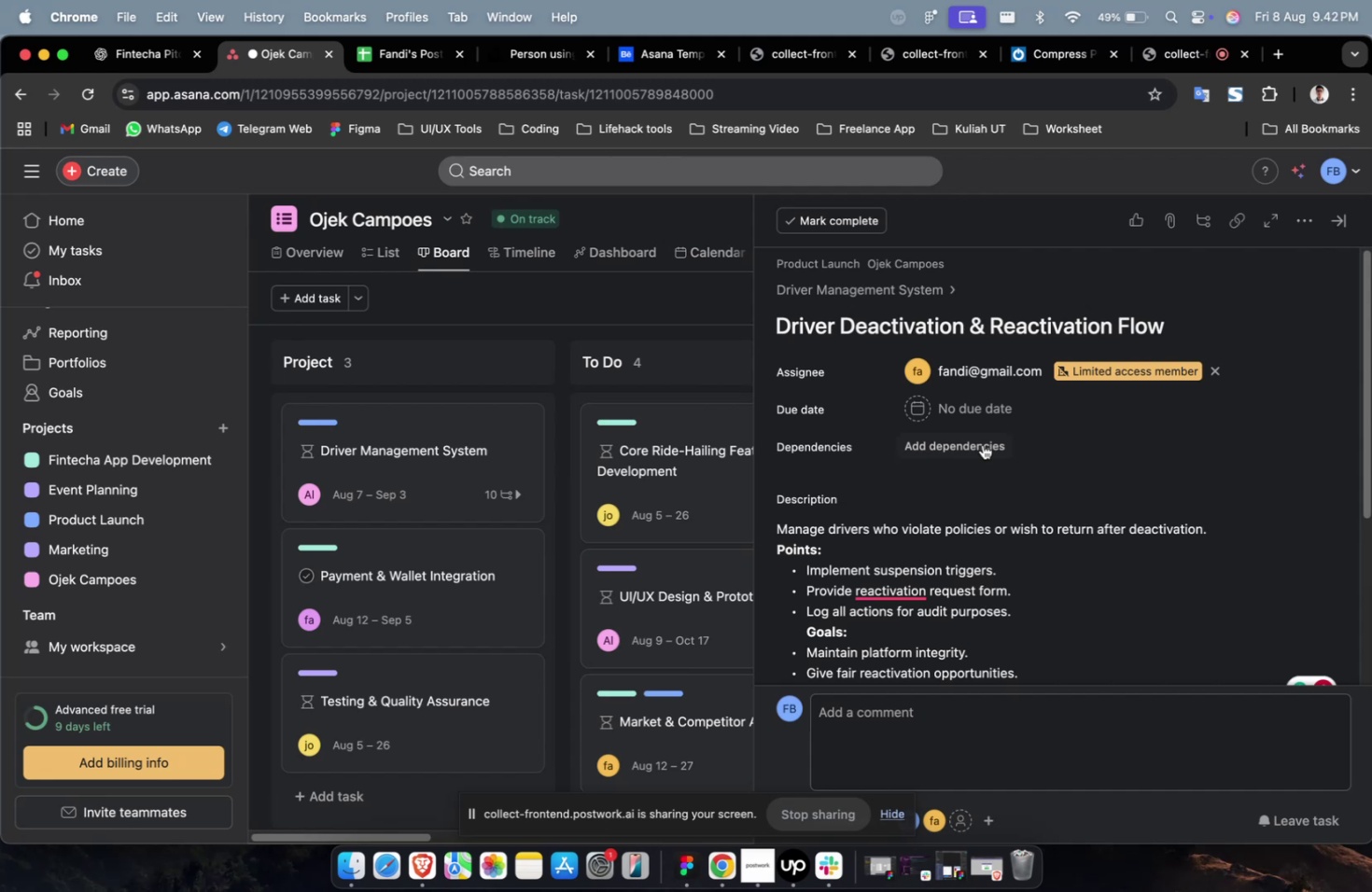 
double_click([986, 422])
 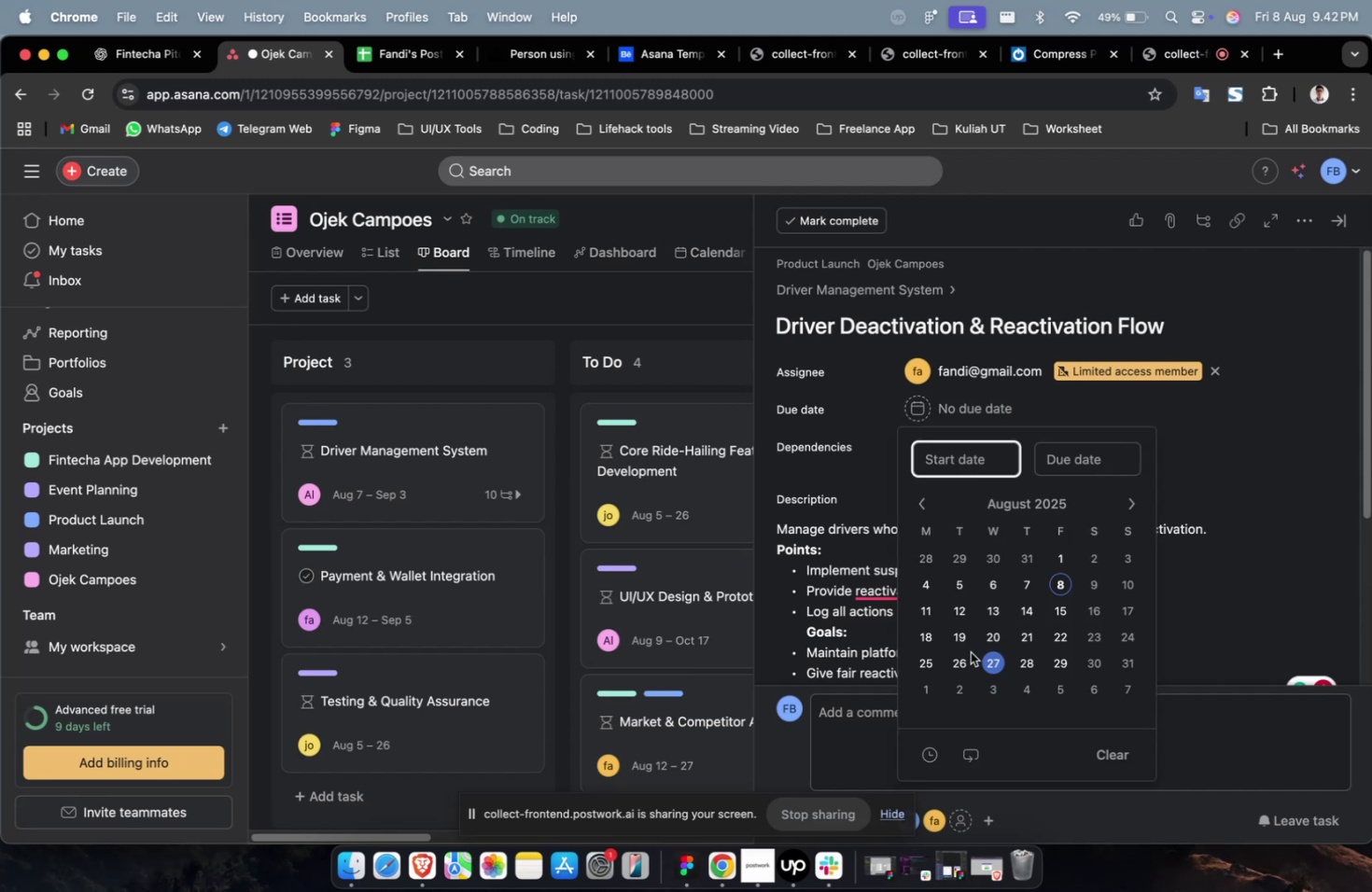 
left_click([963, 639])
 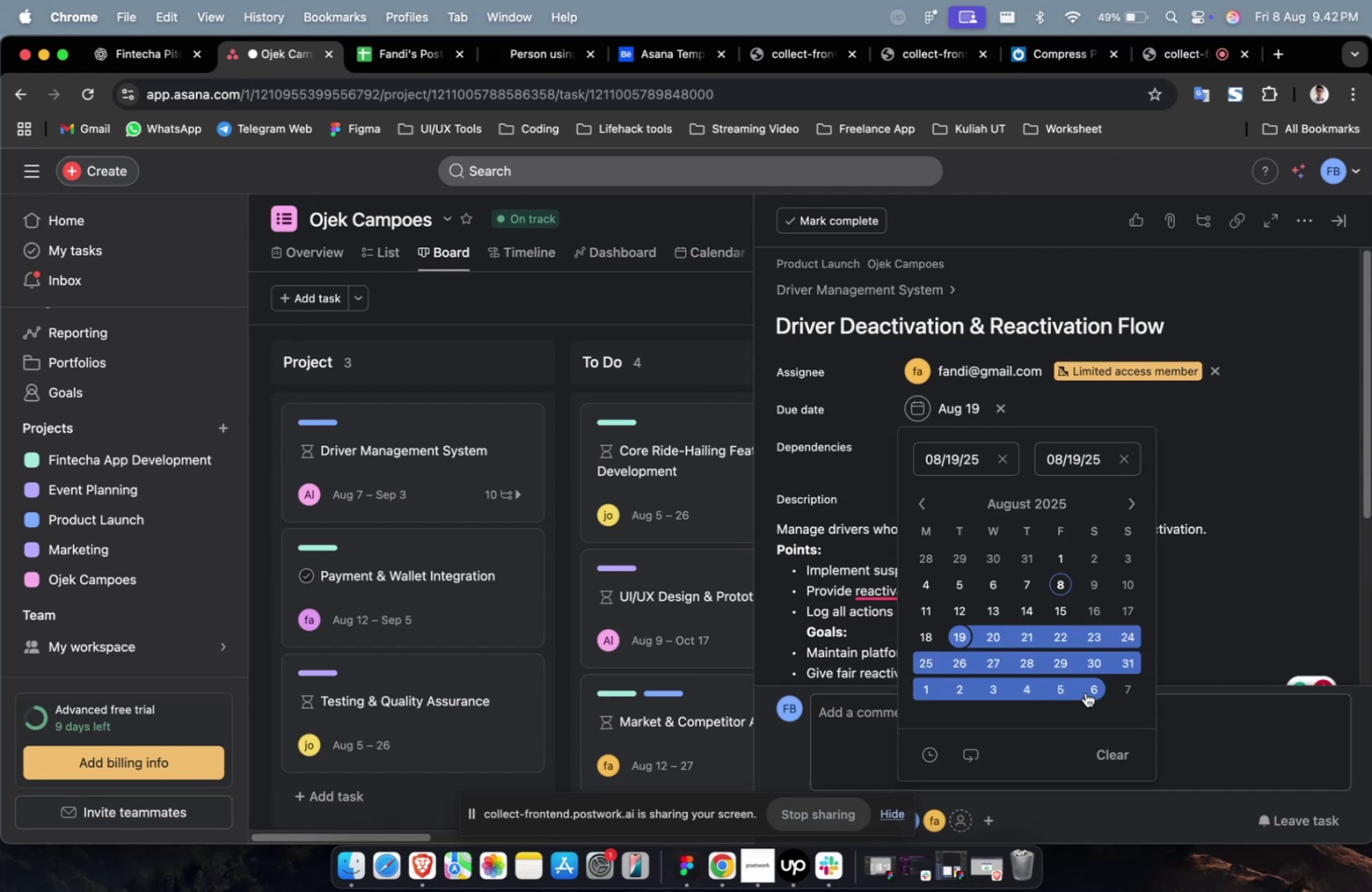 
double_click([1085, 691])
 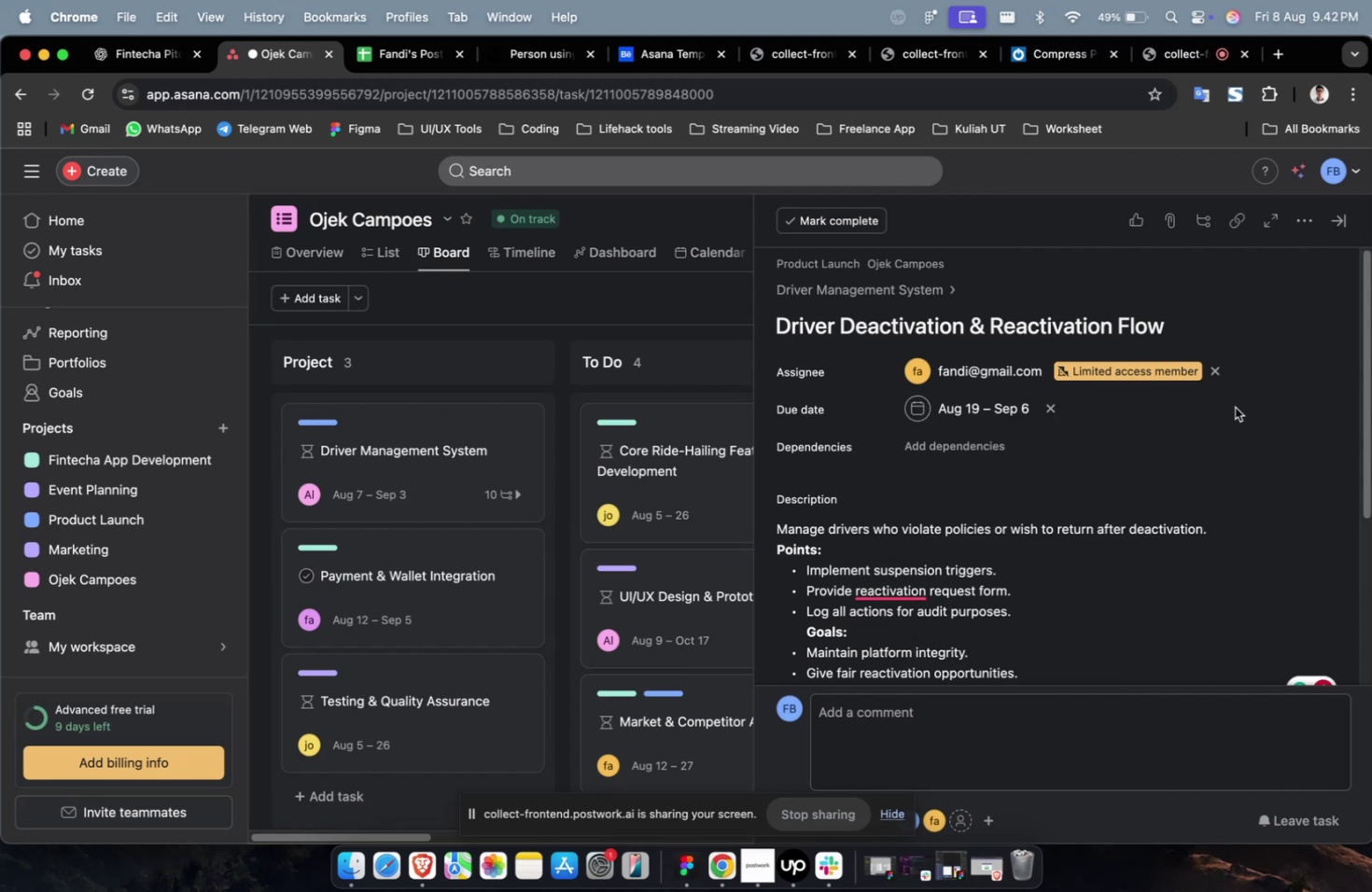 
triple_click([1234, 407])
 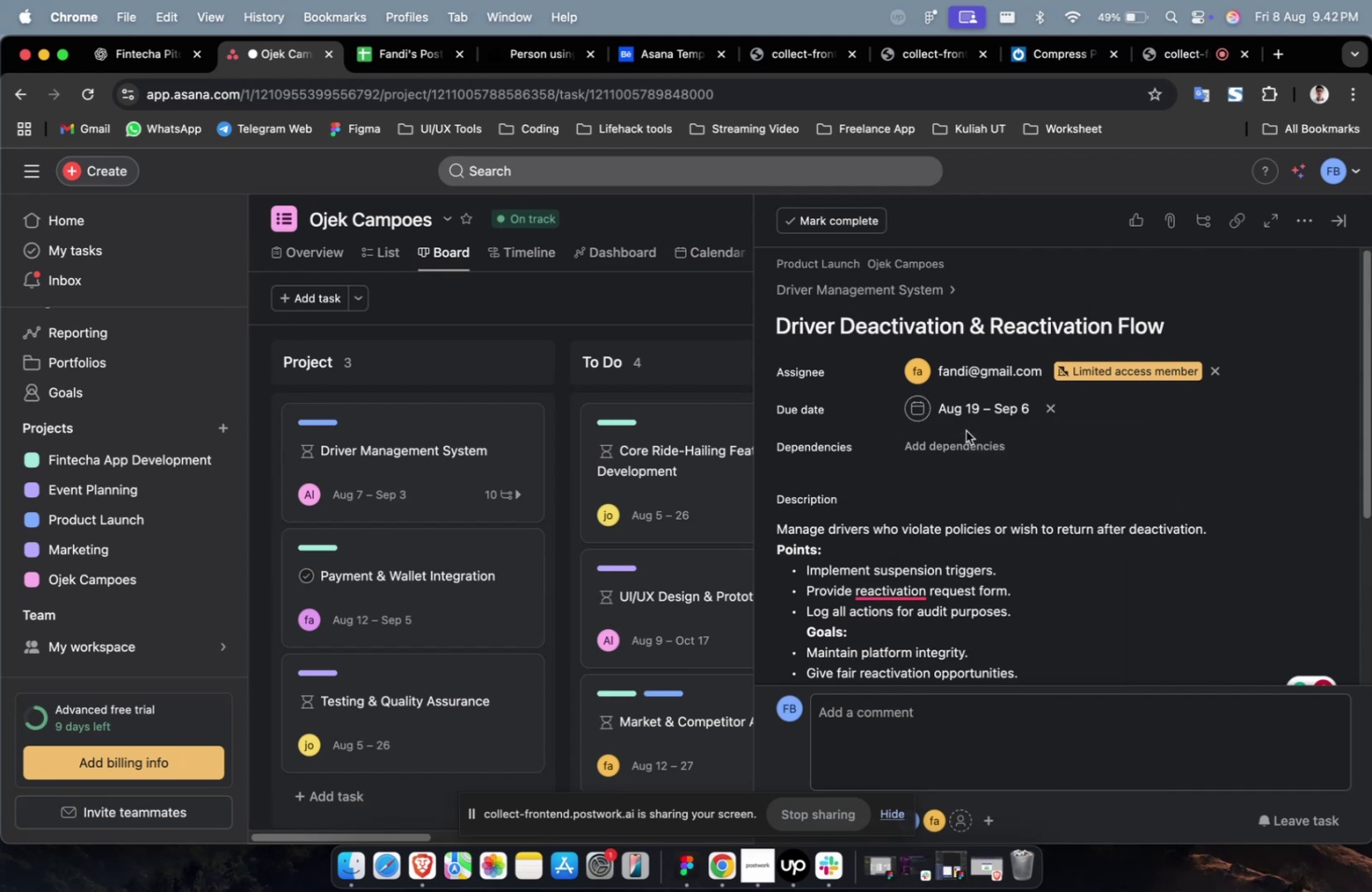 
triple_click([965, 430])
 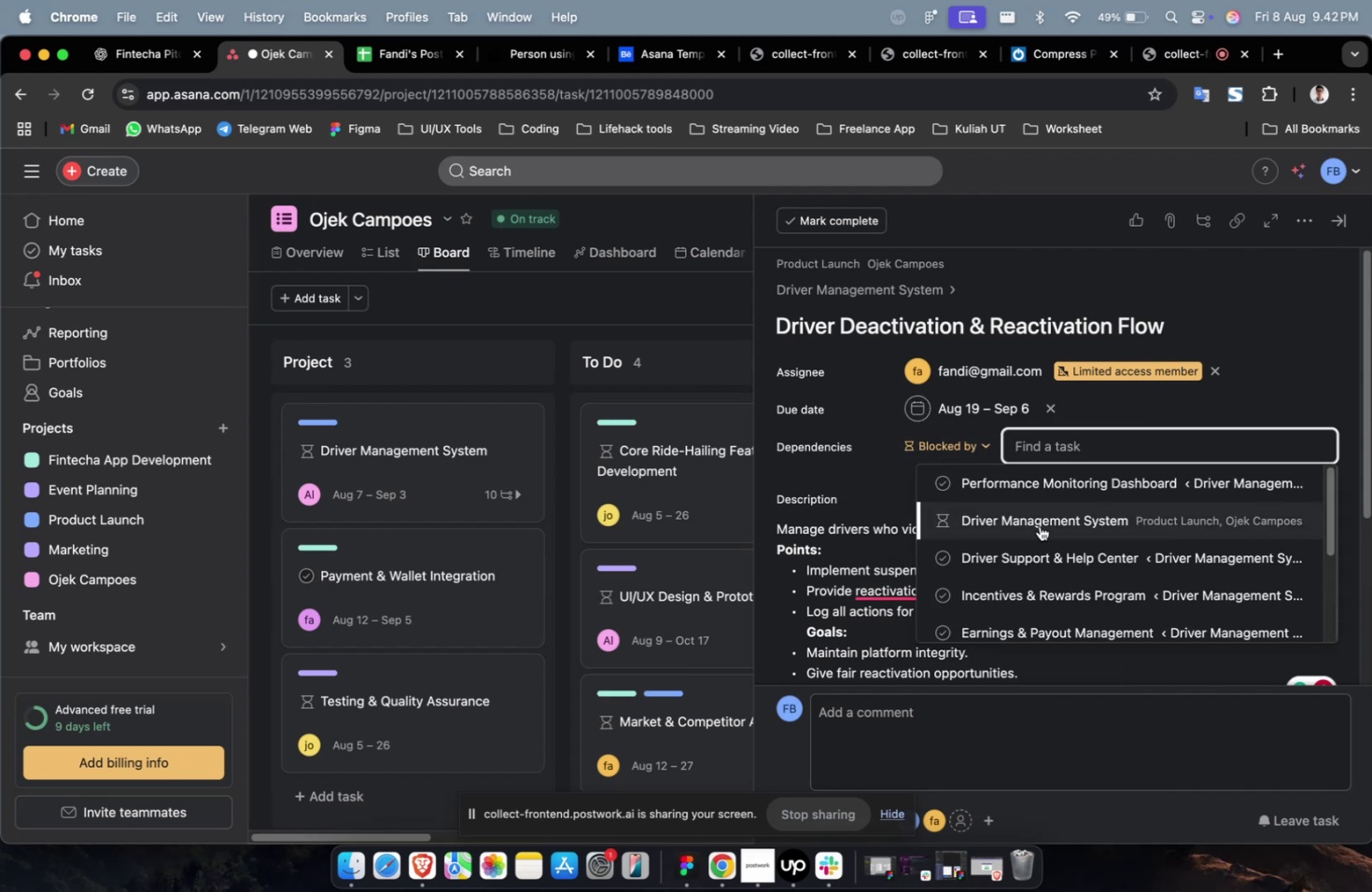 
left_click([1039, 550])
 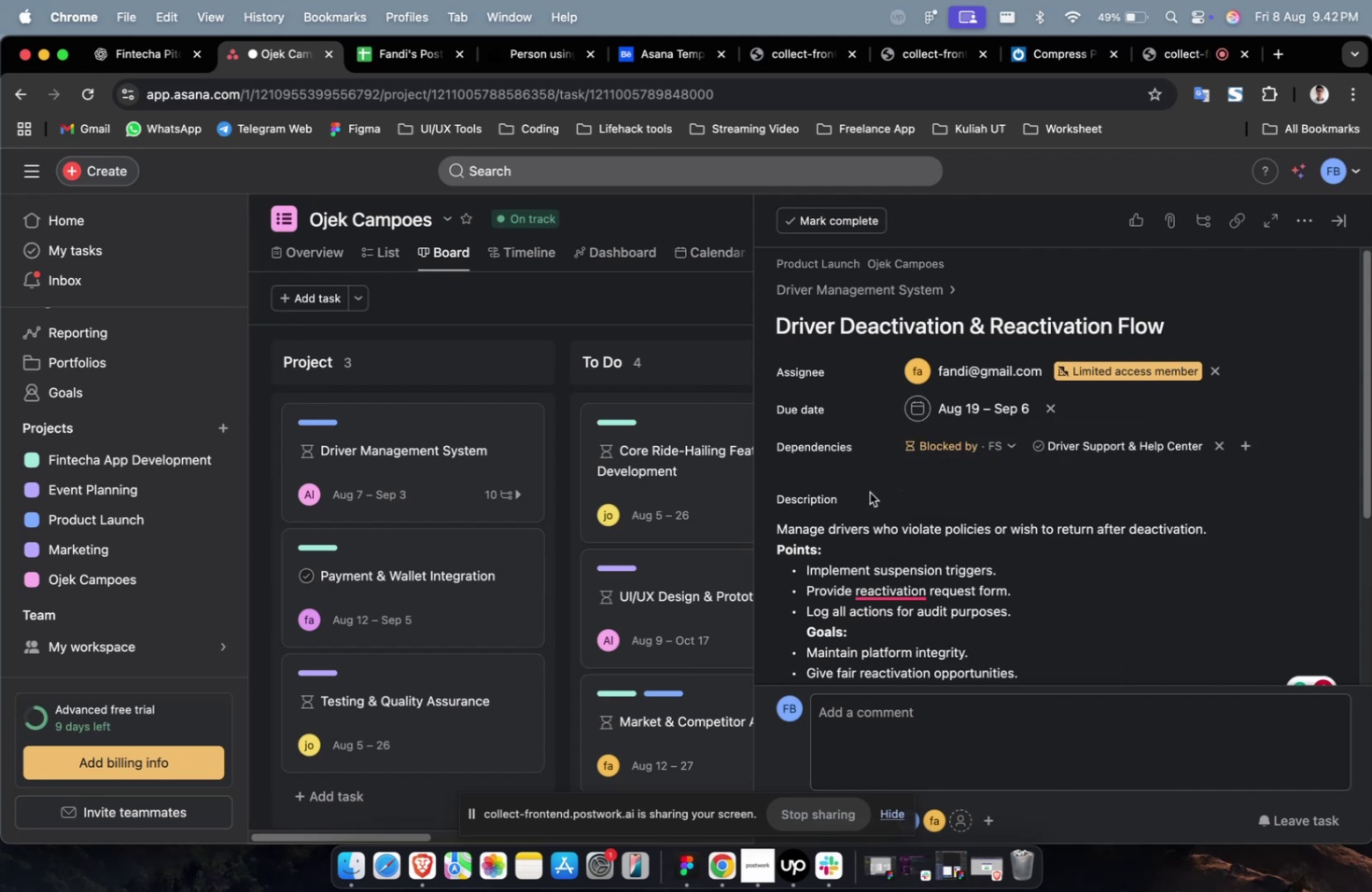 
scroll: coordinate [869, 492], scroll_direction: down, amount: 14.0
 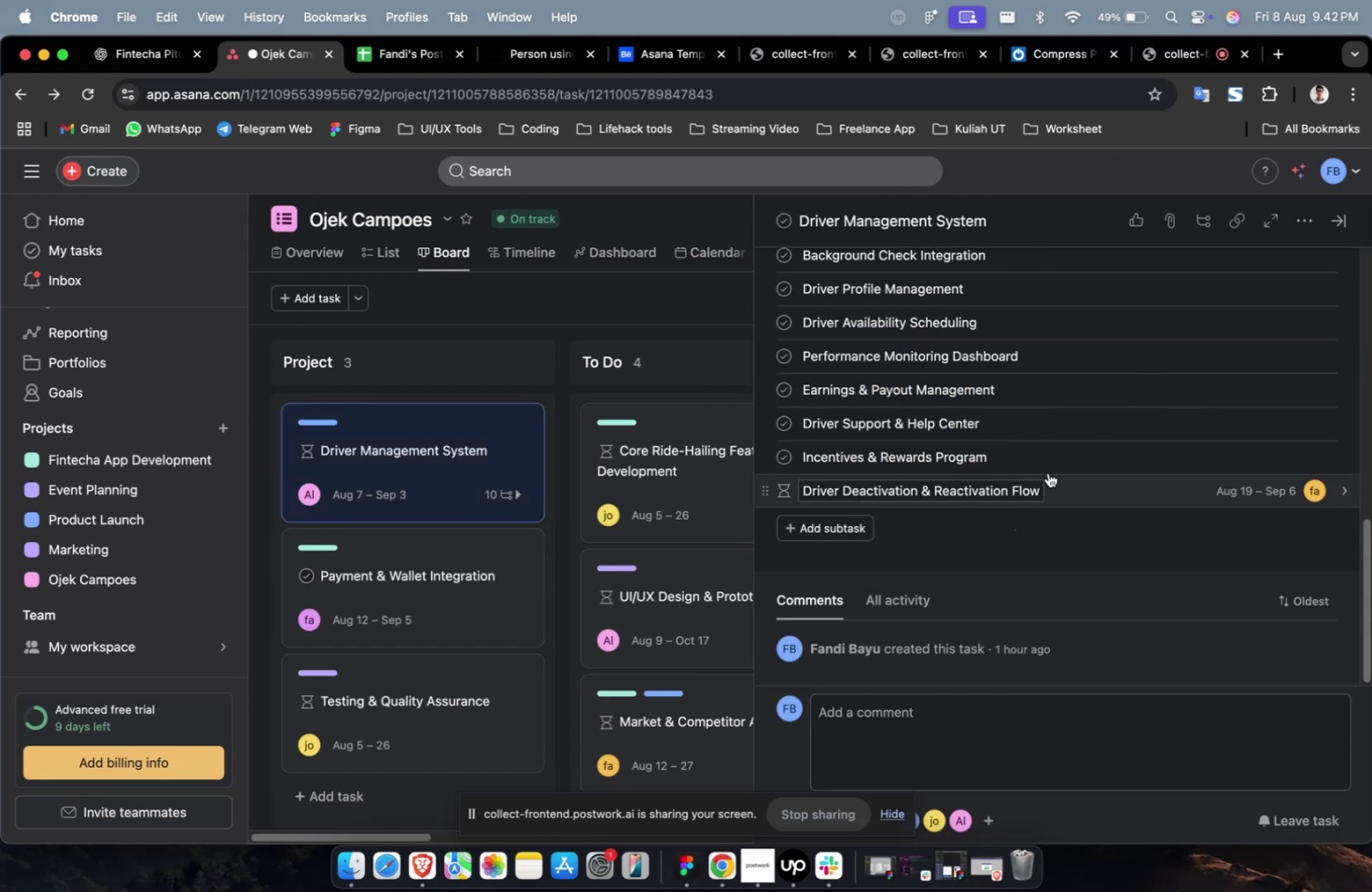 
left_click([1053, 467])
 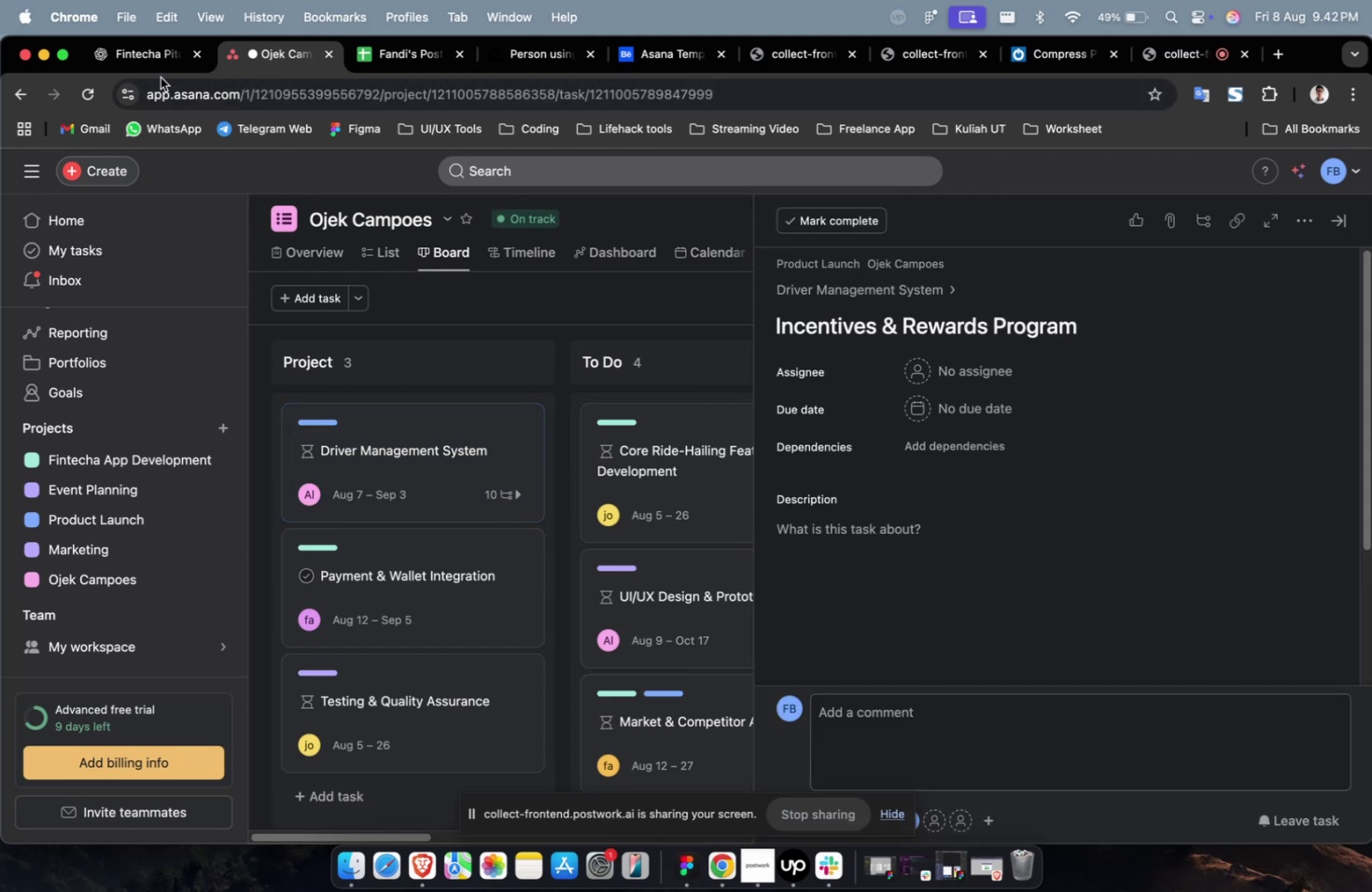 
double_click([159, 66])
 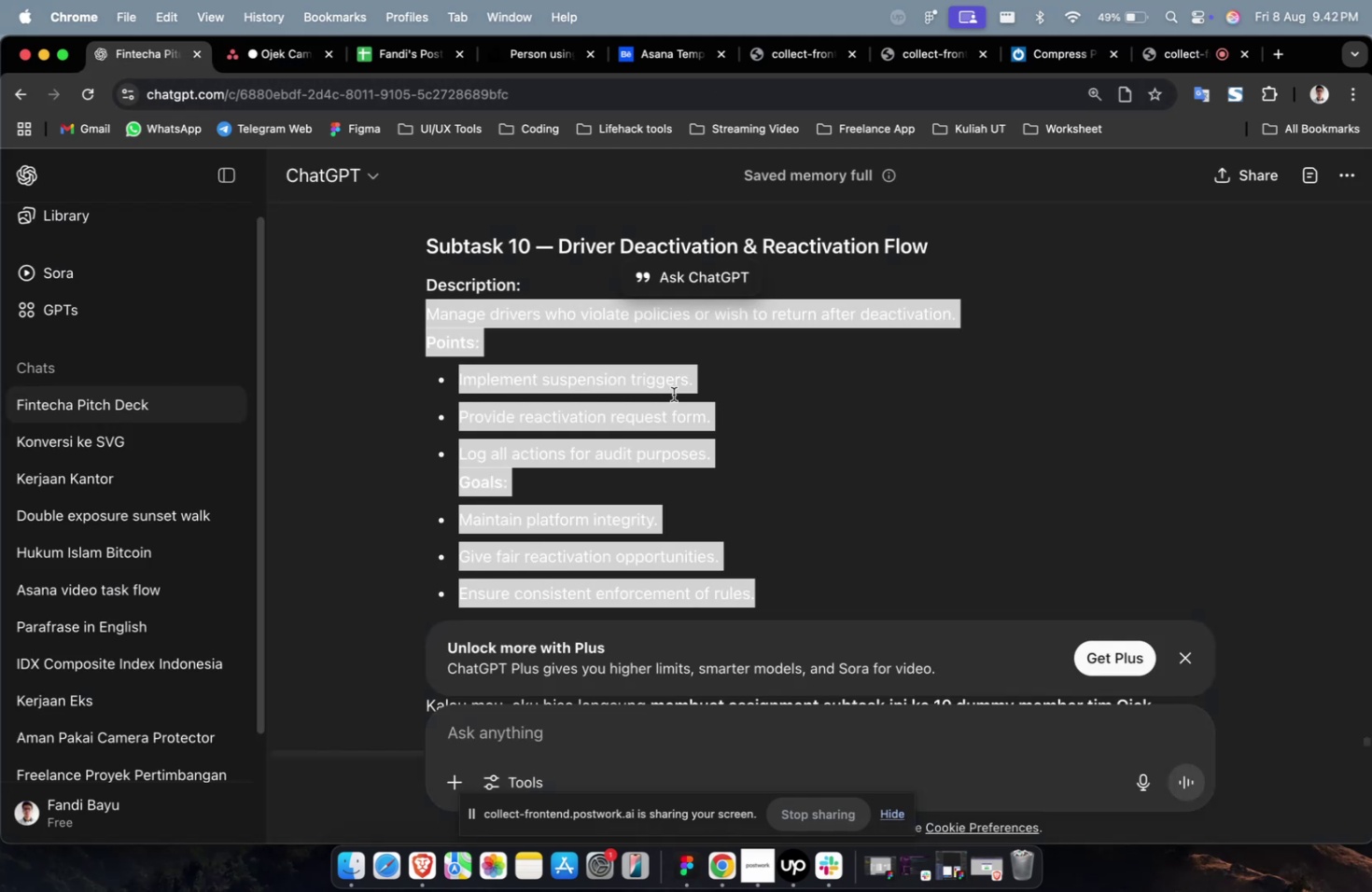 
scroll: coordinate [691, 427], scroll_direction: up, amount: 11.0
 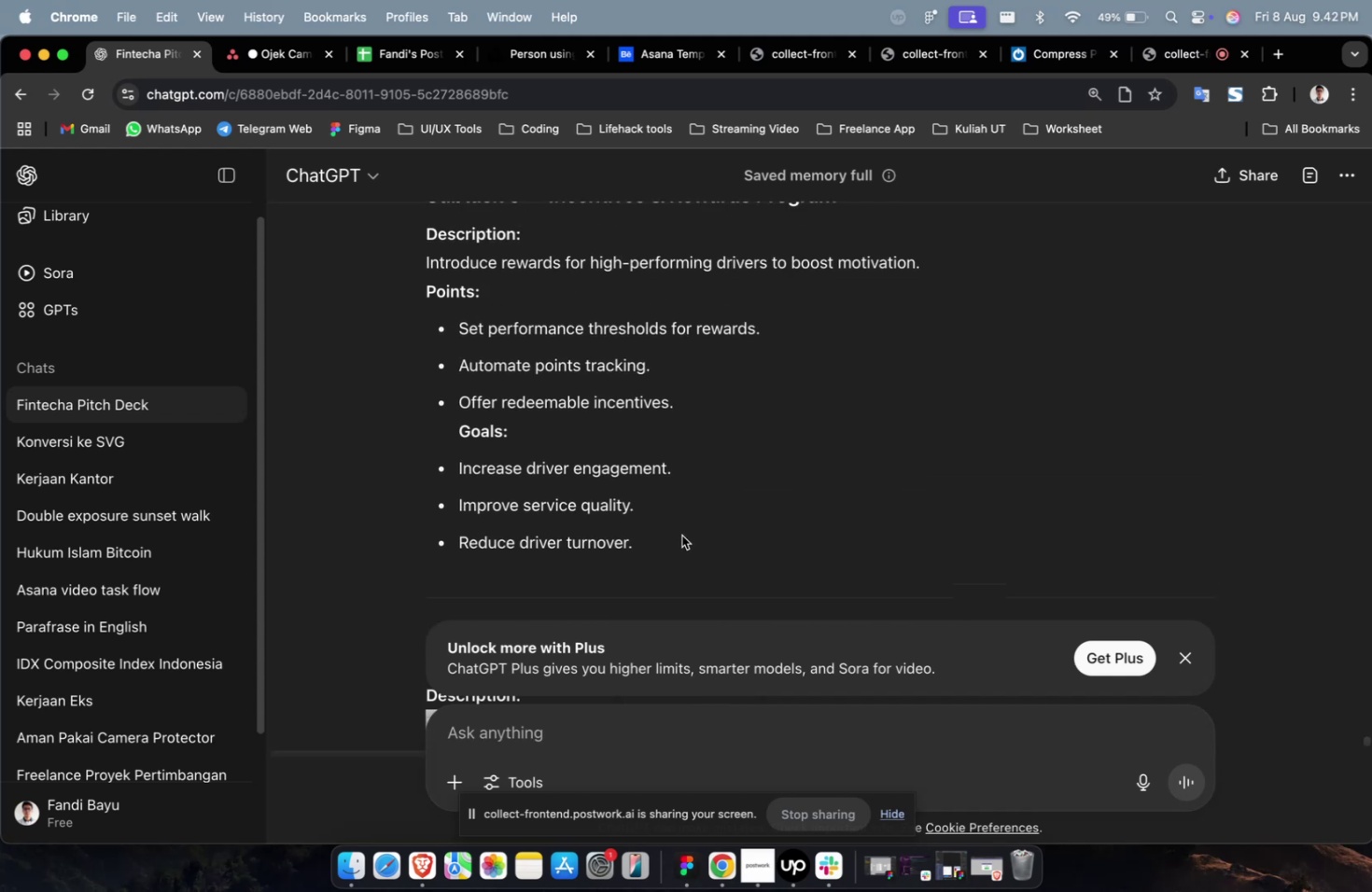 
left_click_drag(start_coordinate=[681, 536], to_coordinate=[409, 270])
 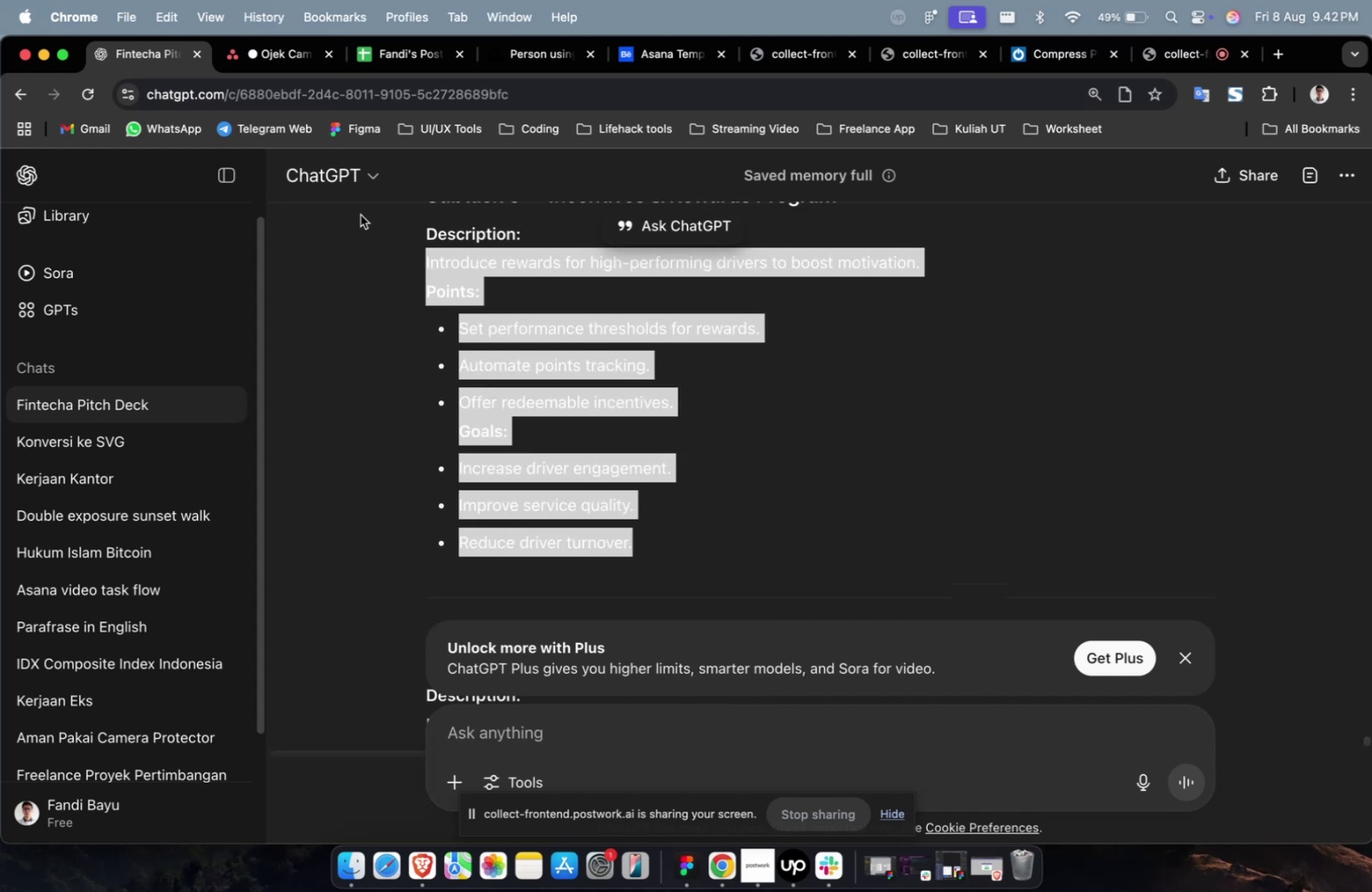 
key(Meta+C)
 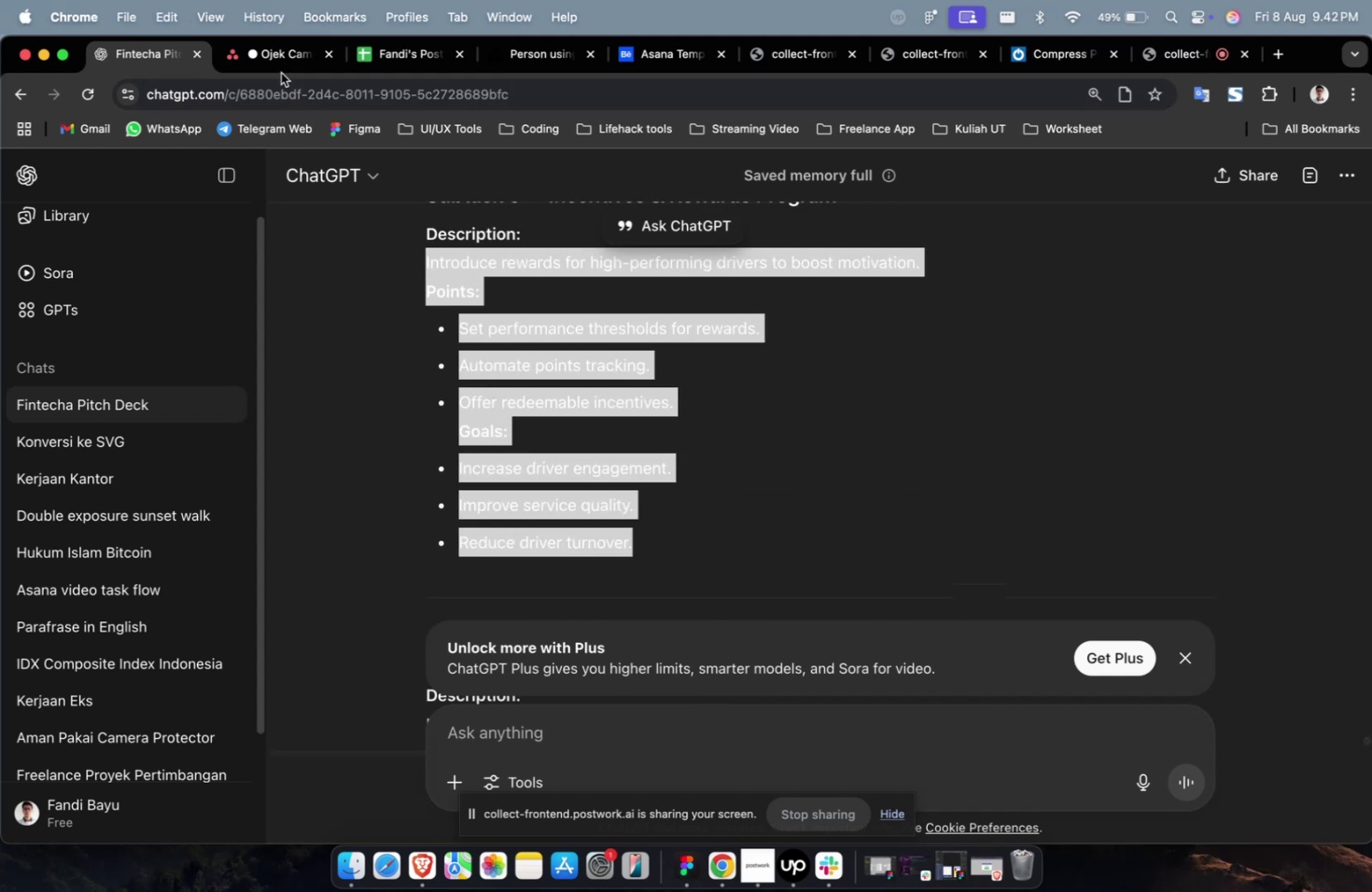 
left_click([281, 73])
 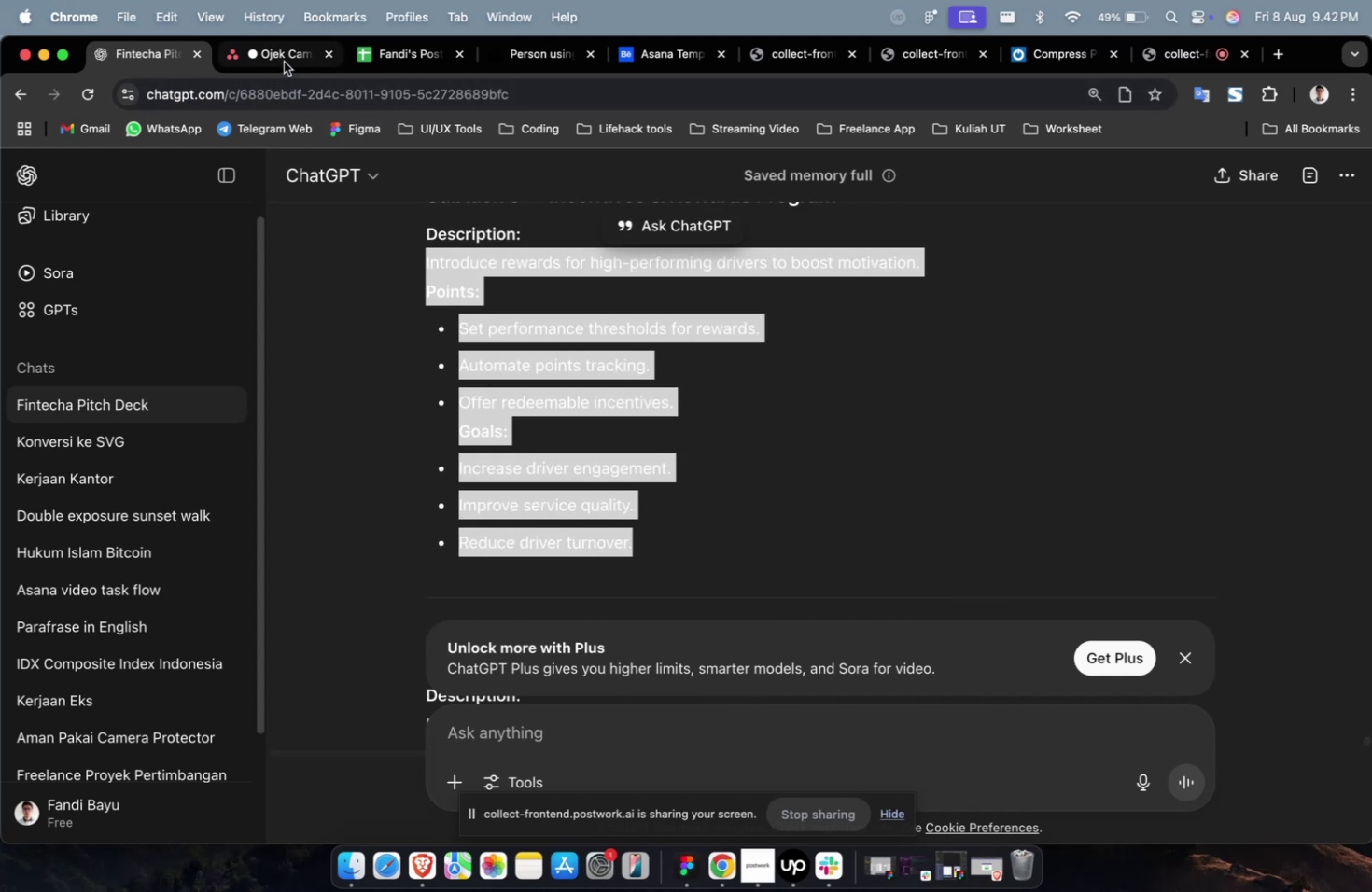 
double_click([284, 62])
 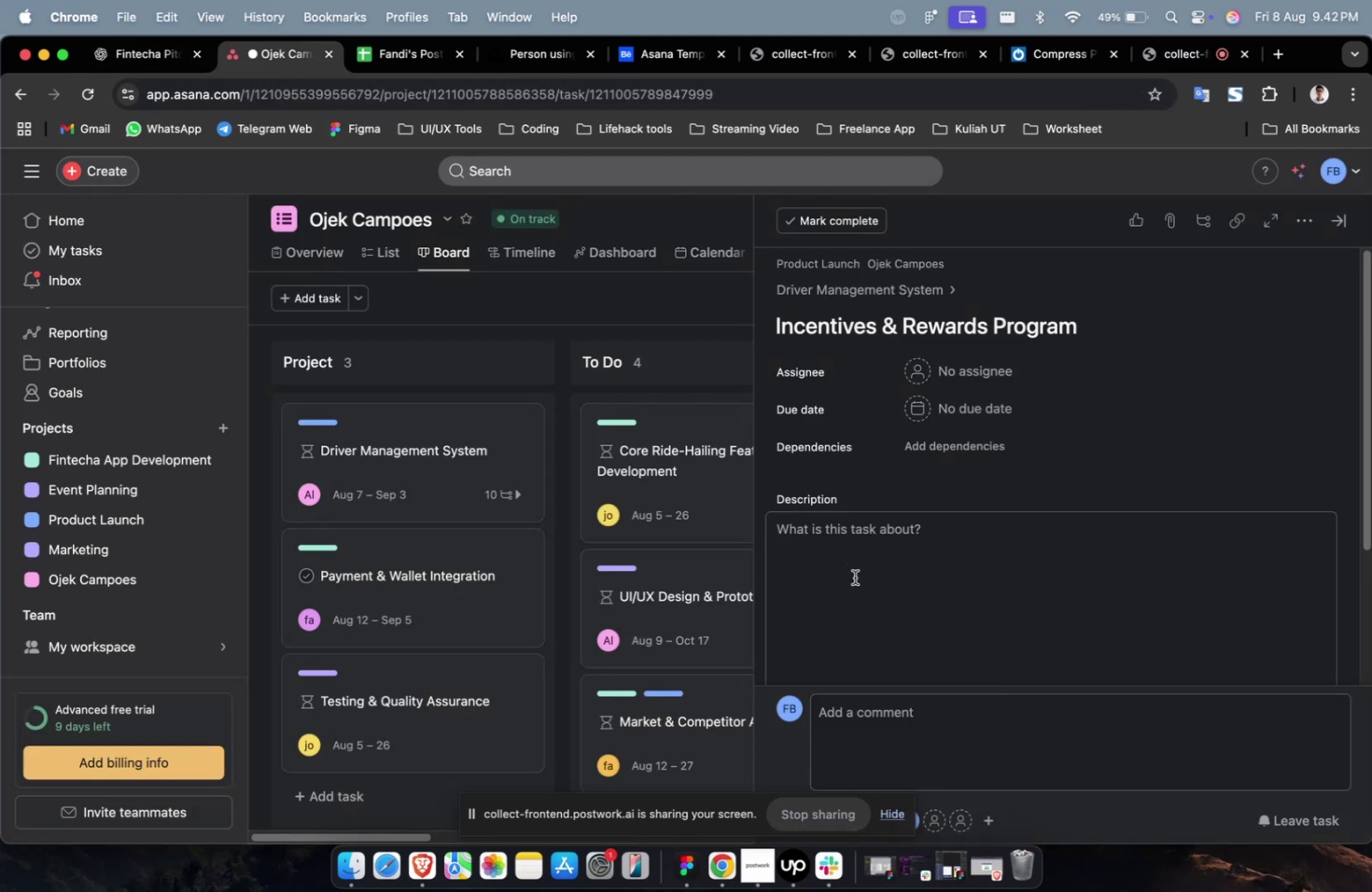 
triple_click([854, 577])
 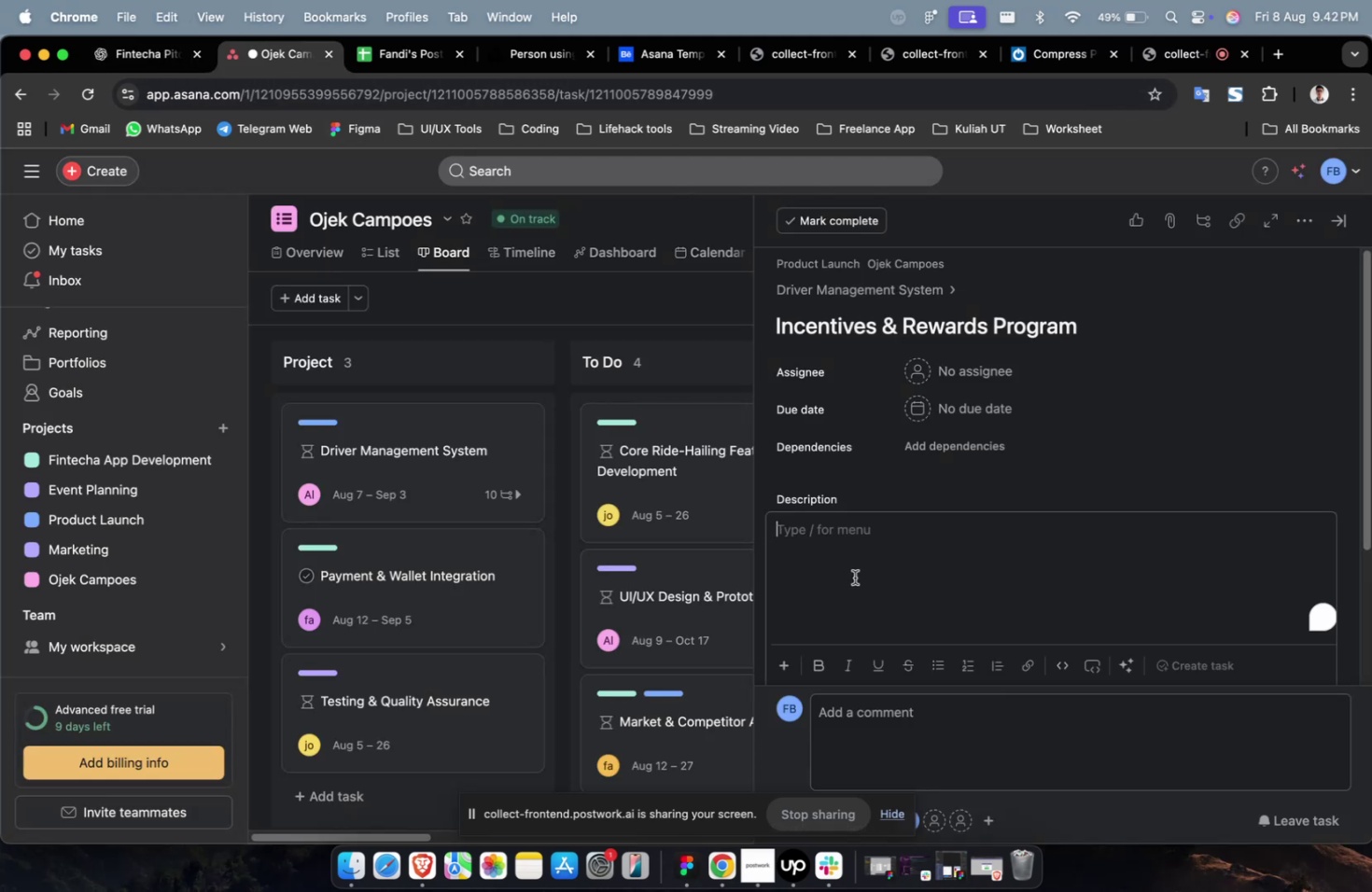 
key(Meta+CommandLeft)
 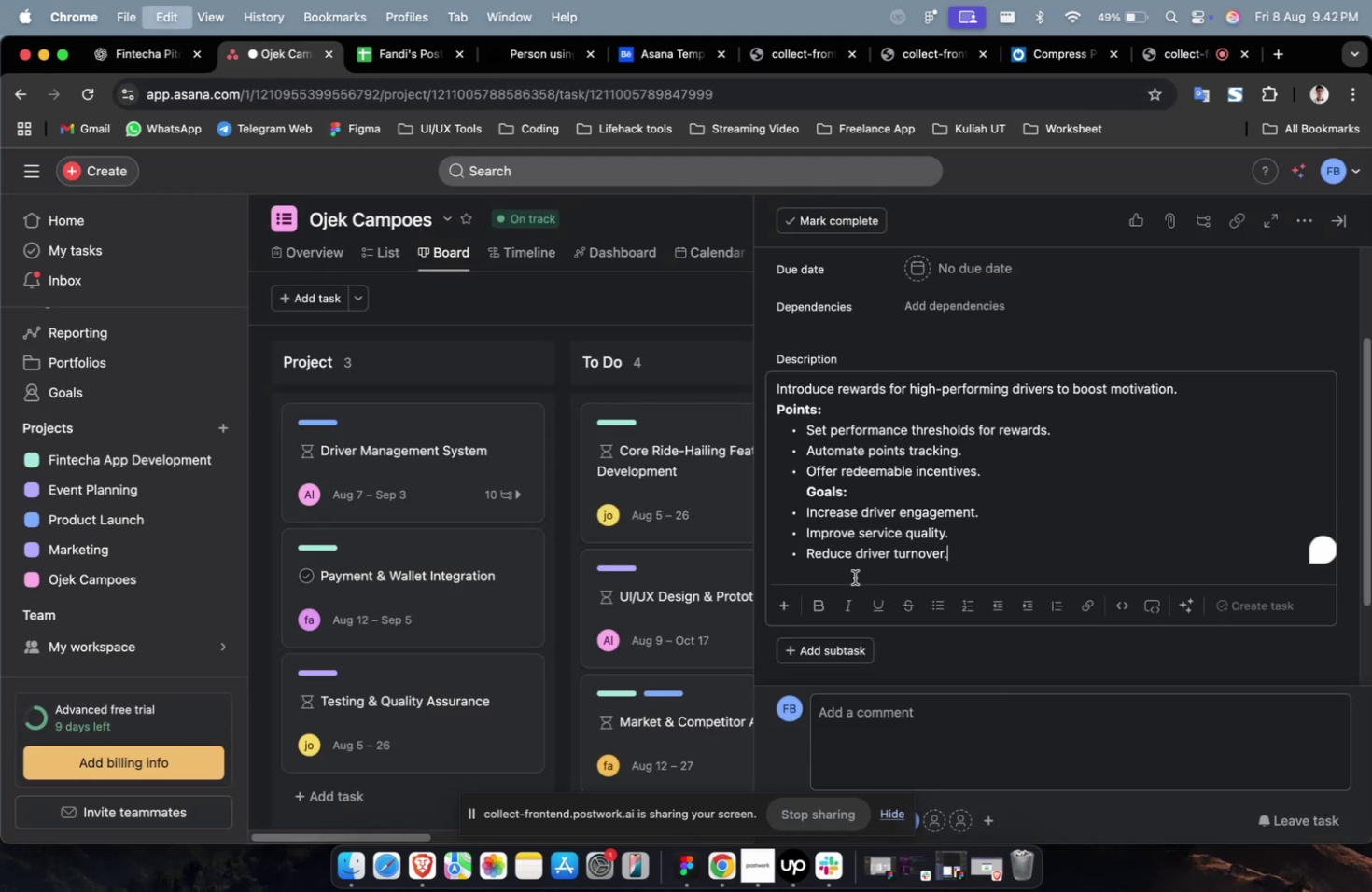 
key(Meta+V)
 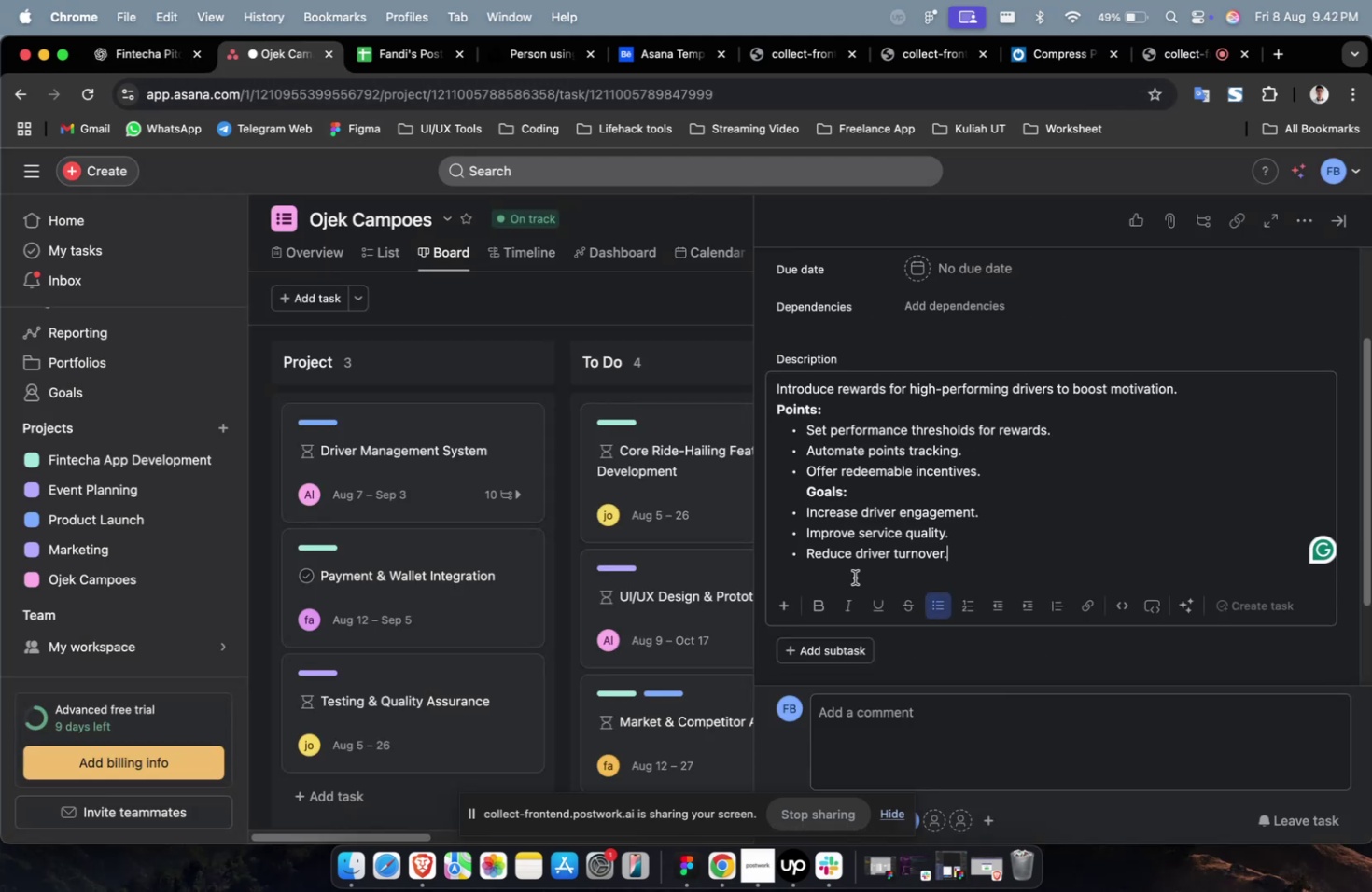 
scroll: coordinate [854, 577], scroll_direction: up, amount: 12.0
 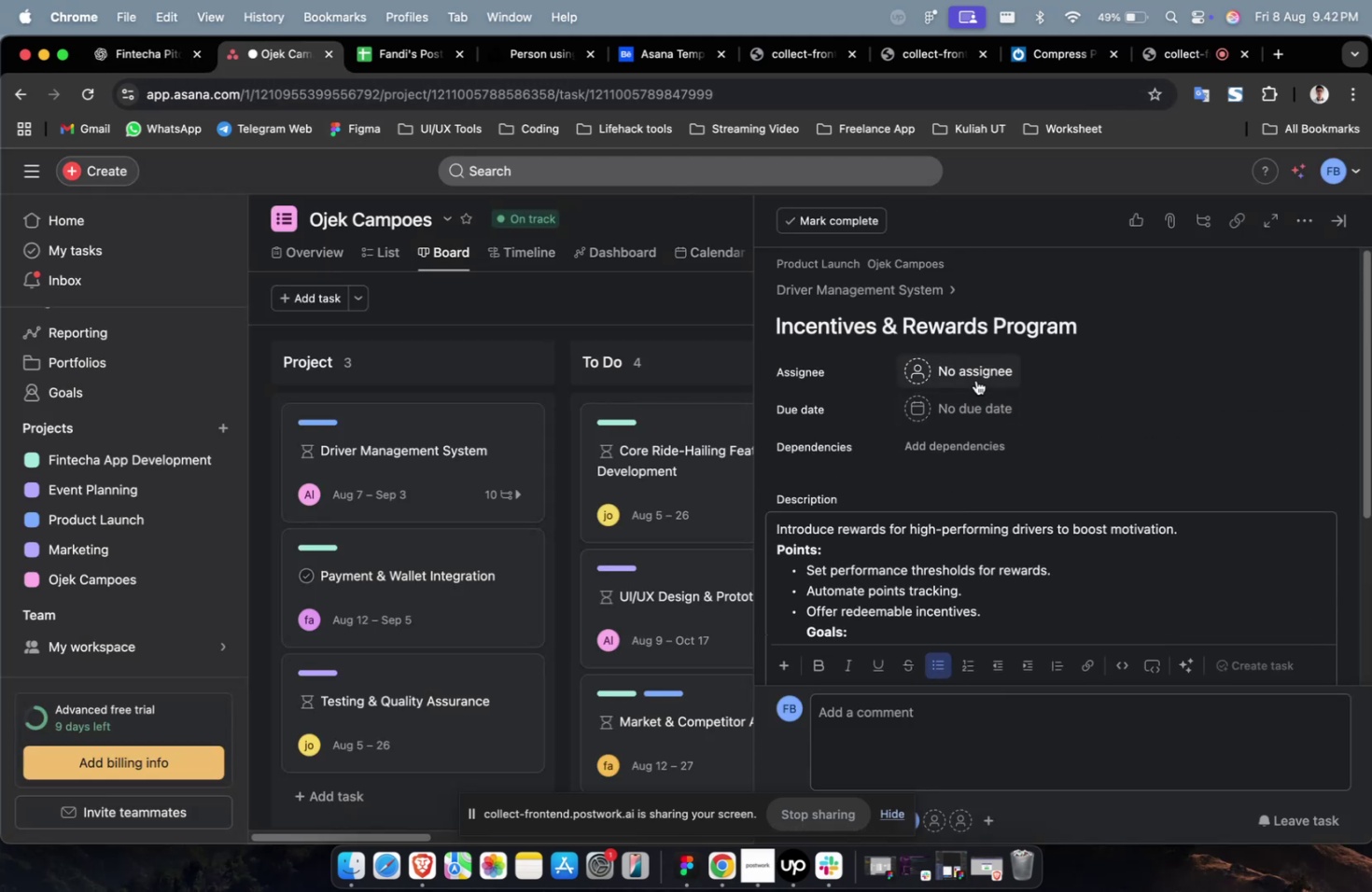 
left_click([975, 380])
 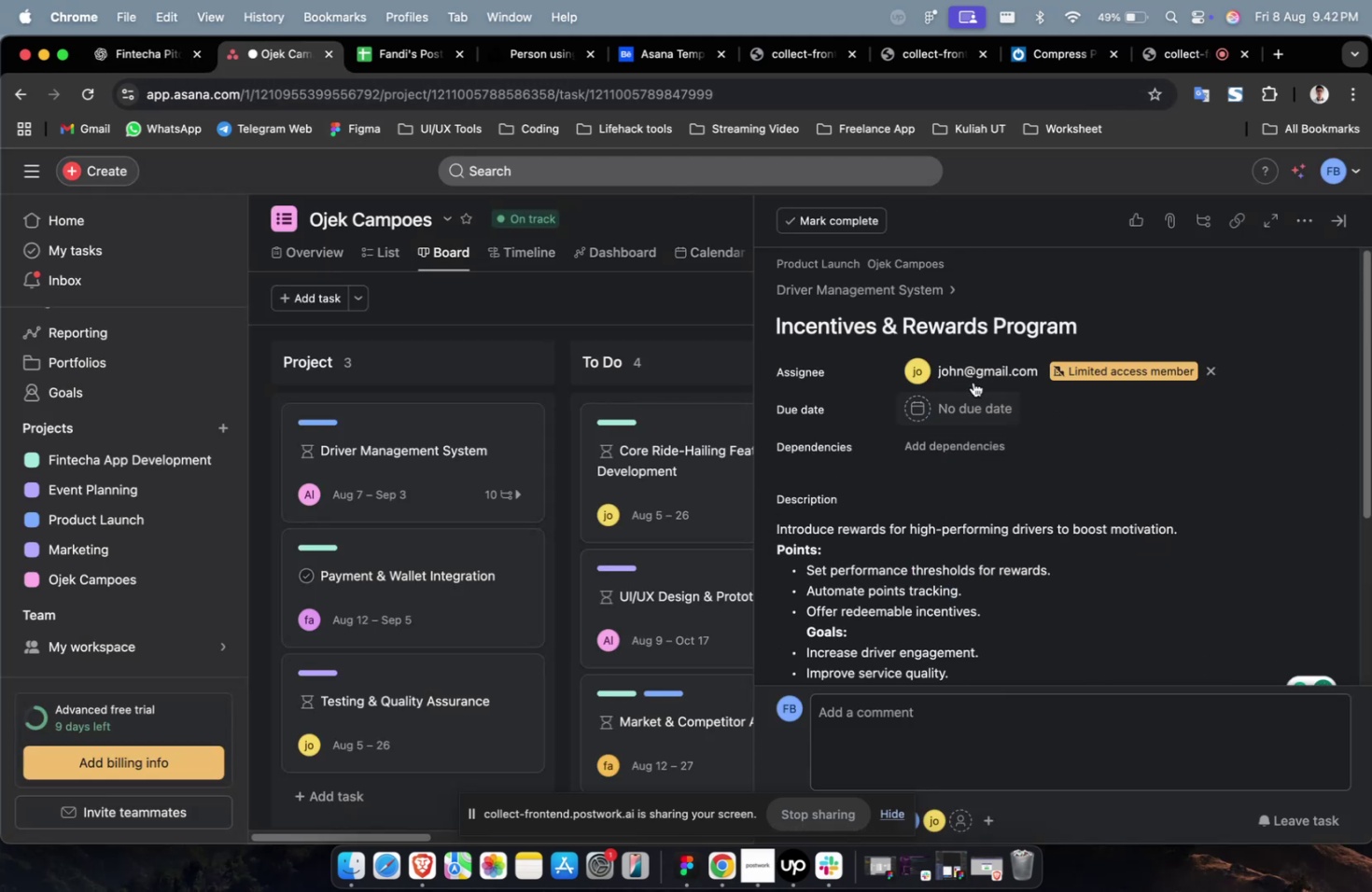 
double_click([975, 373])
 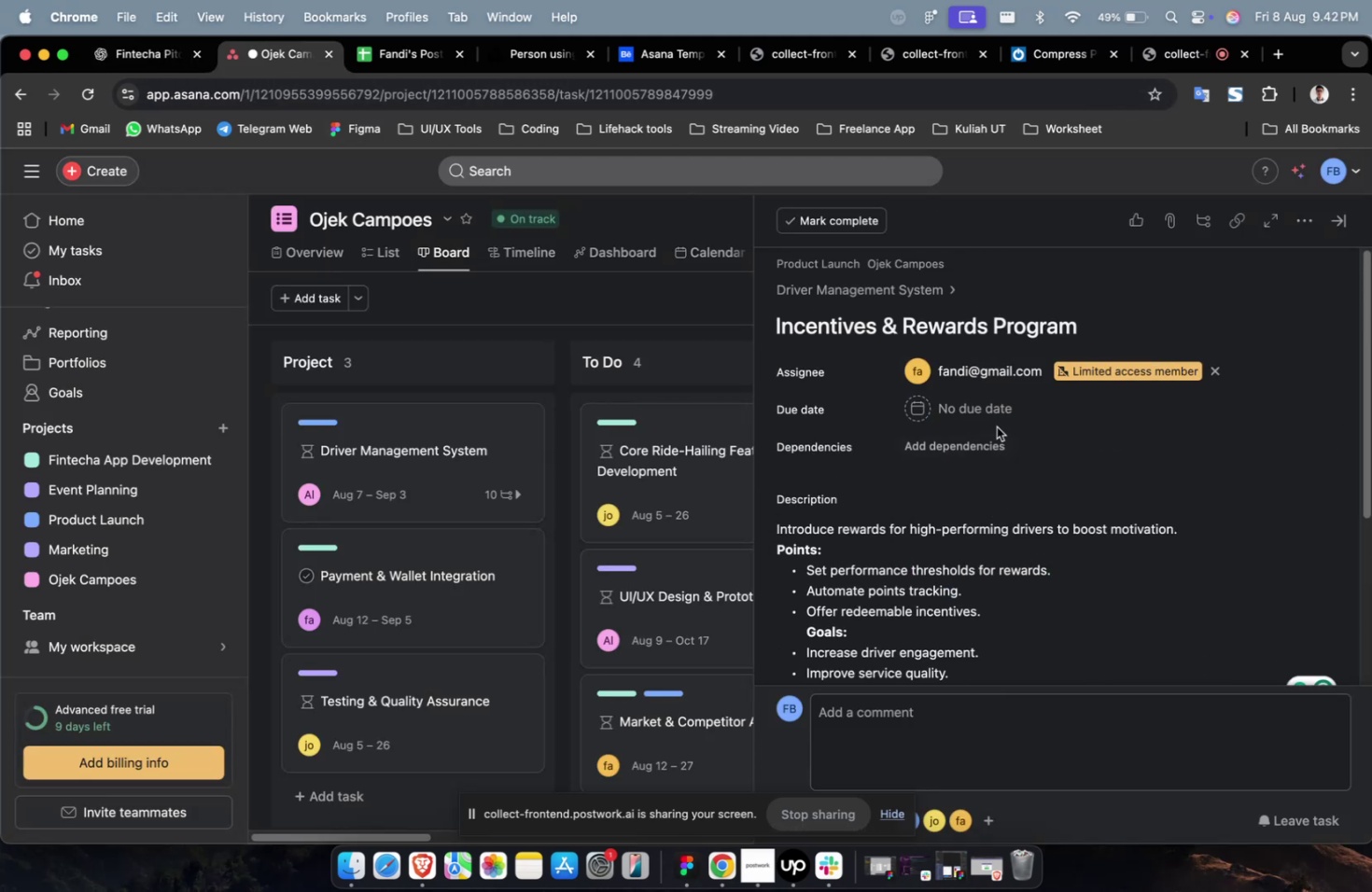 
double_click([993, 410])
 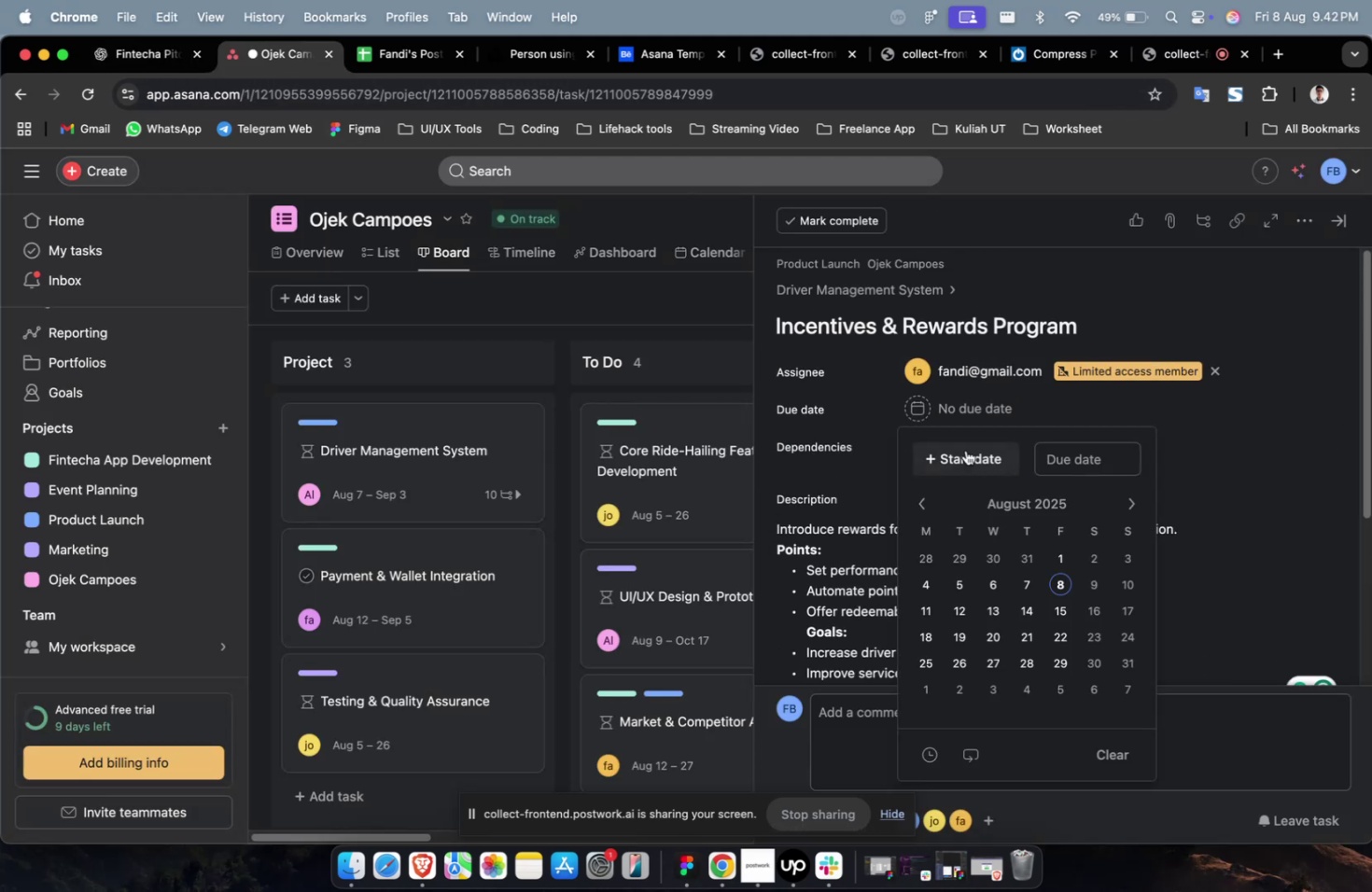 
triple_click([965, 450])
 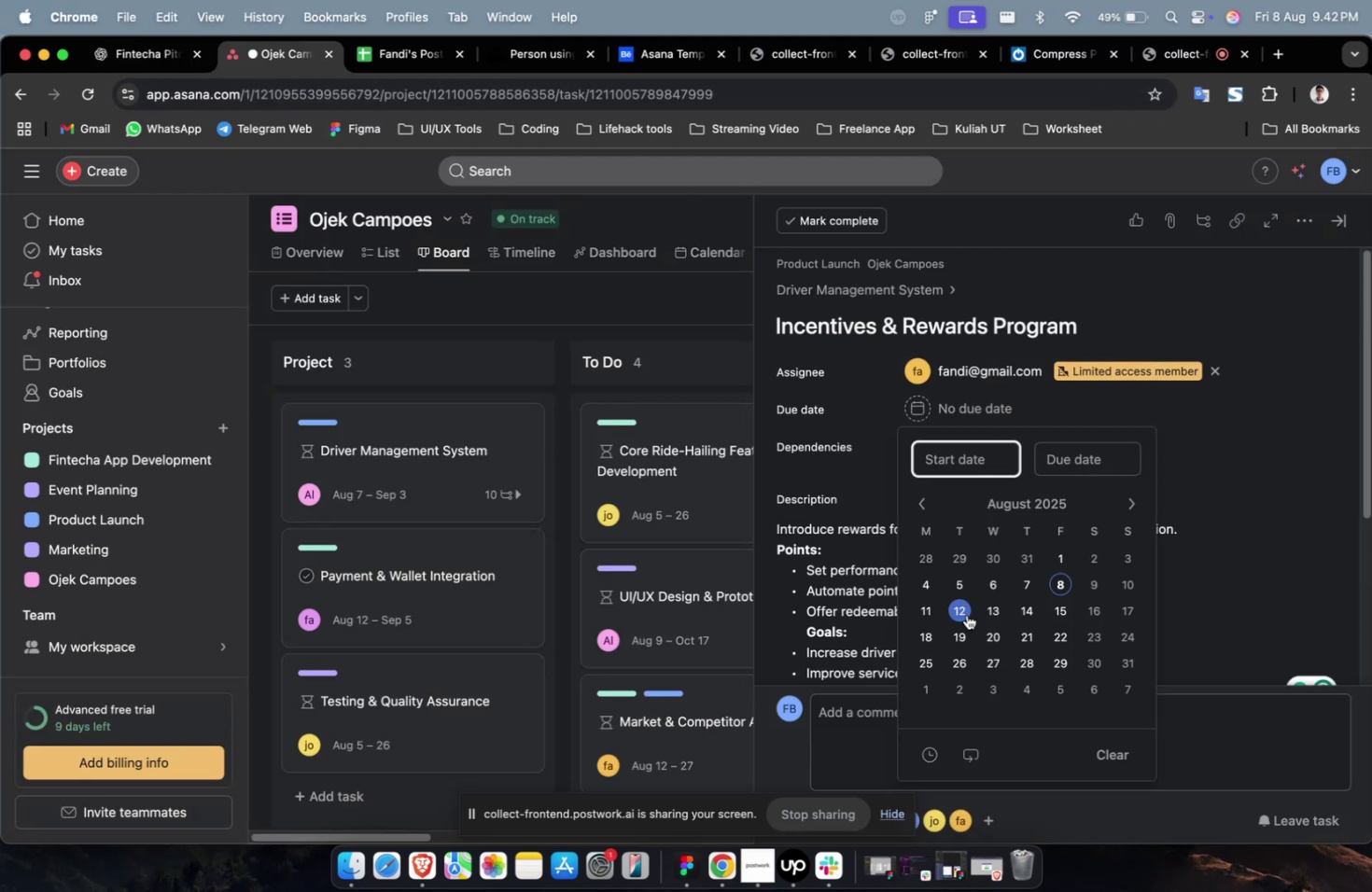 
triple_click([966, 614])
 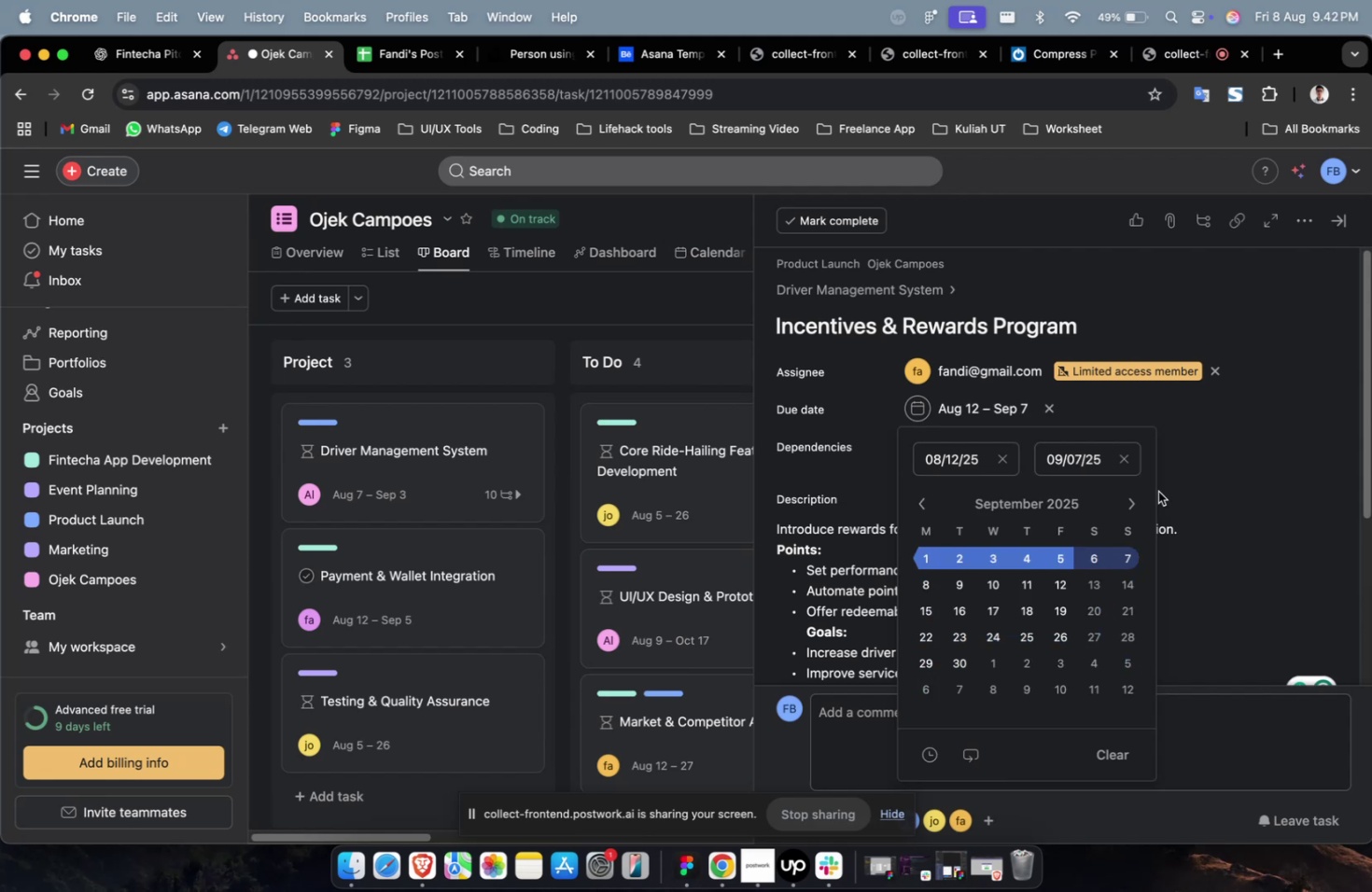 
double_click([1262, 473])
 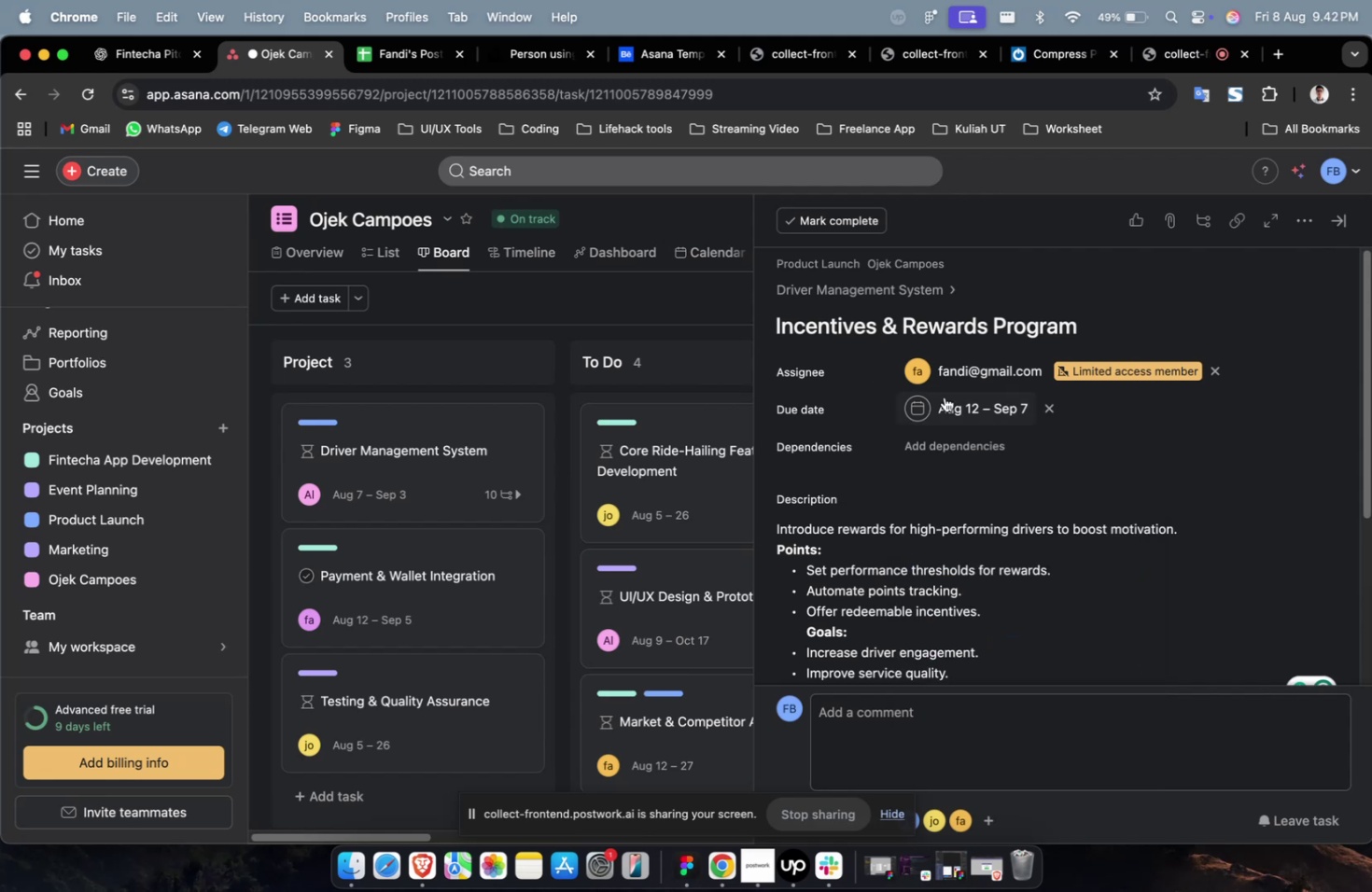 
left_click([944, 397])
 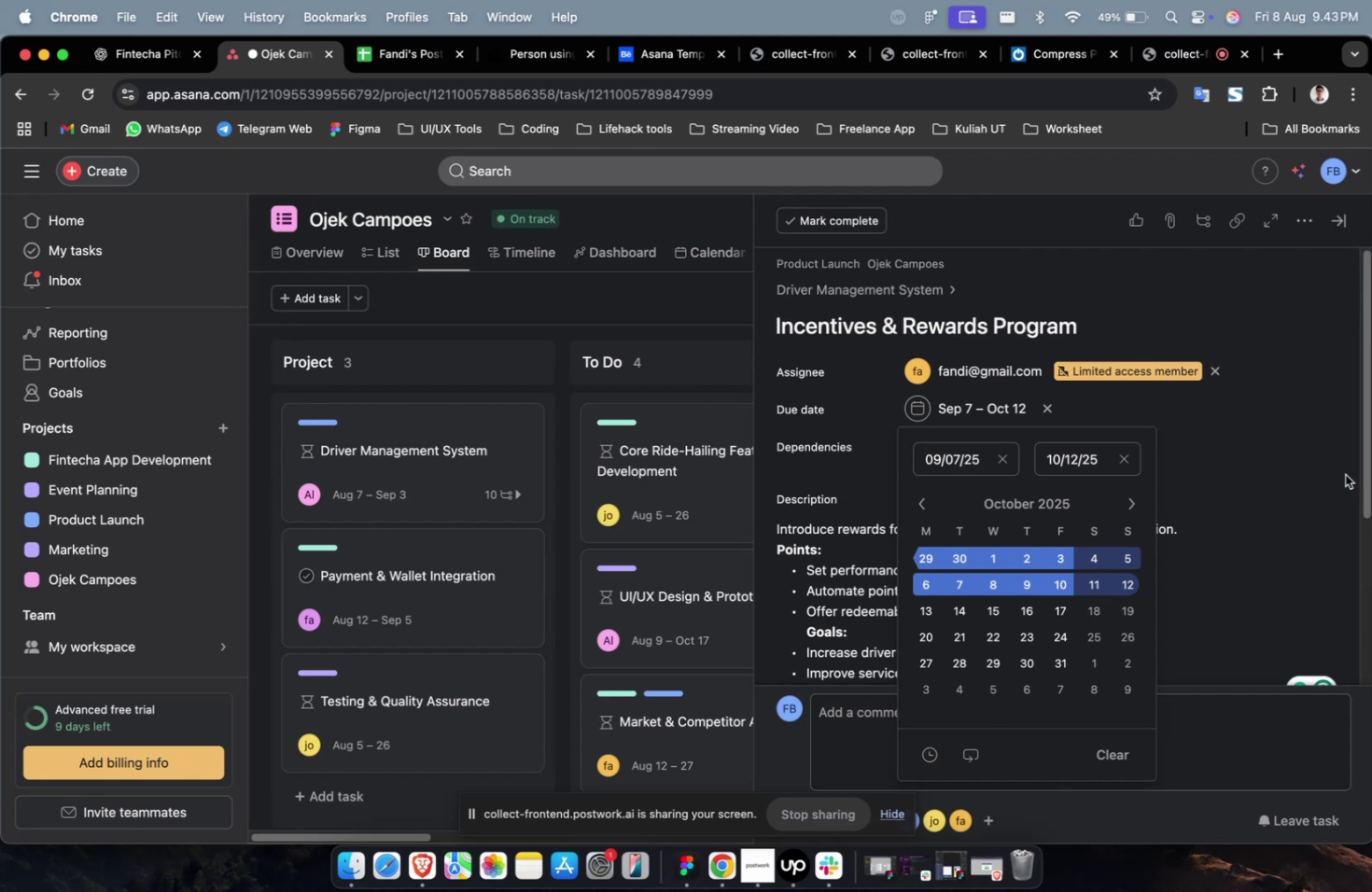 
wait(21.0)
 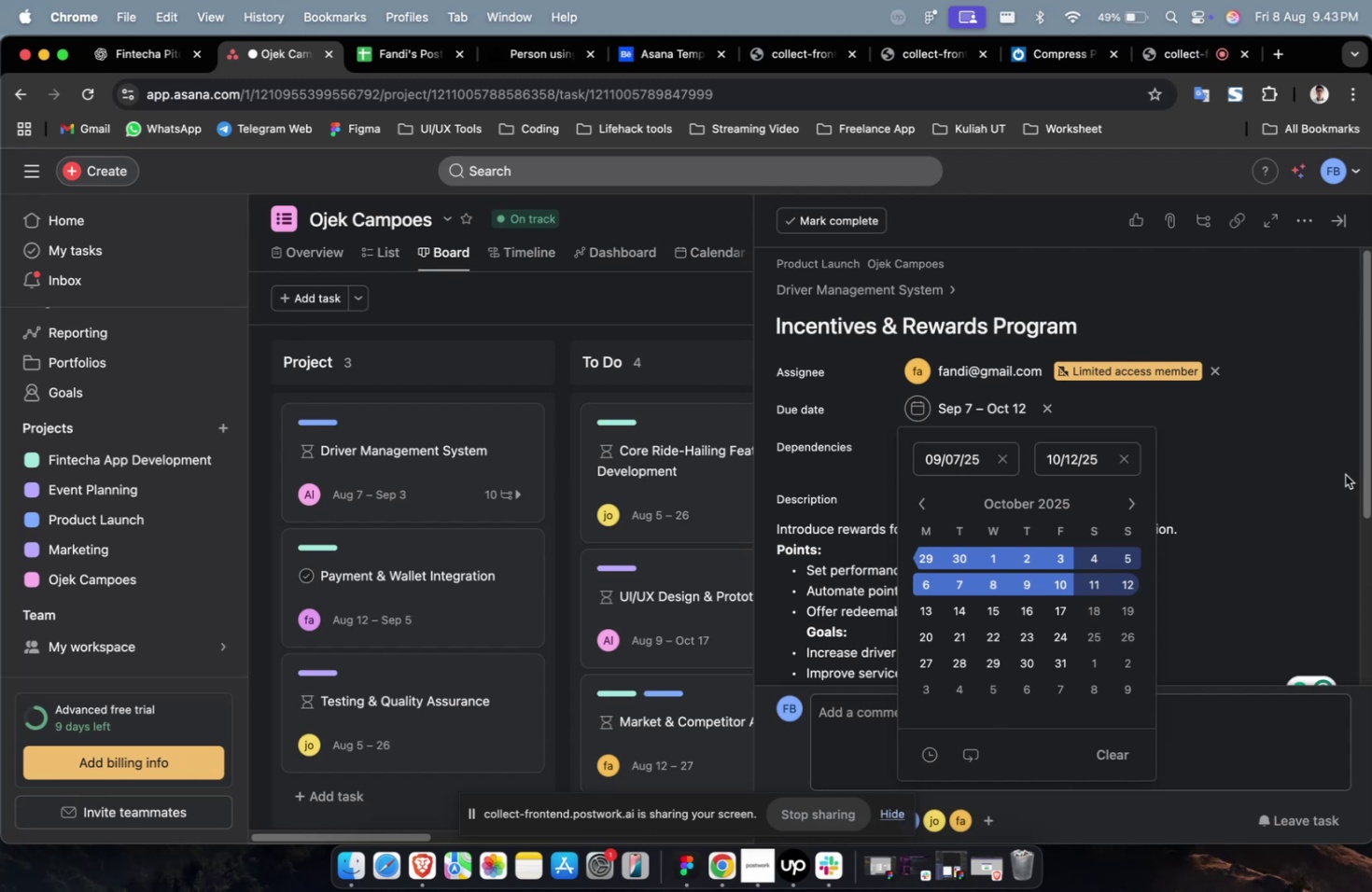 
double_click([968, 449])
 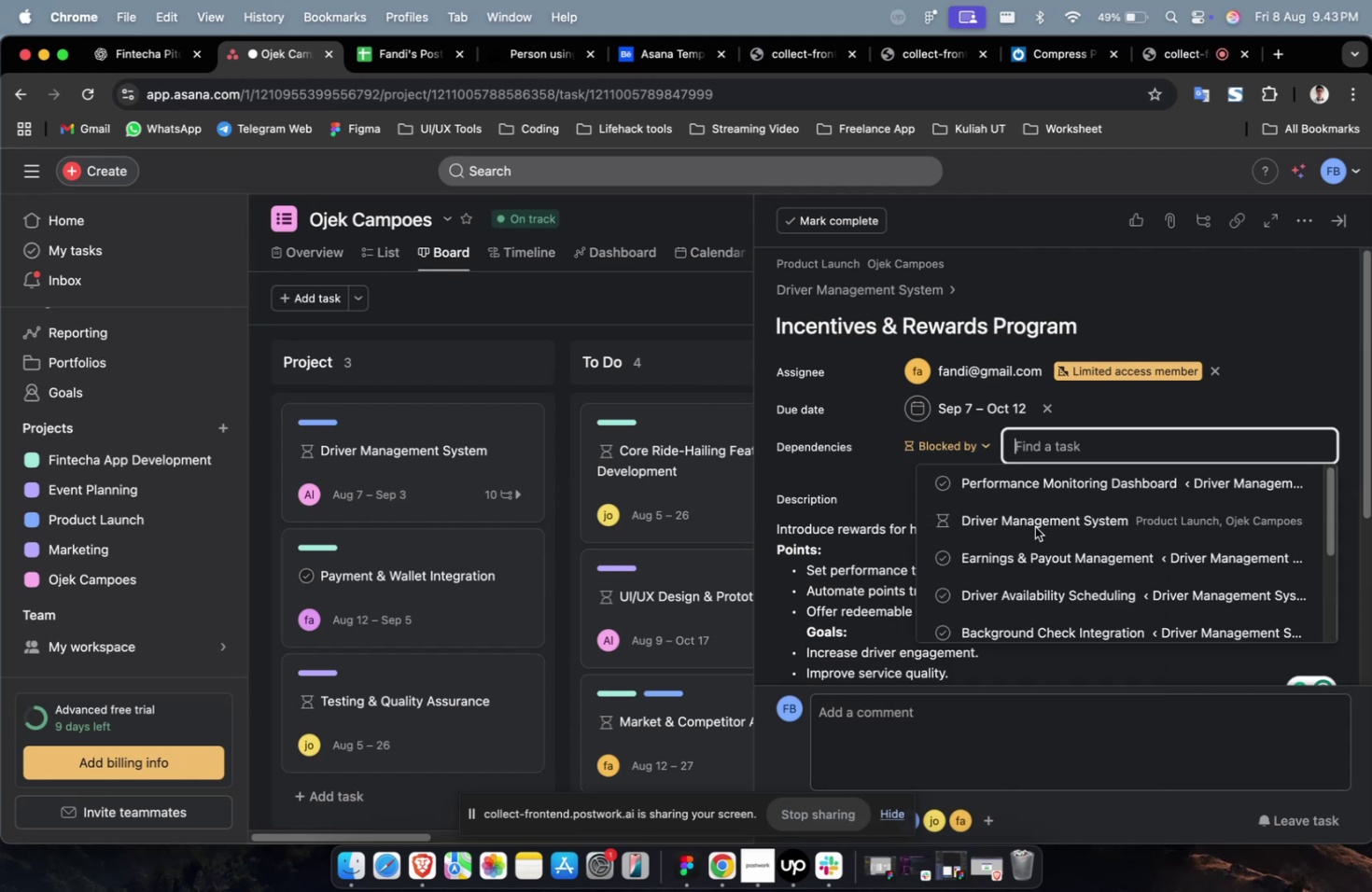 
triple_click([1034, 526])
 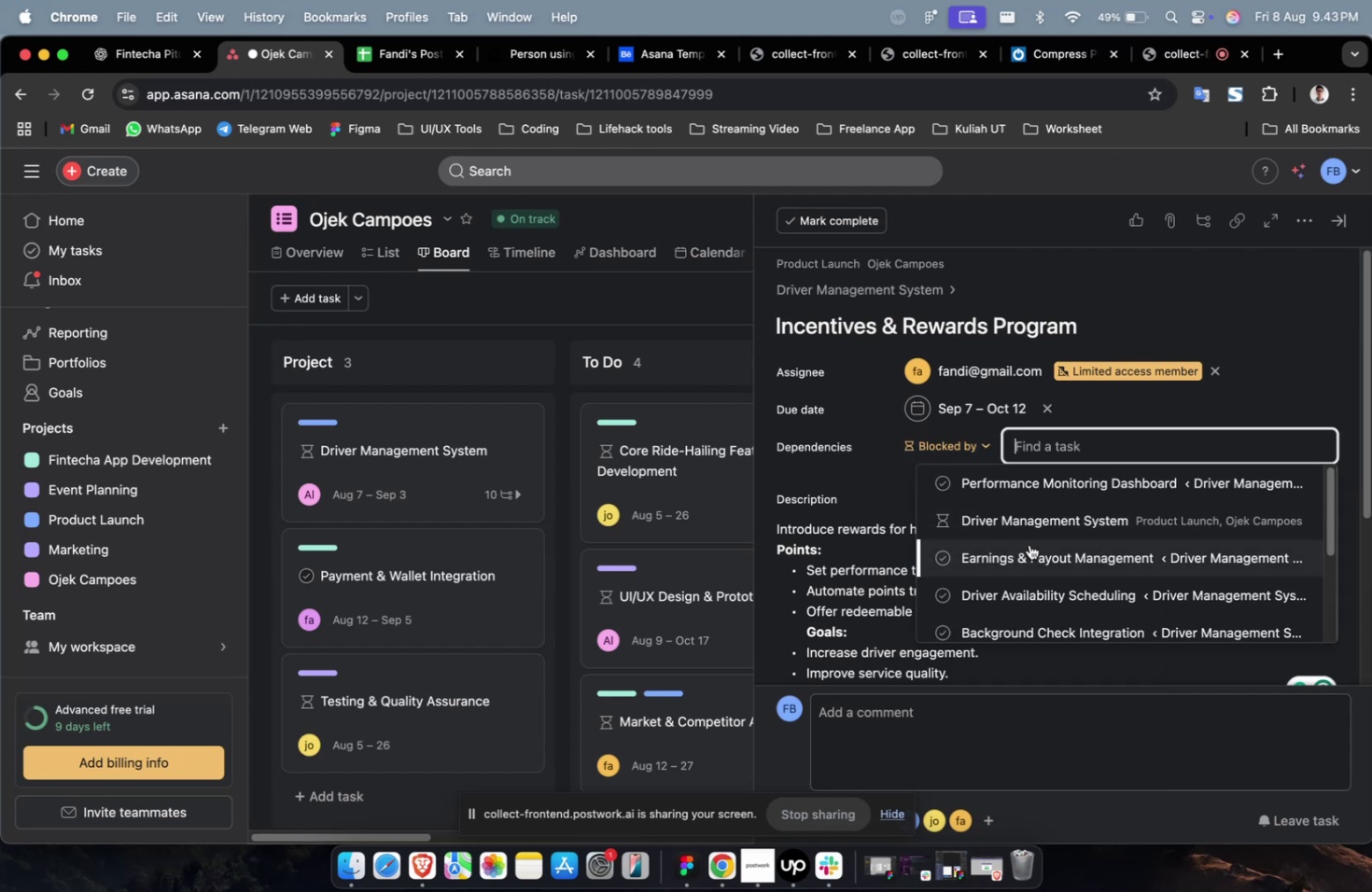 
triple_click([1029, 544])
 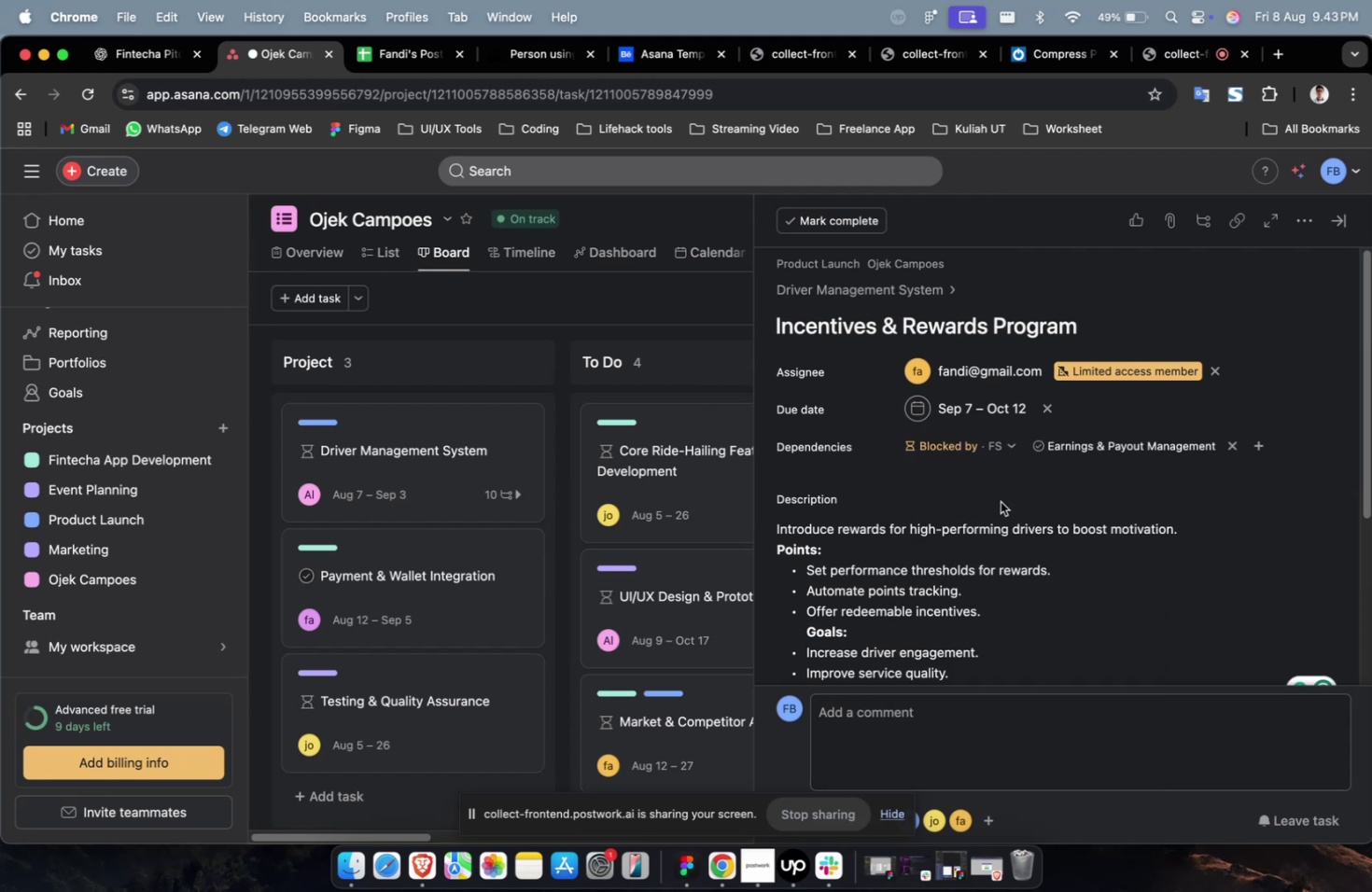 
scroll: coordinate [1005, 526], scroll_direction: down, amount: 18.0
 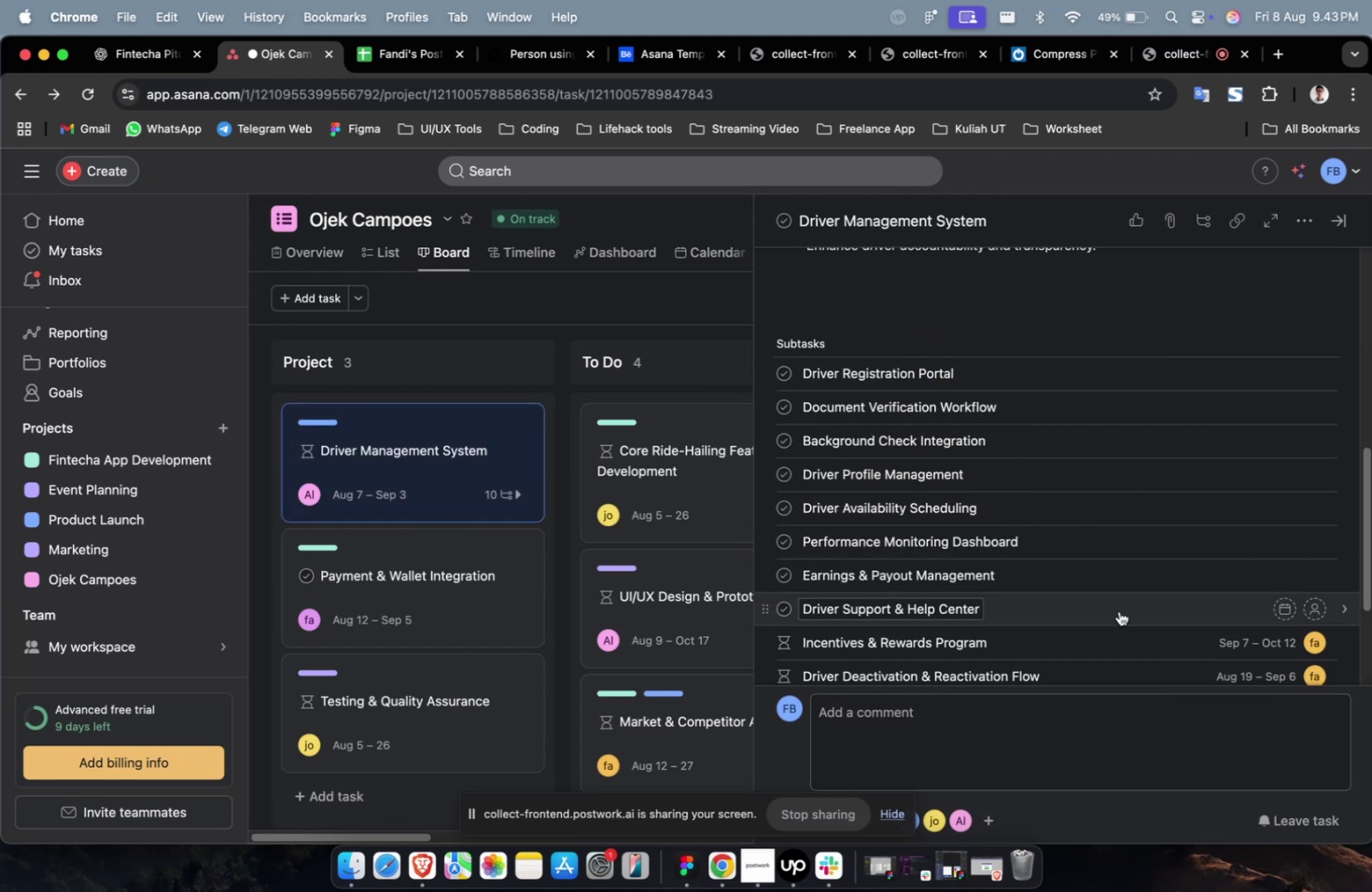 
left_click([1118, 611])
 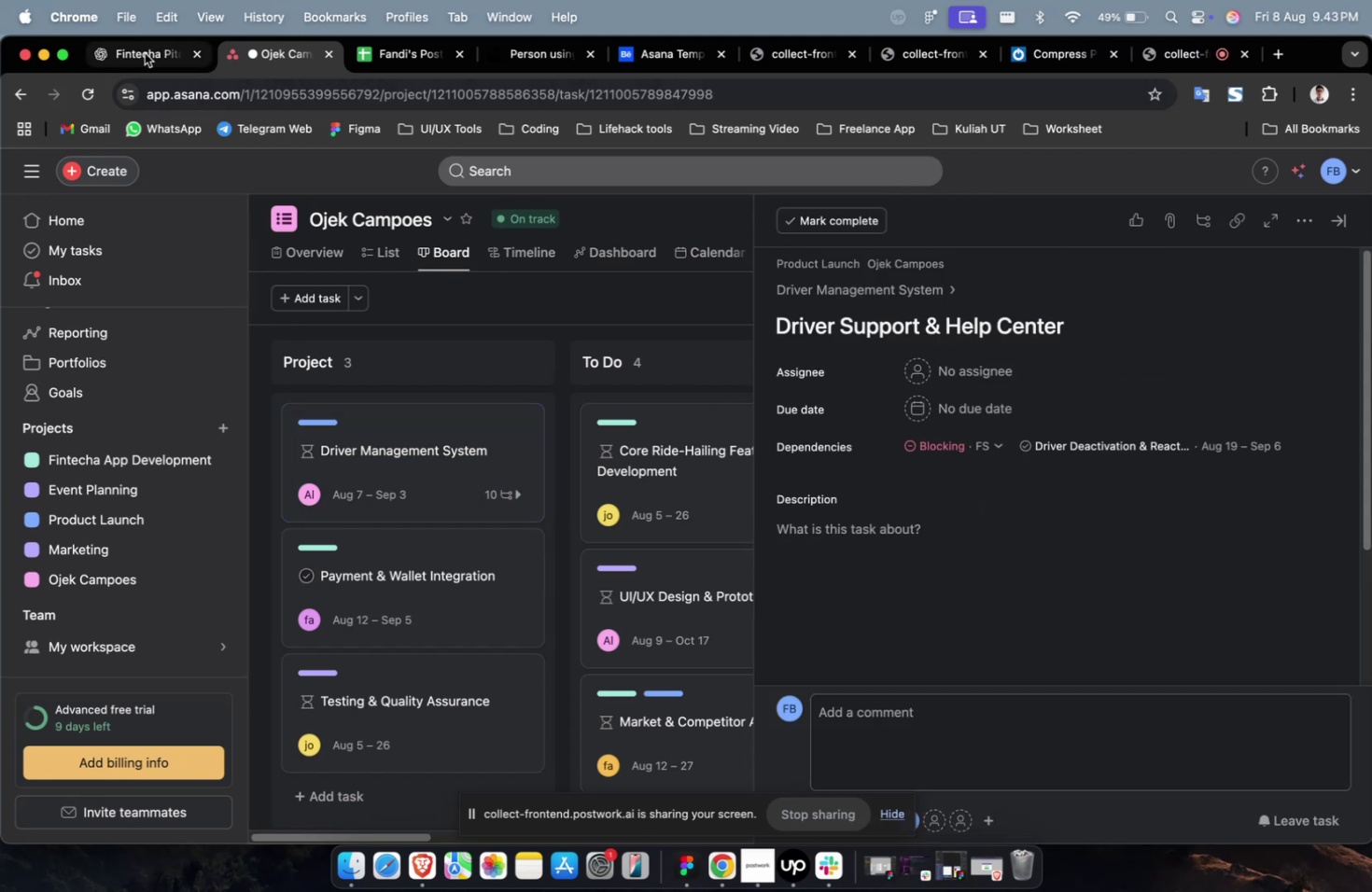 
left_click([145, 53])
 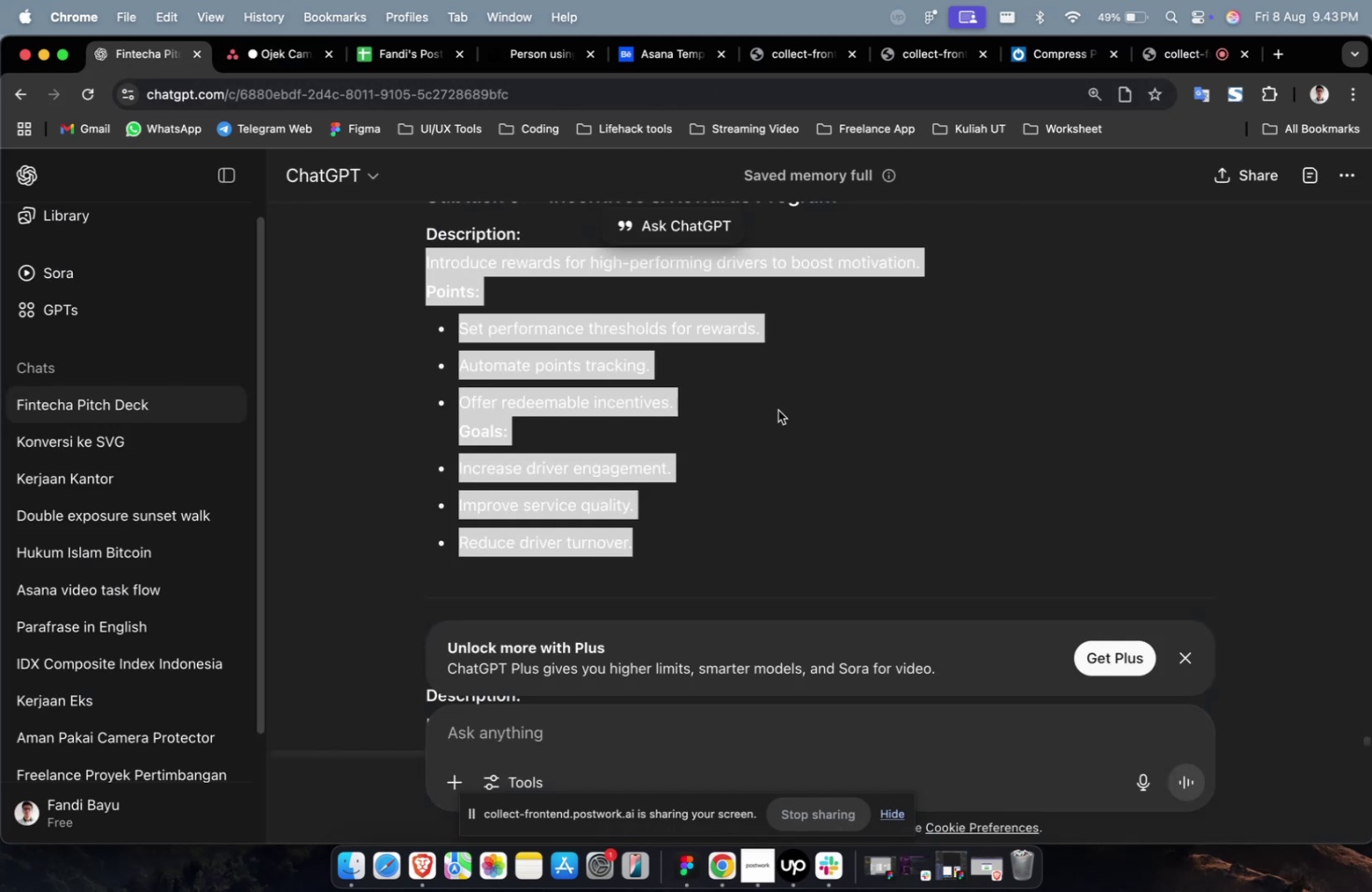 
scroll: coordinate [707, 490], scroll_direction: up, amount: 16.0
 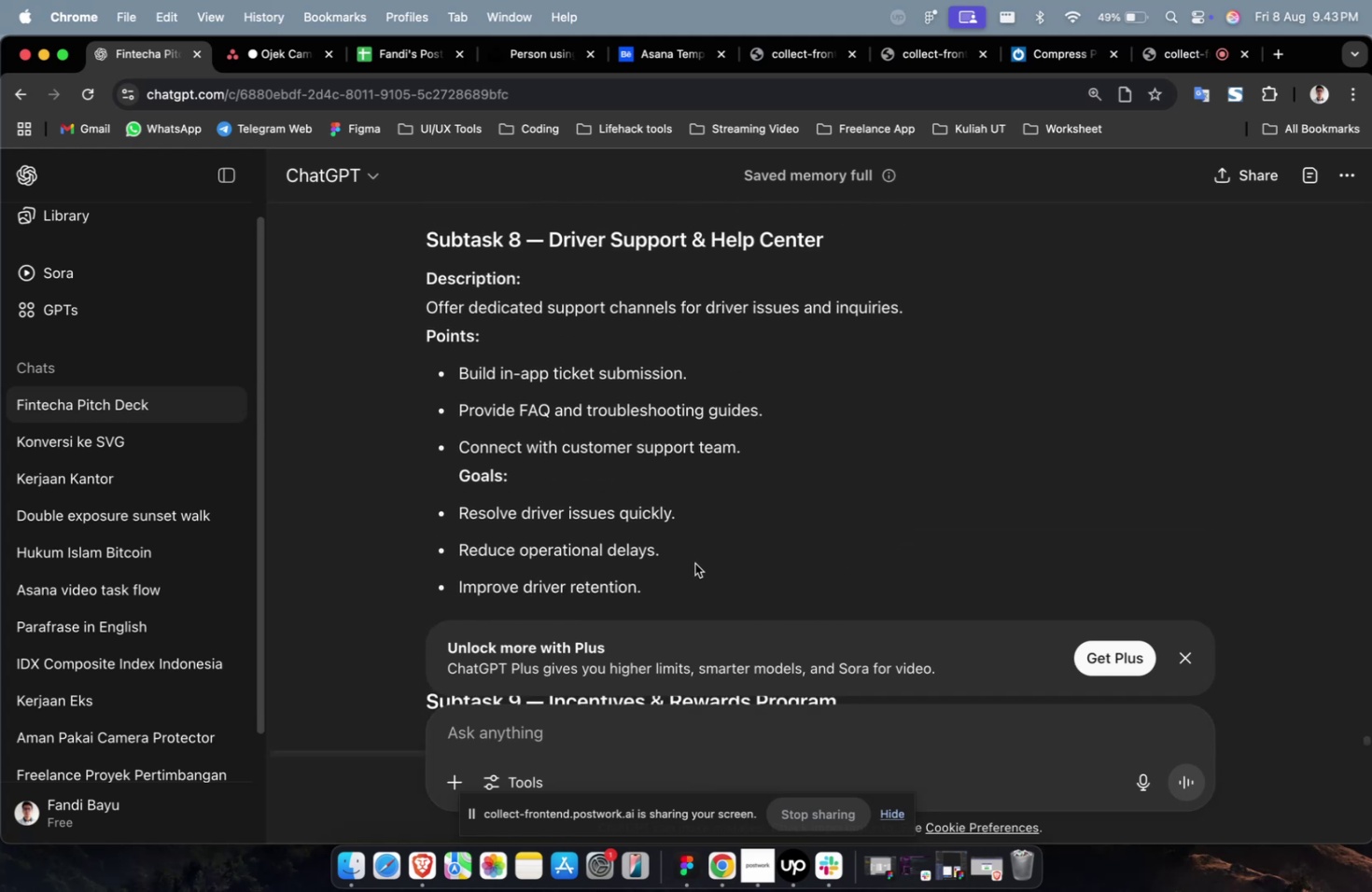 
scroll: coordinate [684, 570], scroll_direction: down, amount: 2.0
 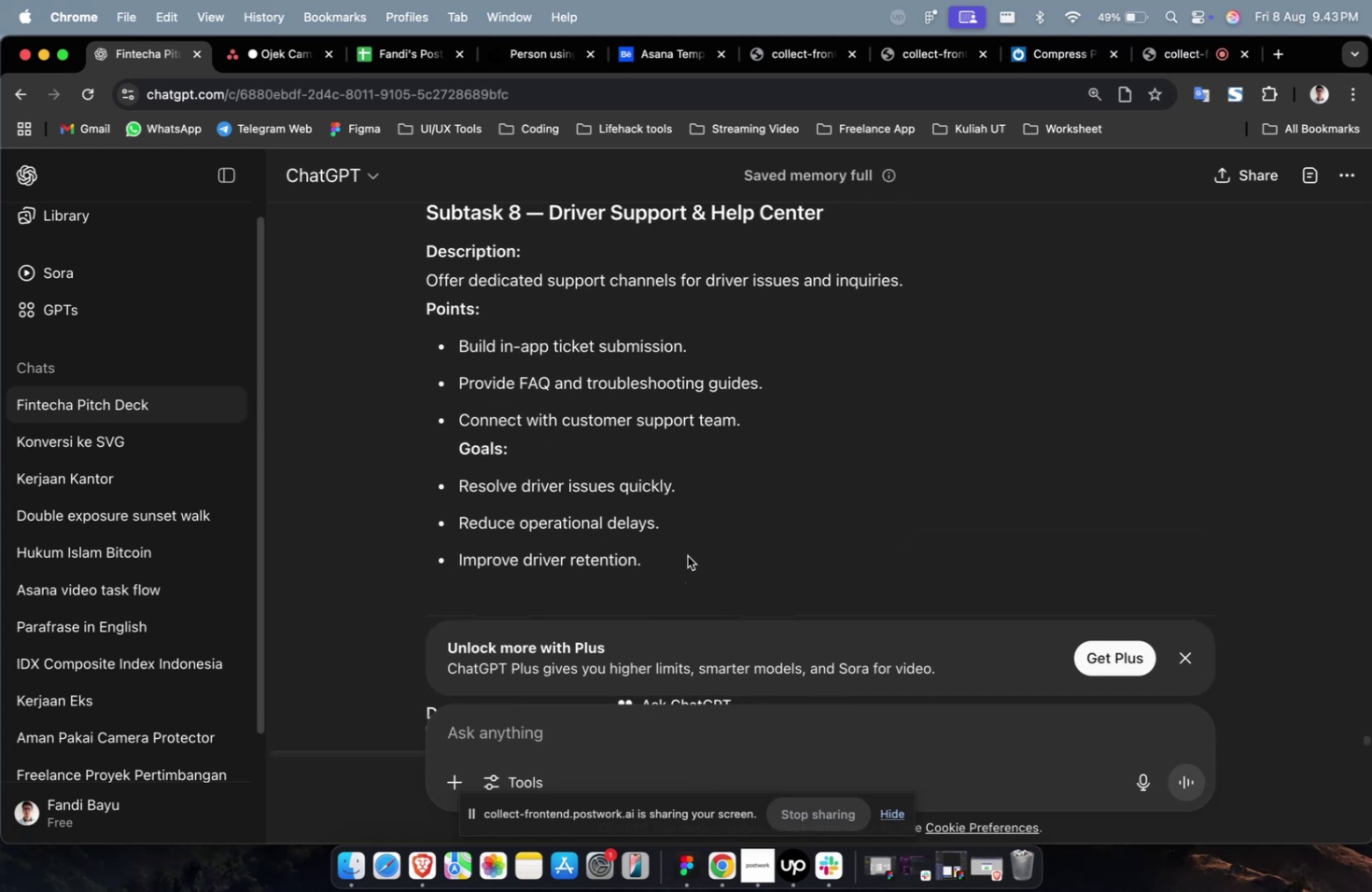 
left_click_drag(start_coordinate=[685, 551], to_coordinate=[424, 280])
 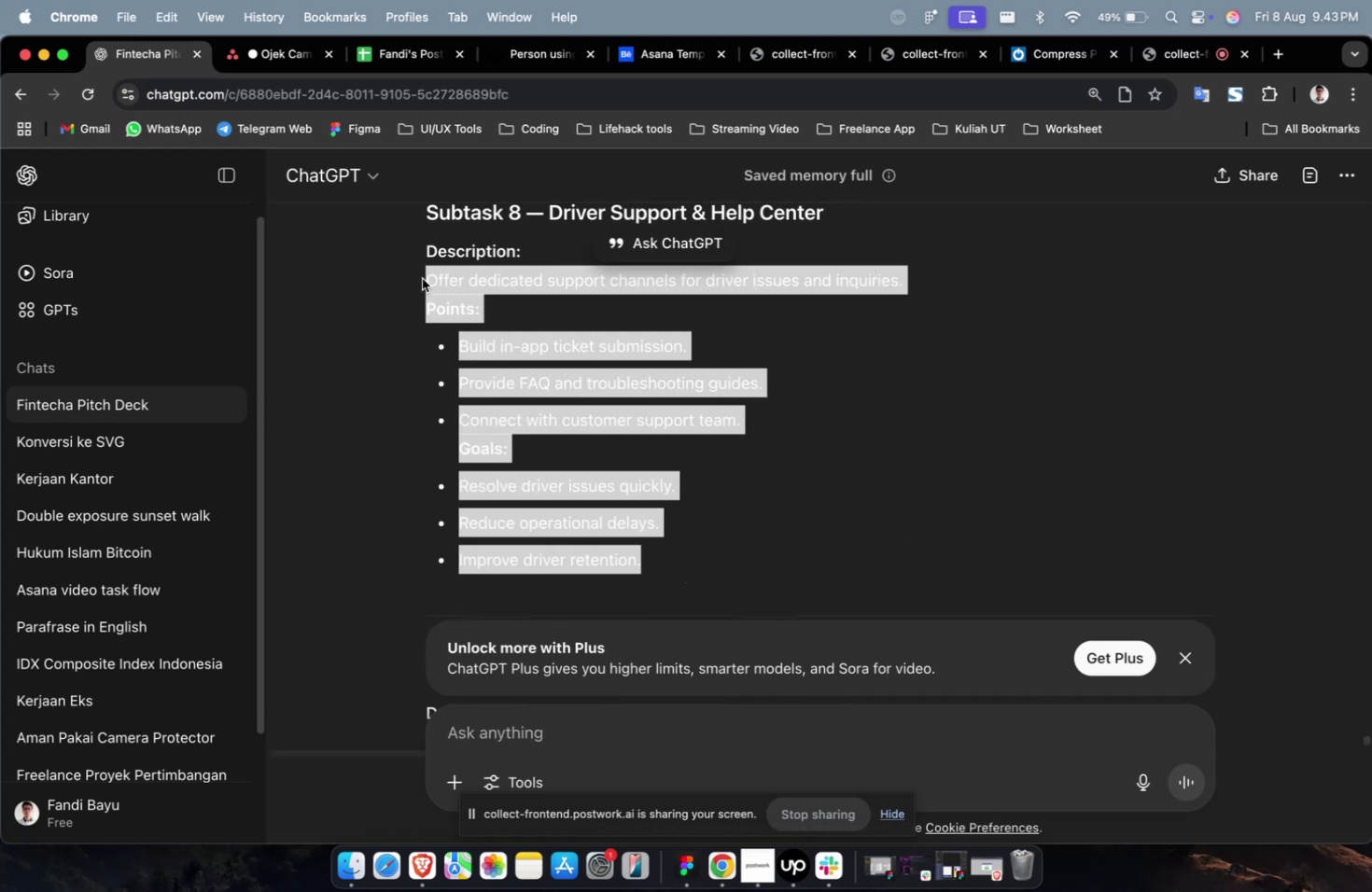 
key(Meta+CommandLeft)
 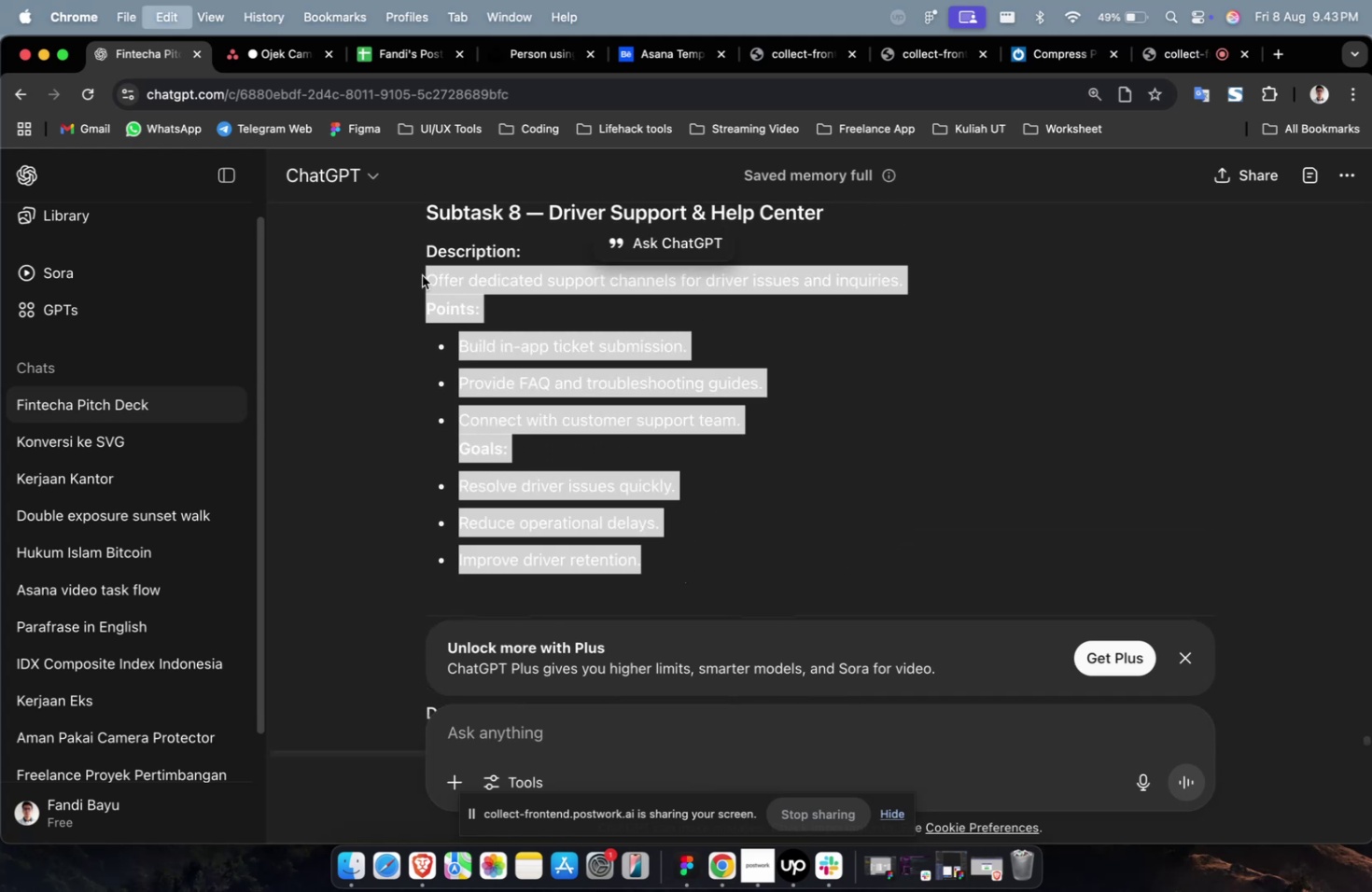 
key(Meta+C)
 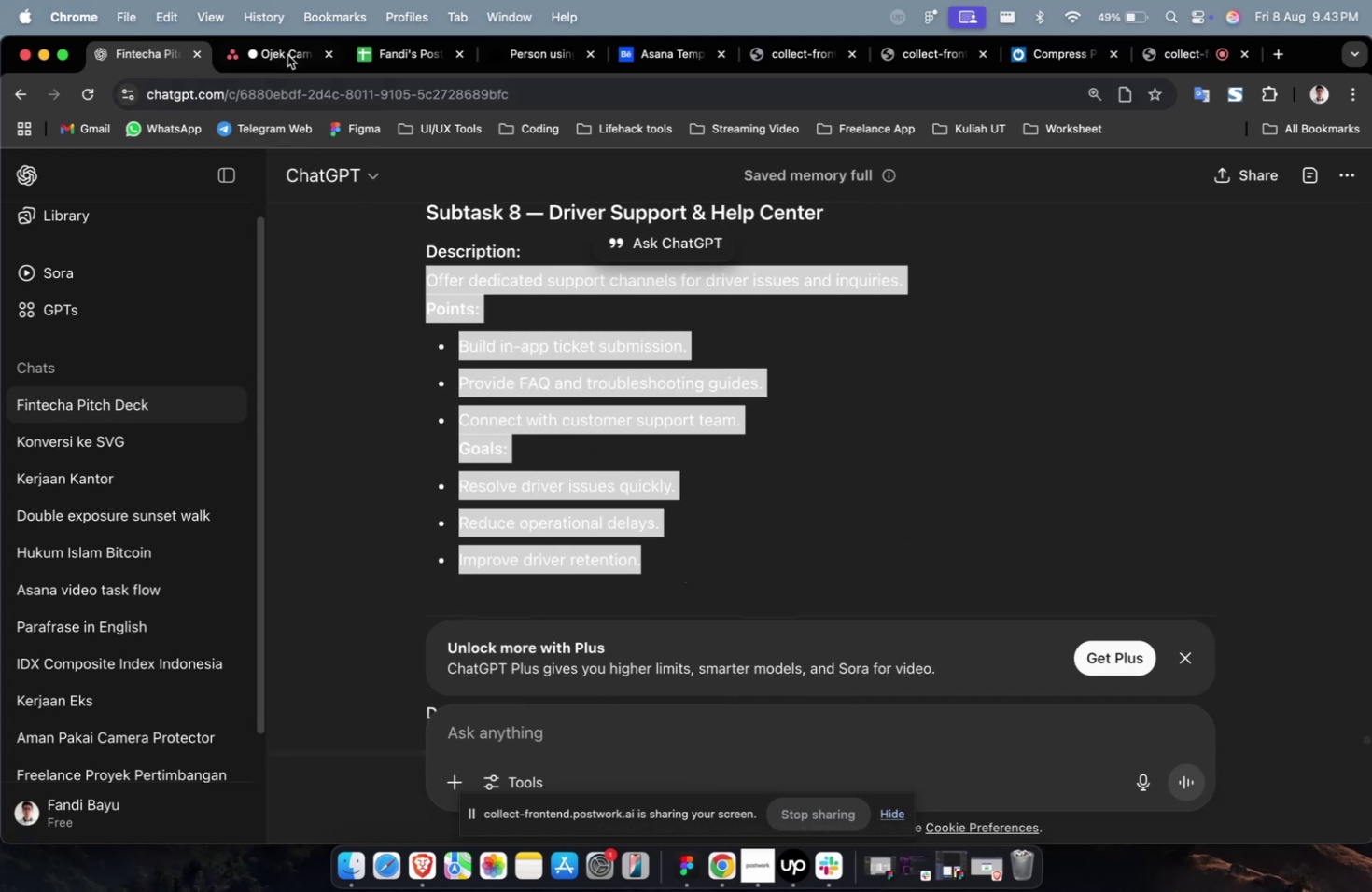 
left_click([287, 54])
 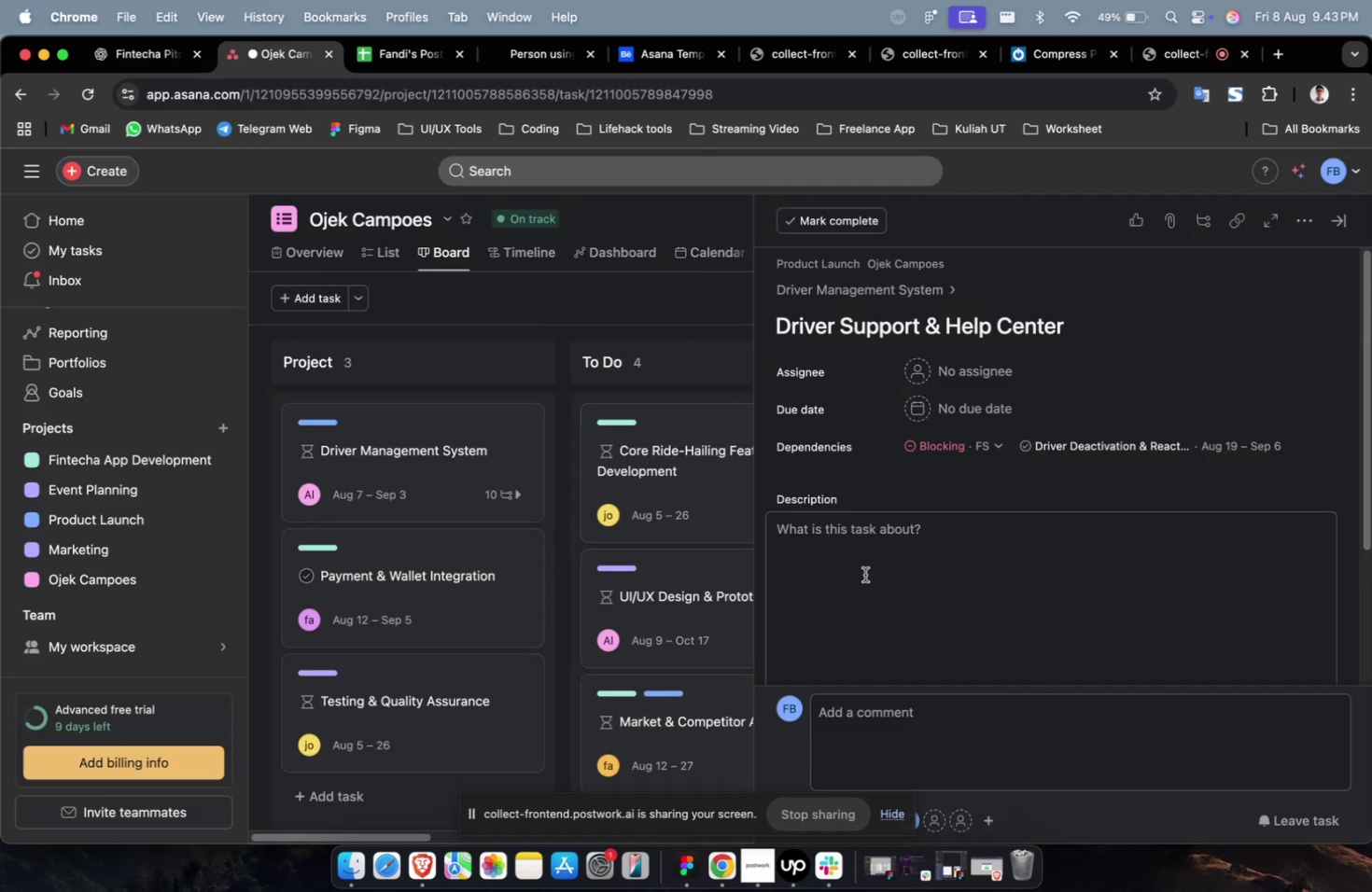 
double_click([864, 574])
 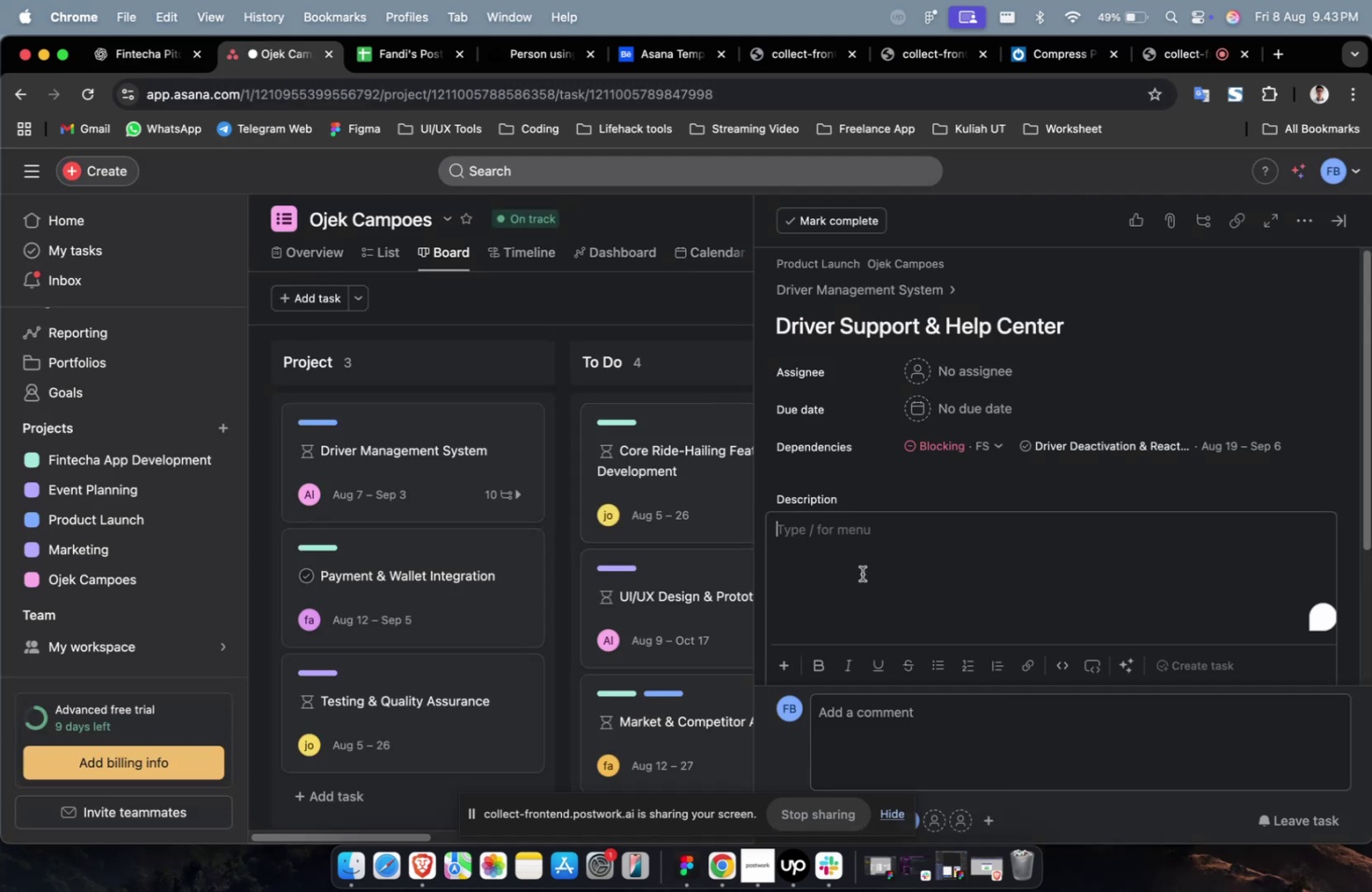 
key(Meta+V)
 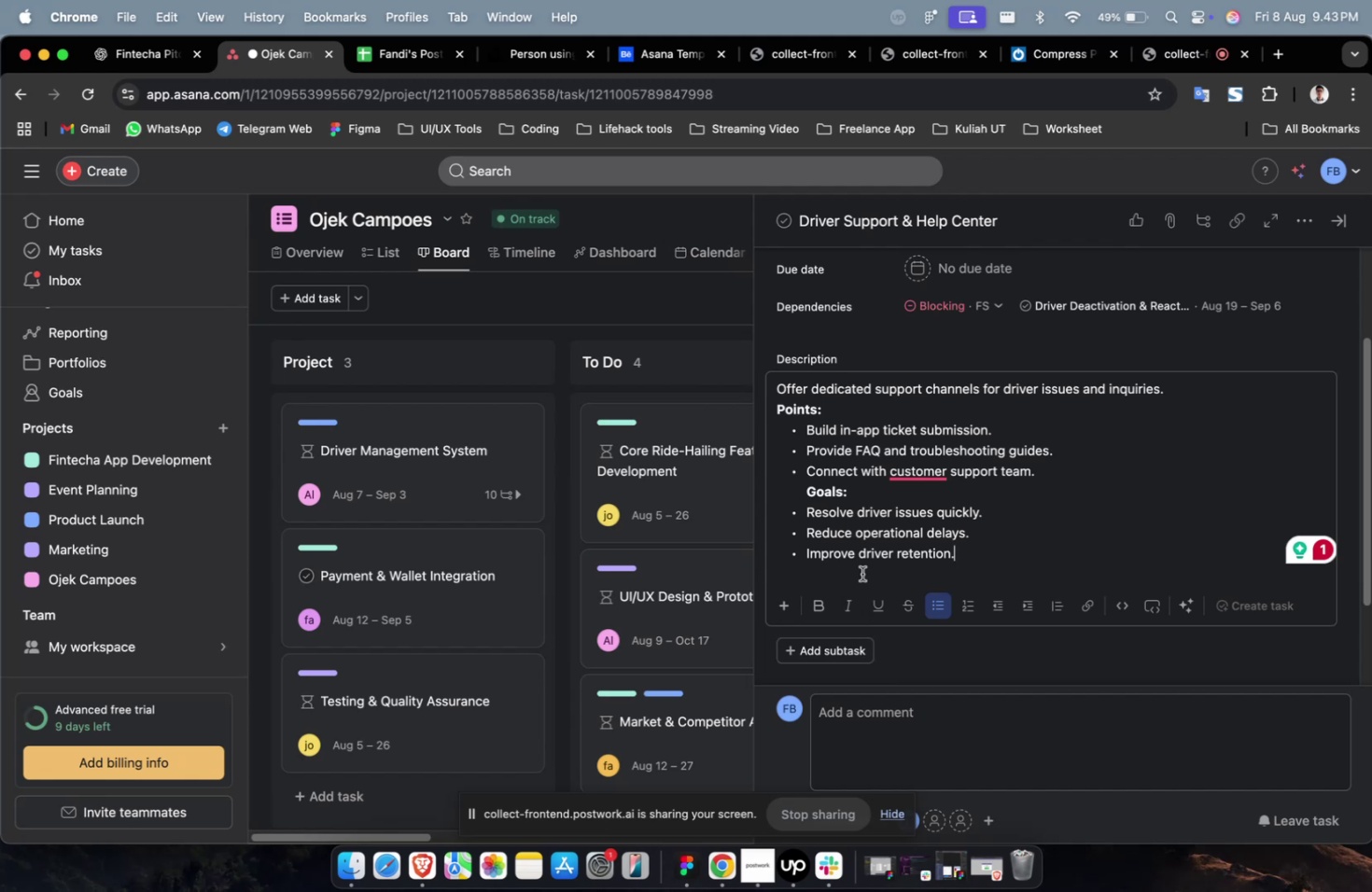 
wait(31.38)
 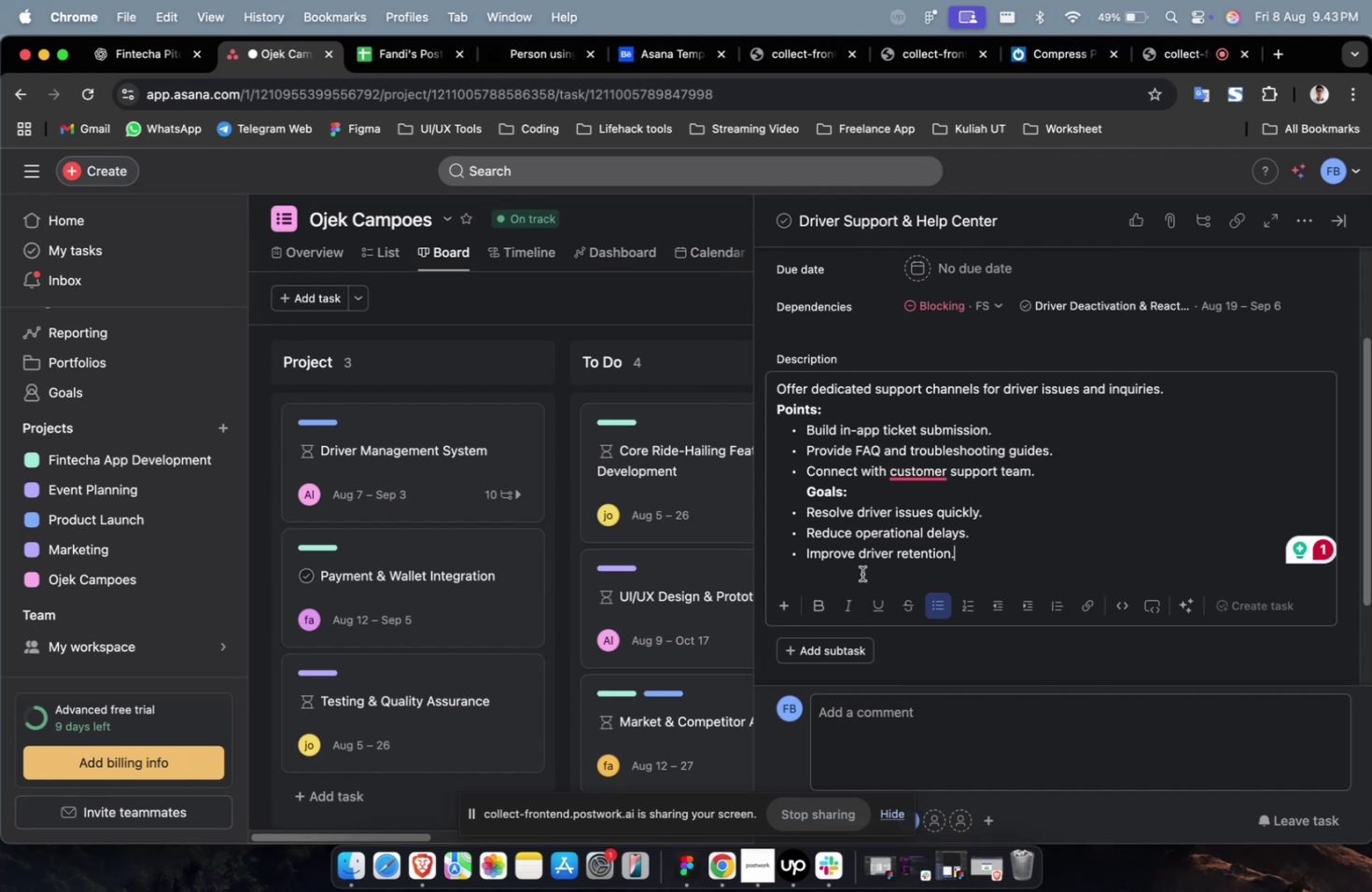 
scroll: coordinate [858, 564], scroll_direction: up, amount: 4.0
 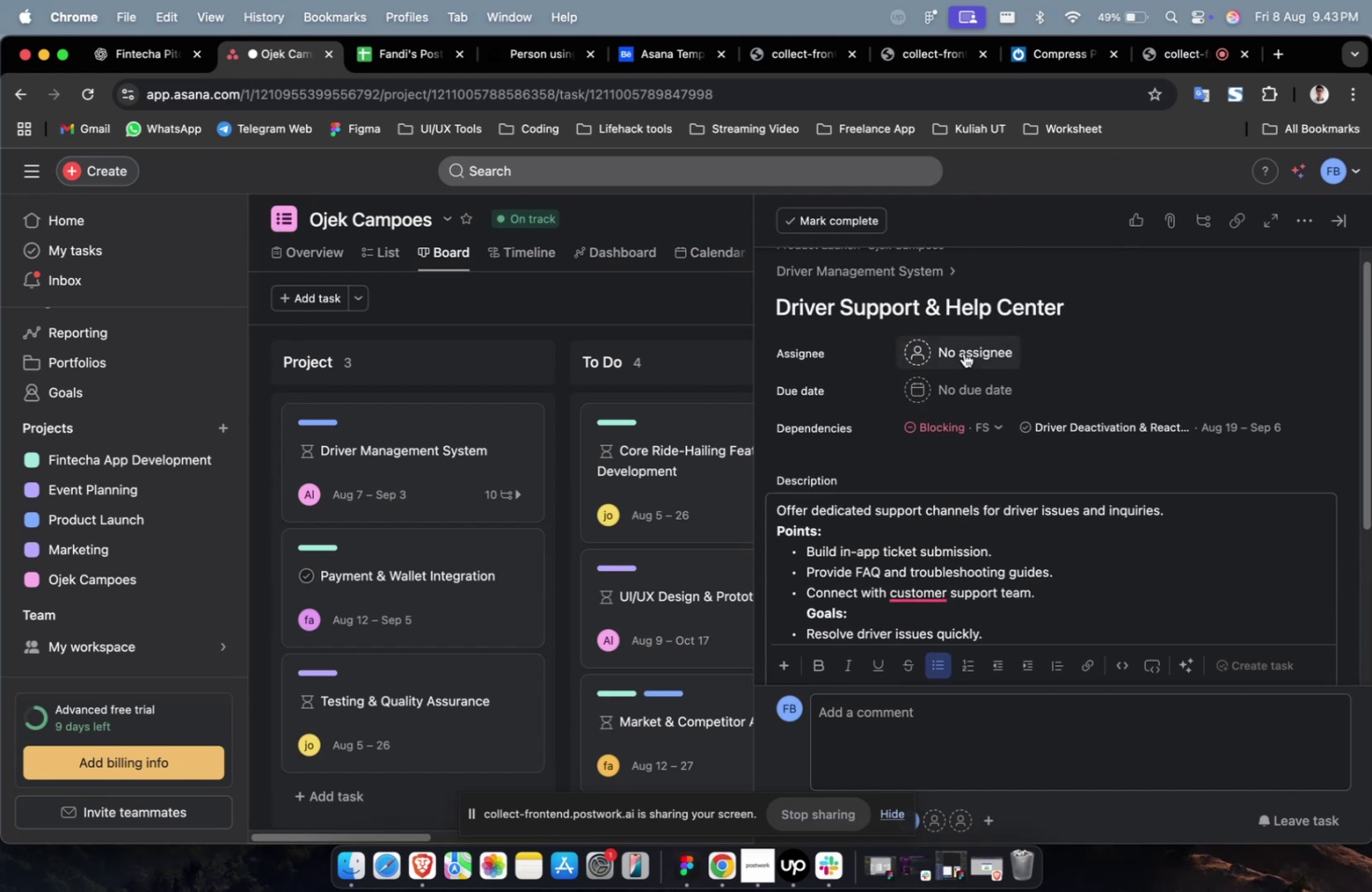 
left_click([963, 353])
 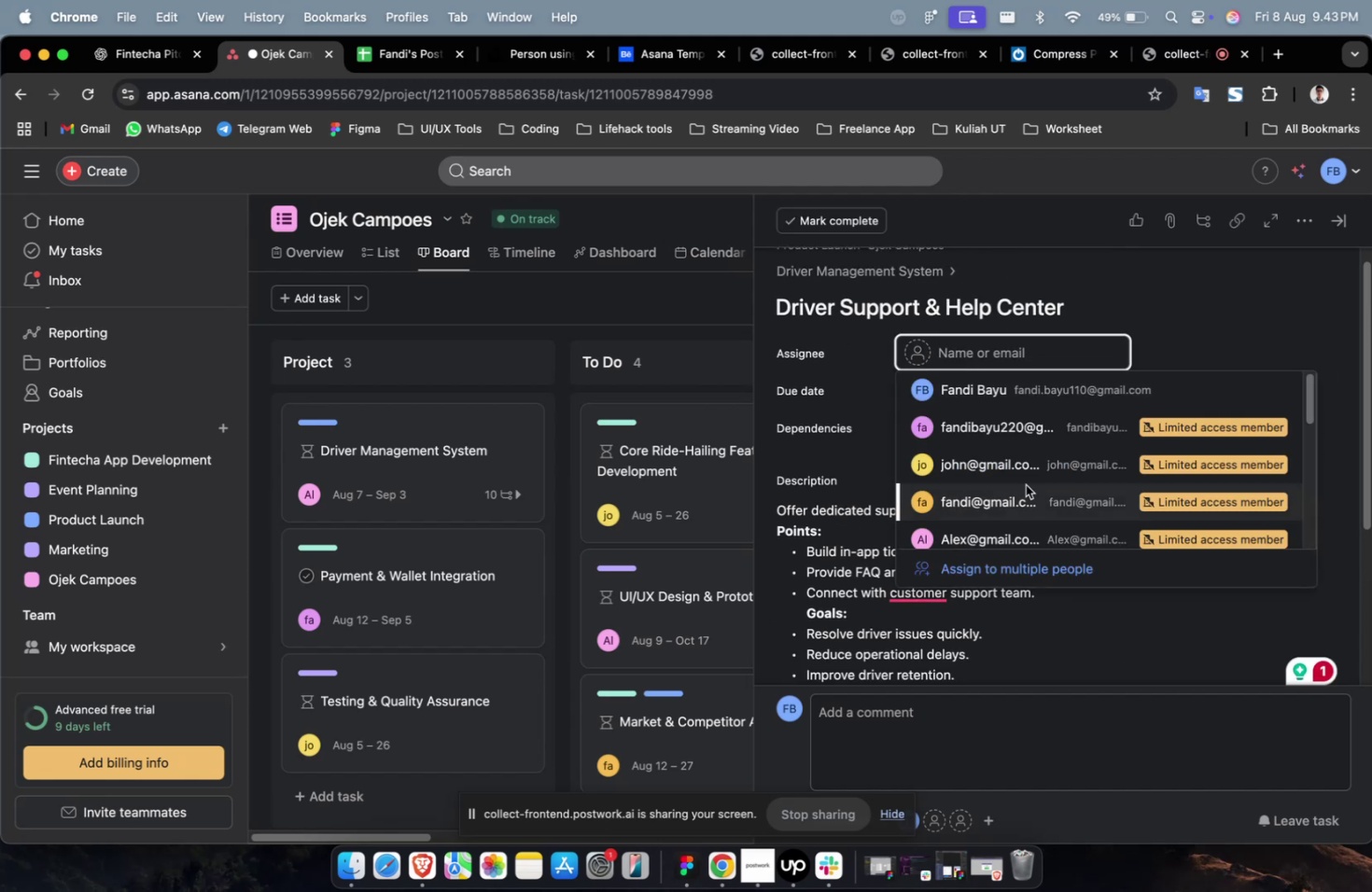 
double_click([1025, 484])
 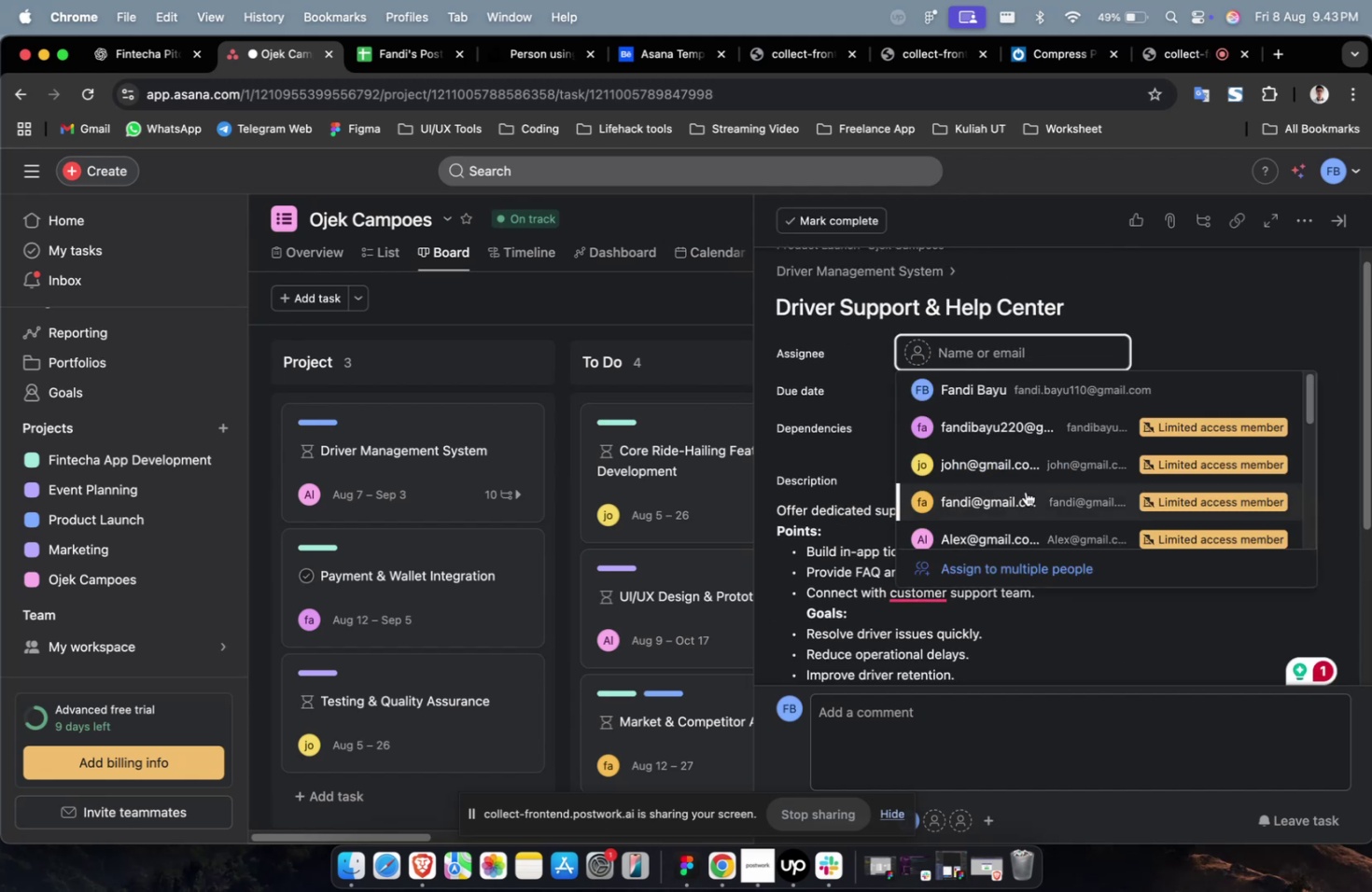 
left_click([1025, 491])
 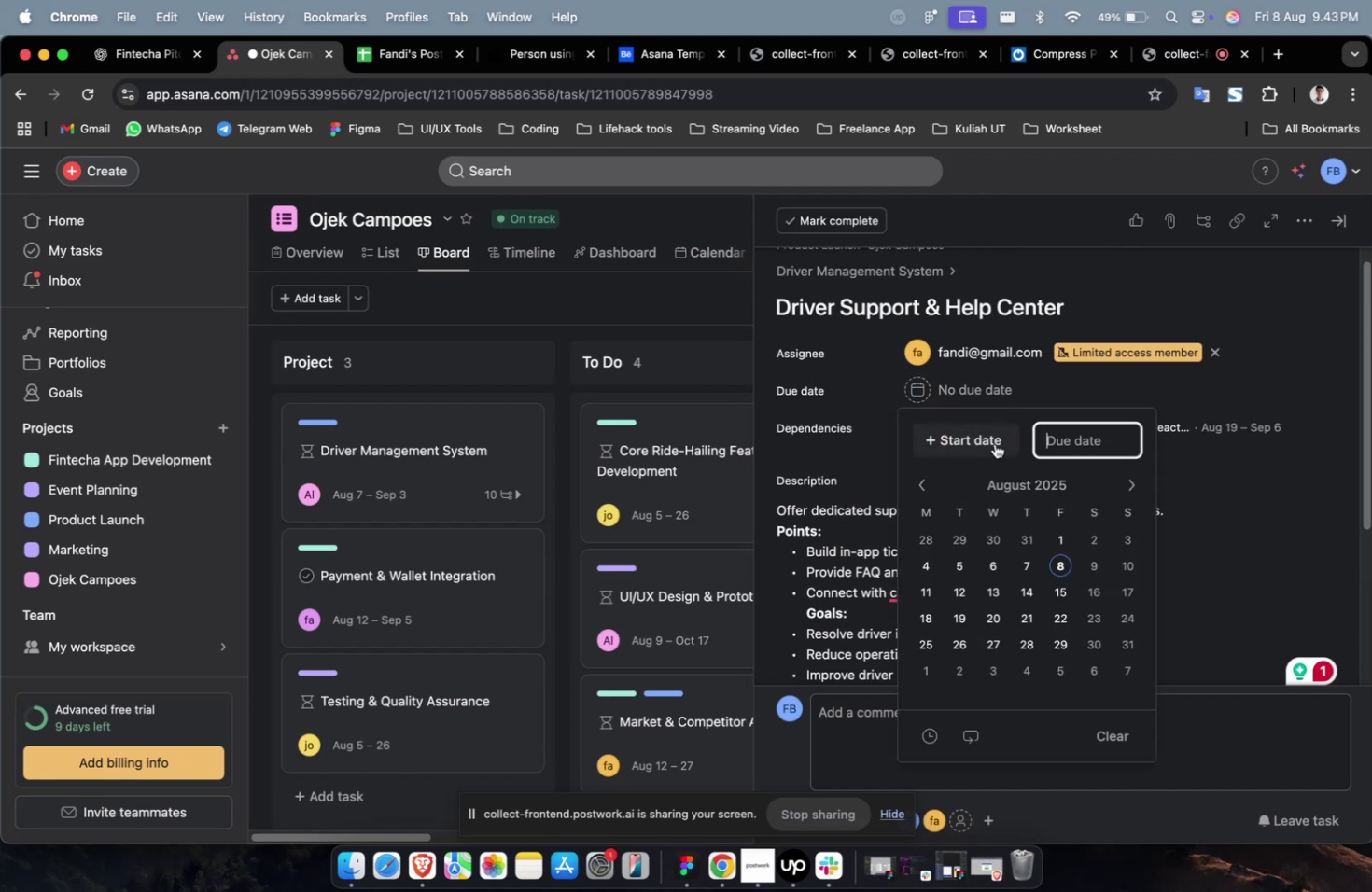 
triple_click([995, 446])
 